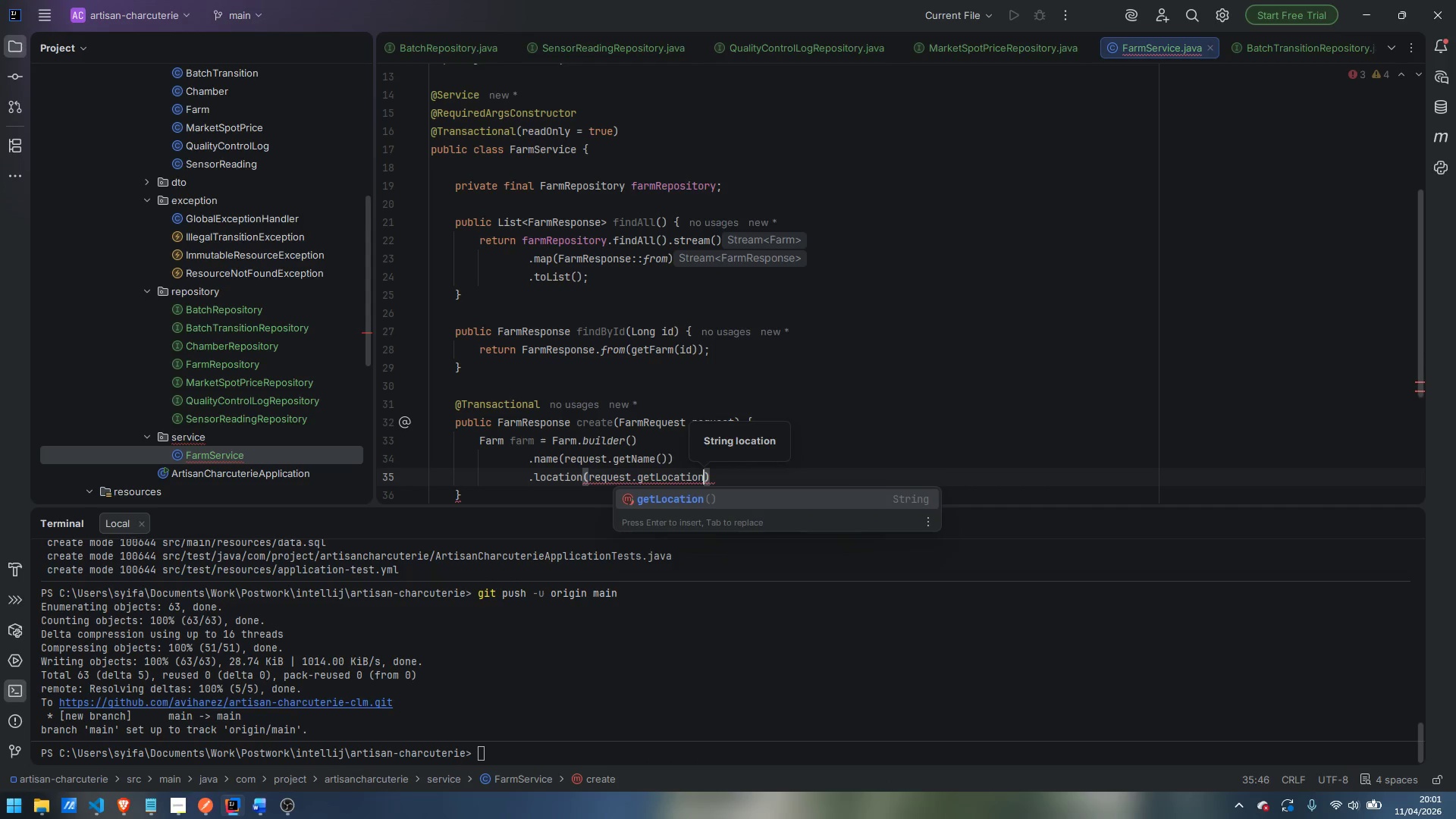 
key(Enter)
 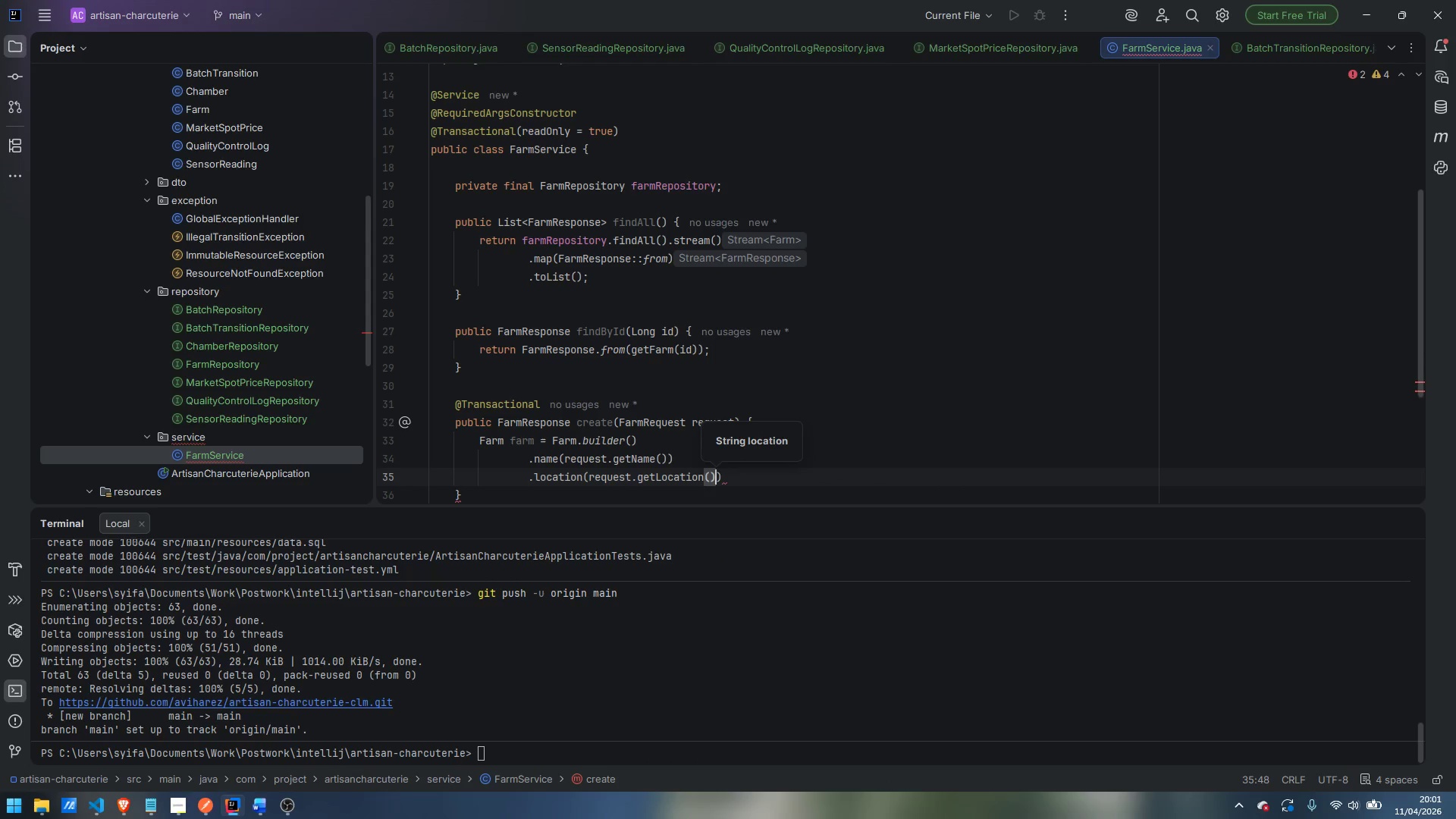 
key(ArrowRight)
 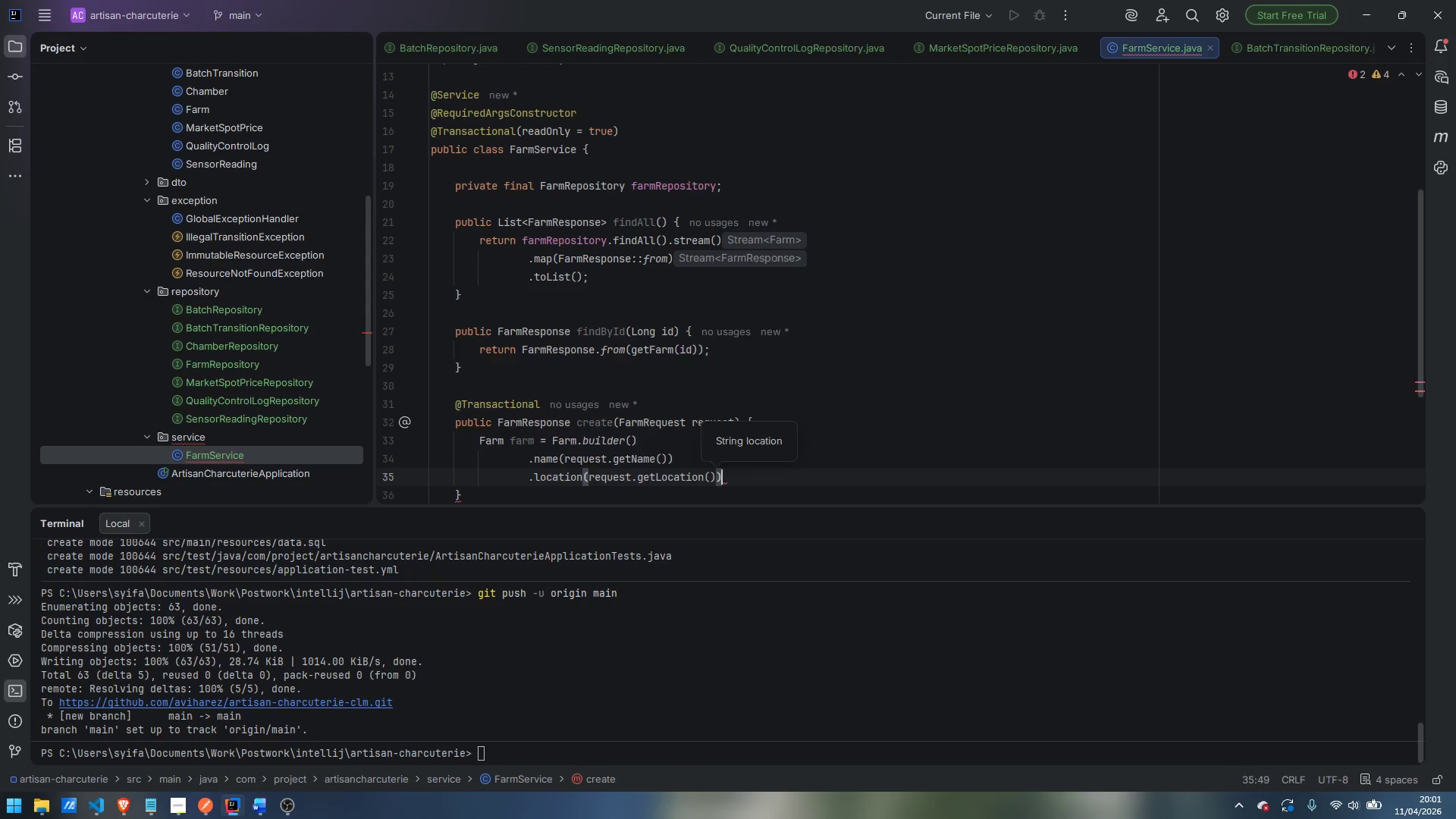 
key(Enter)
 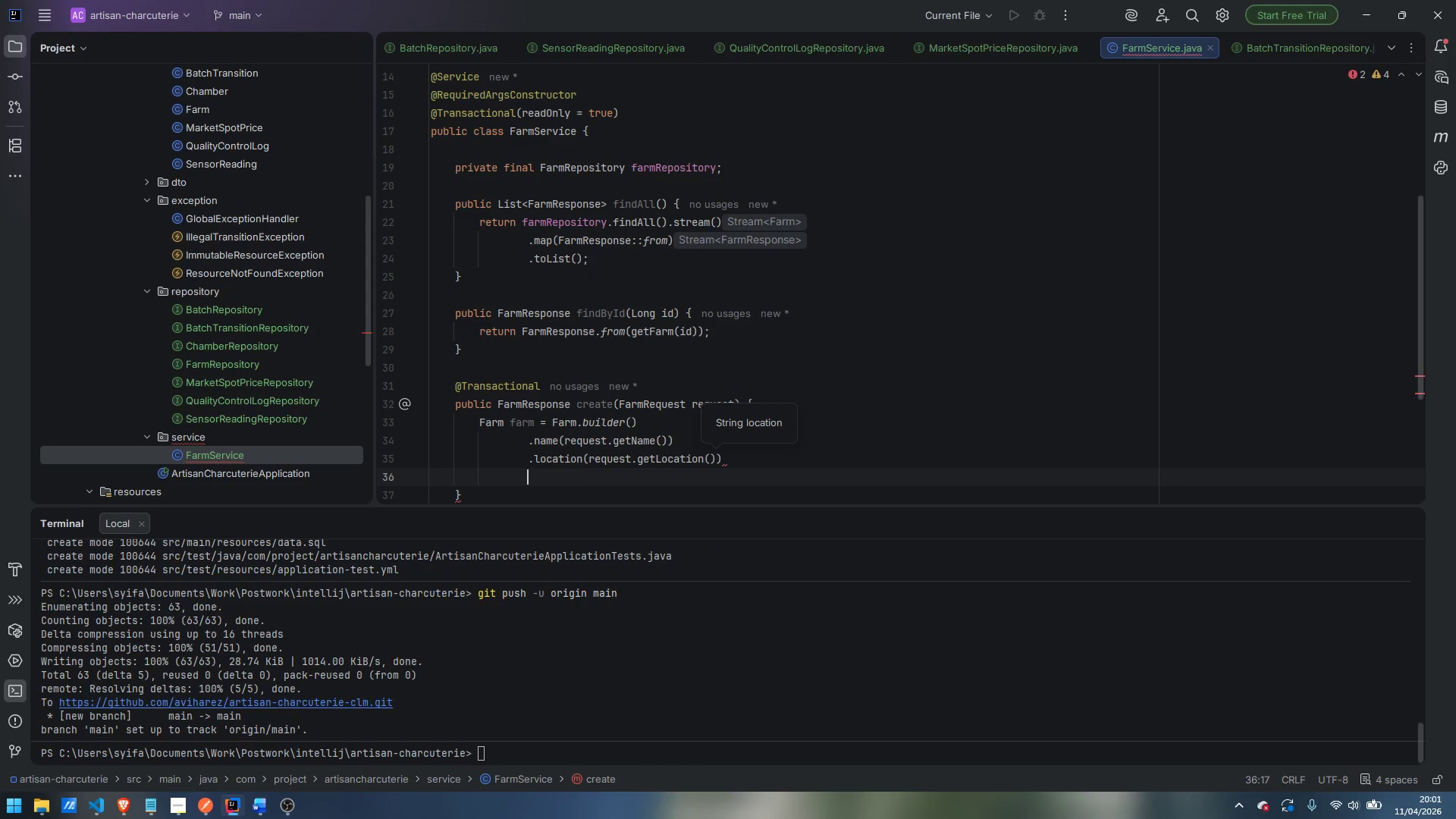 
type(.breed)
 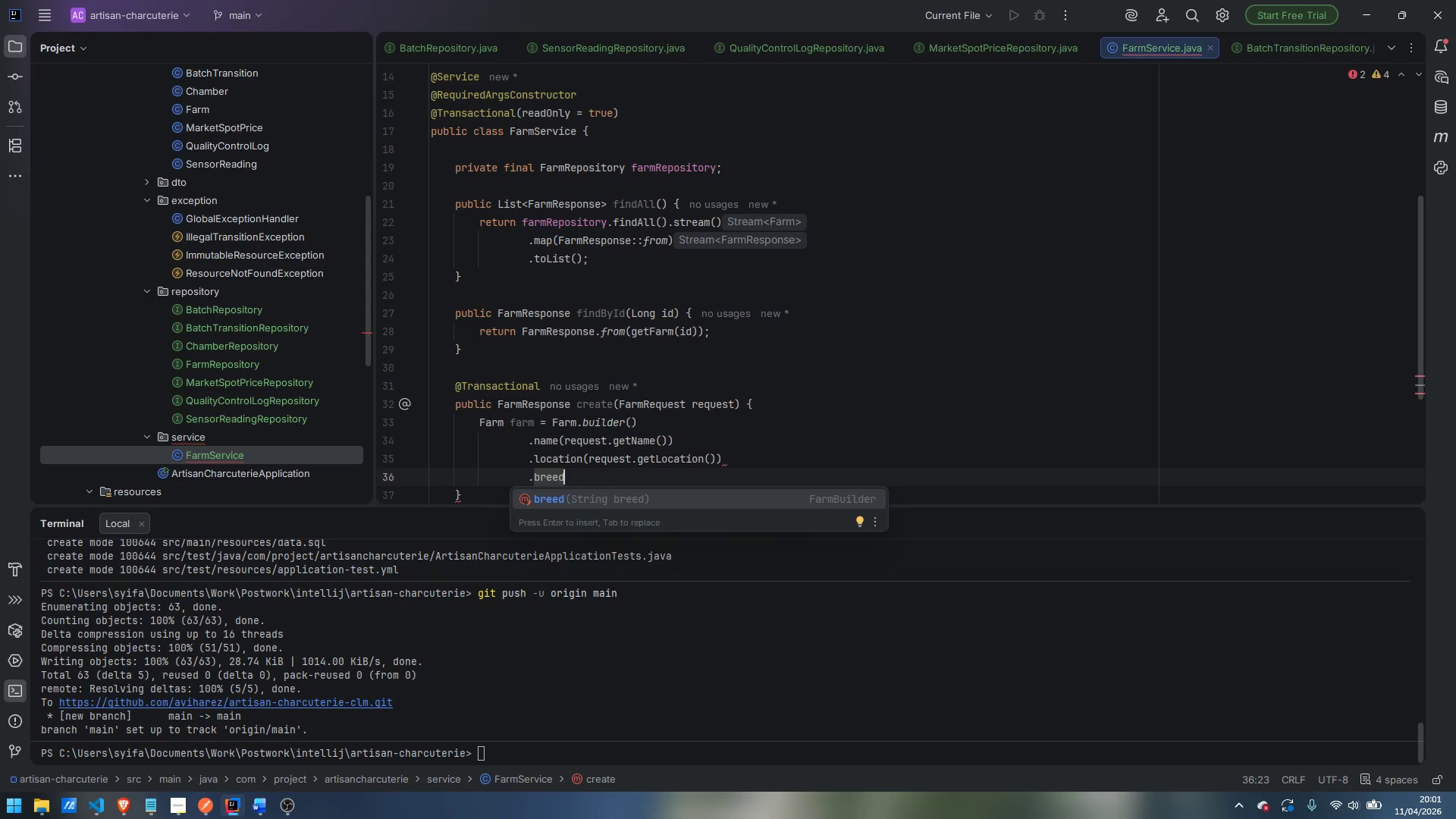 
key(Enter)
 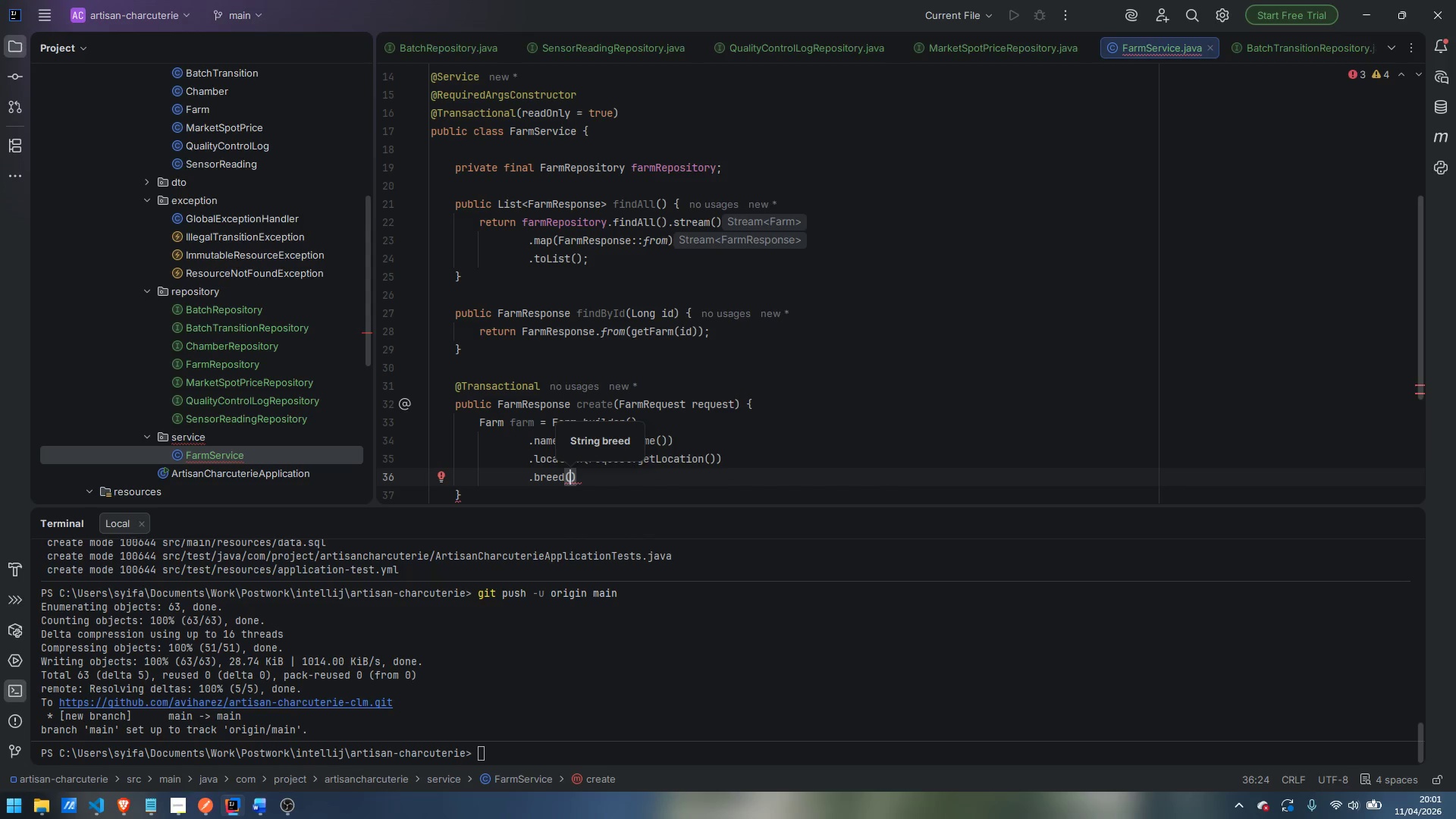 
type(request.getBreed)
 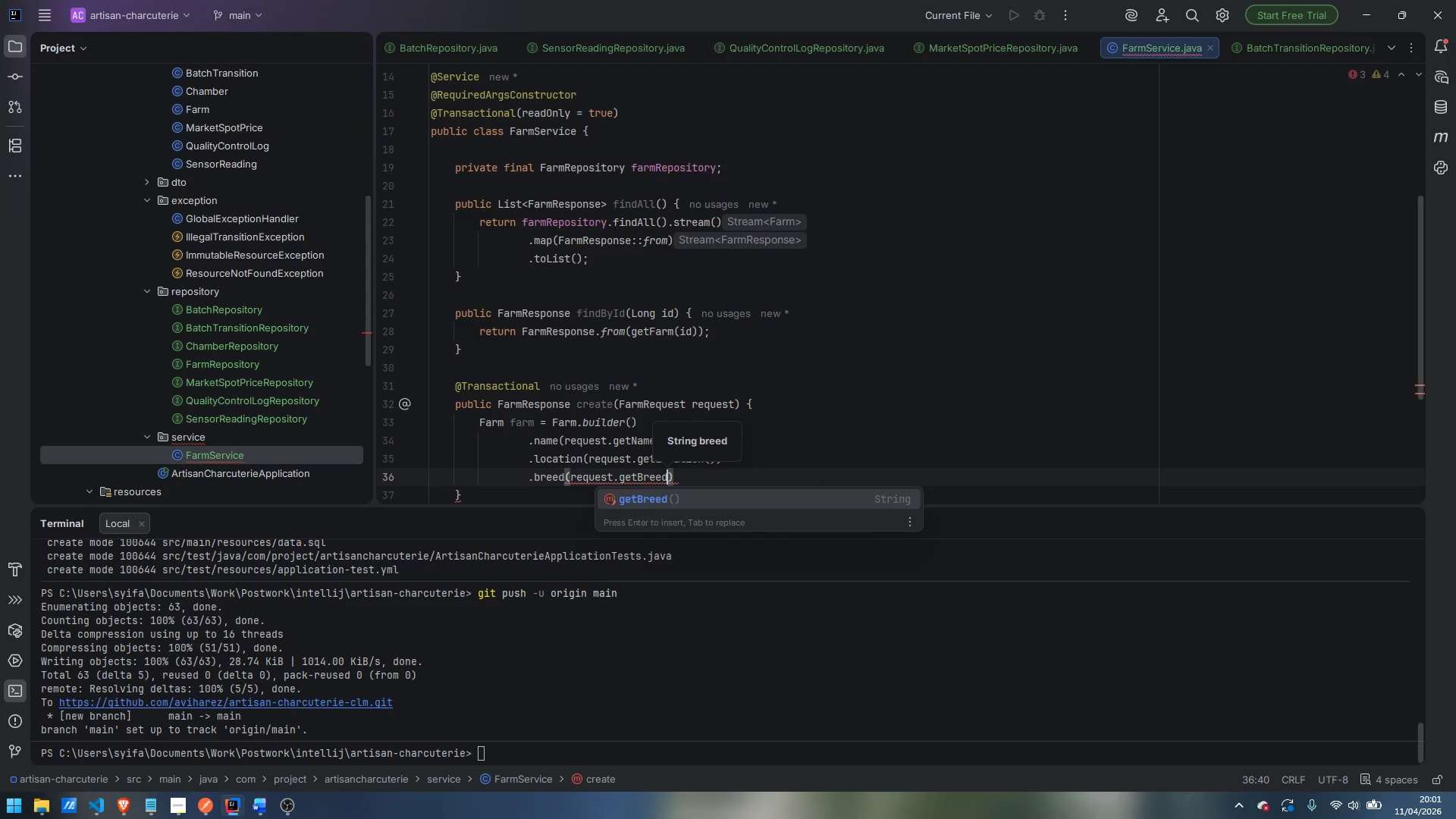 
key(Enter)
 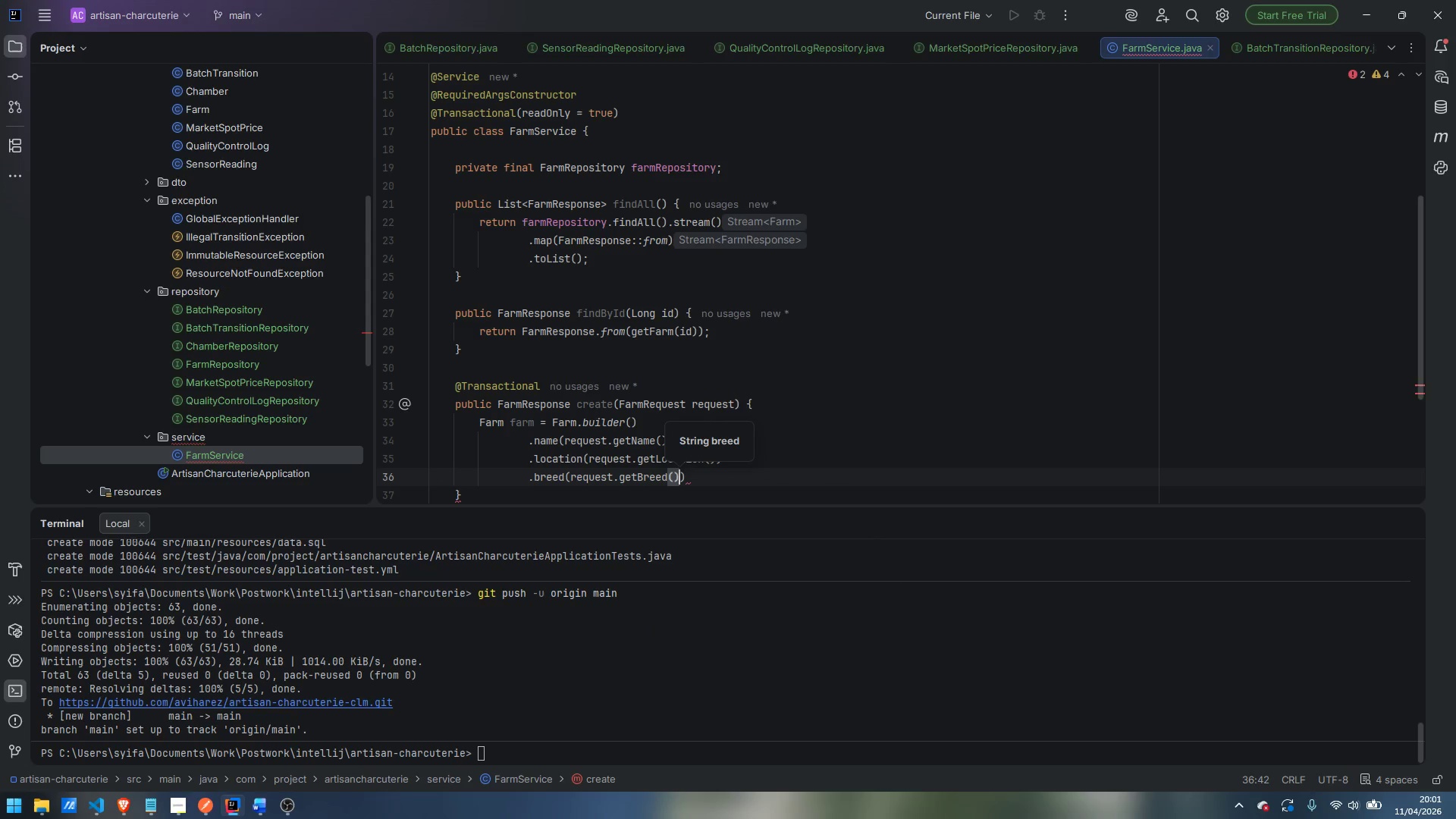 
key(ArrowRight)
 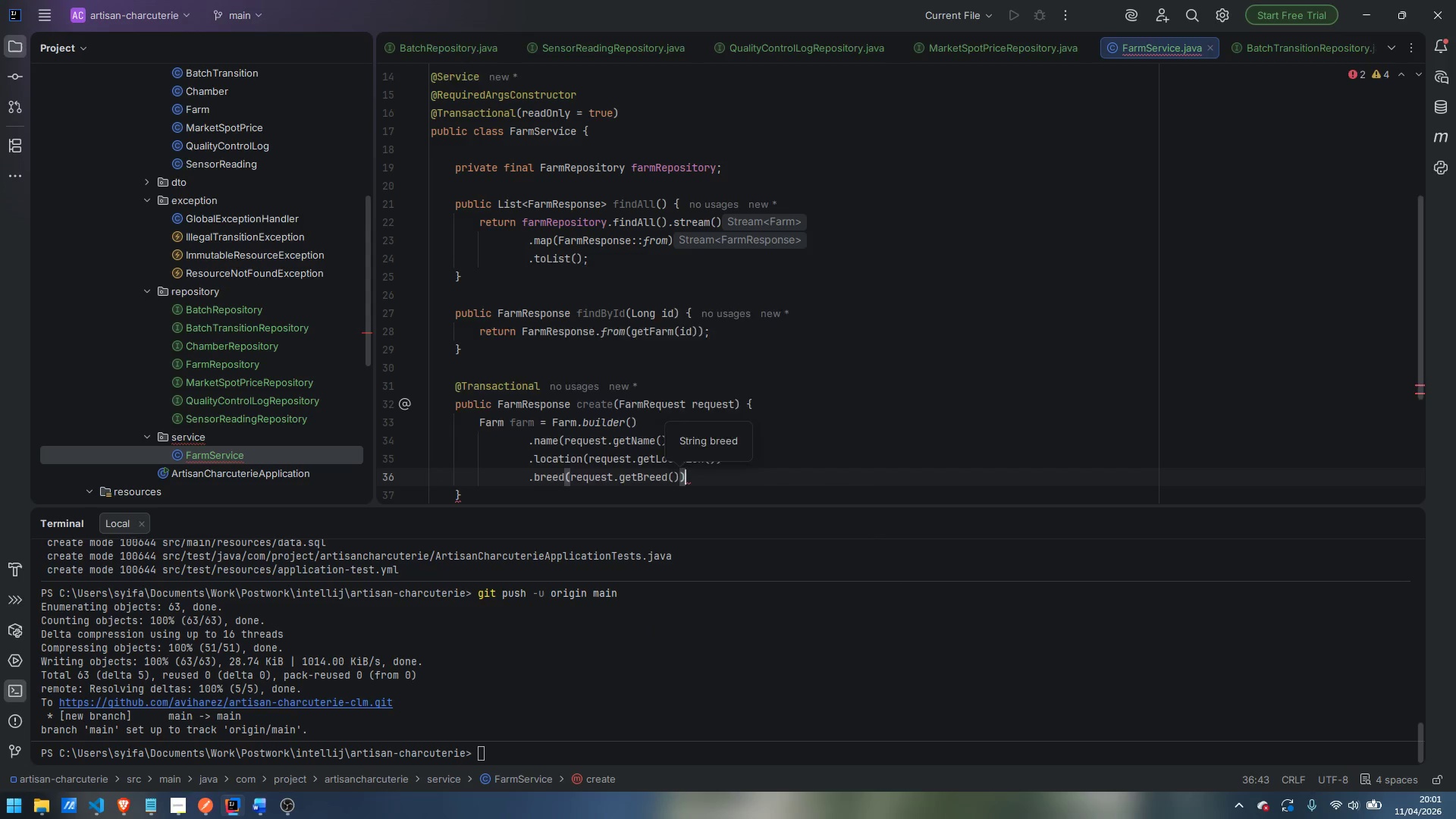 
key(Enter)
 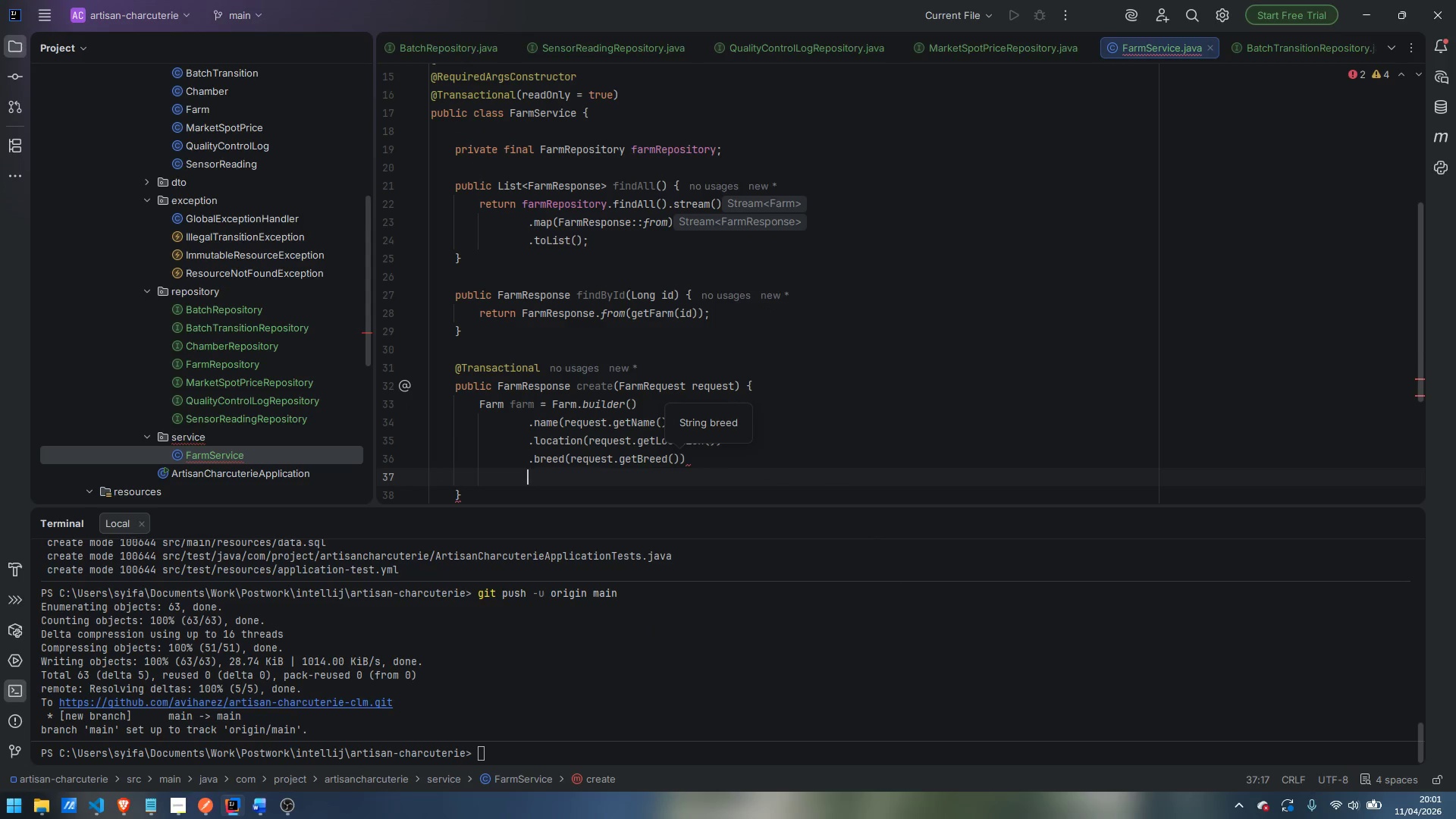 
type(.contactInfo)
 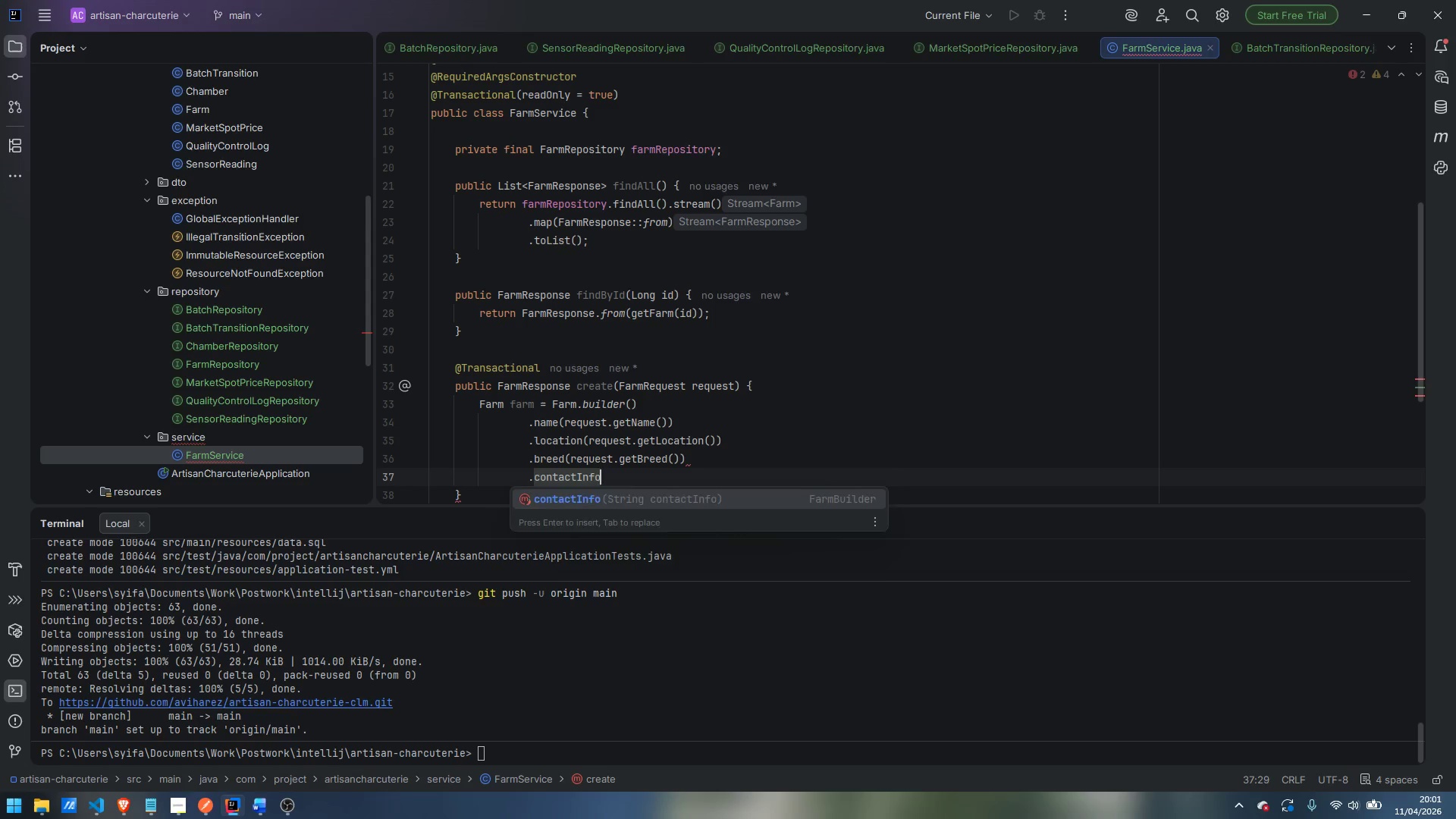 
key(Enter)
 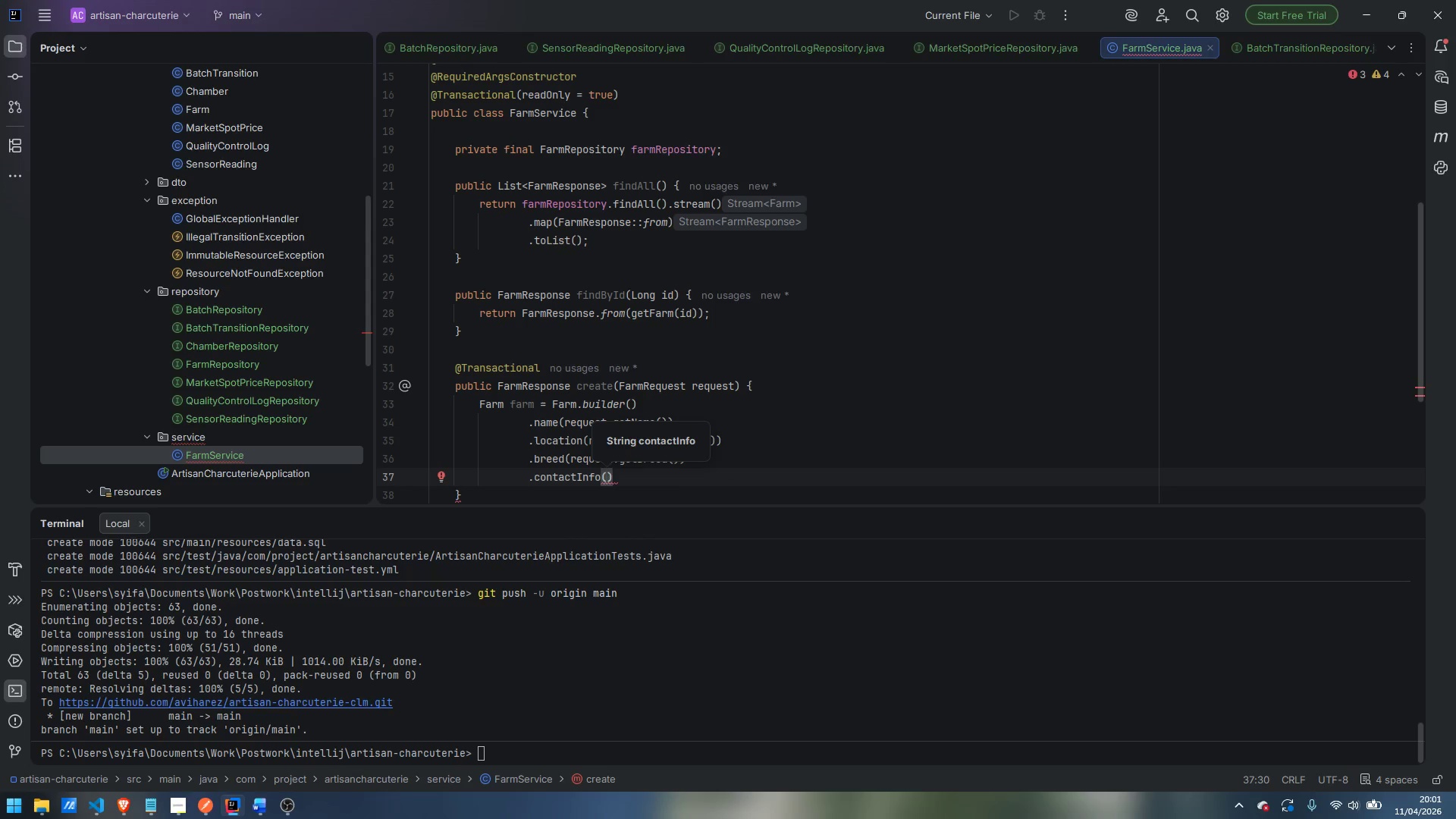 
type(requet)
key(Backspace)
type(st)
 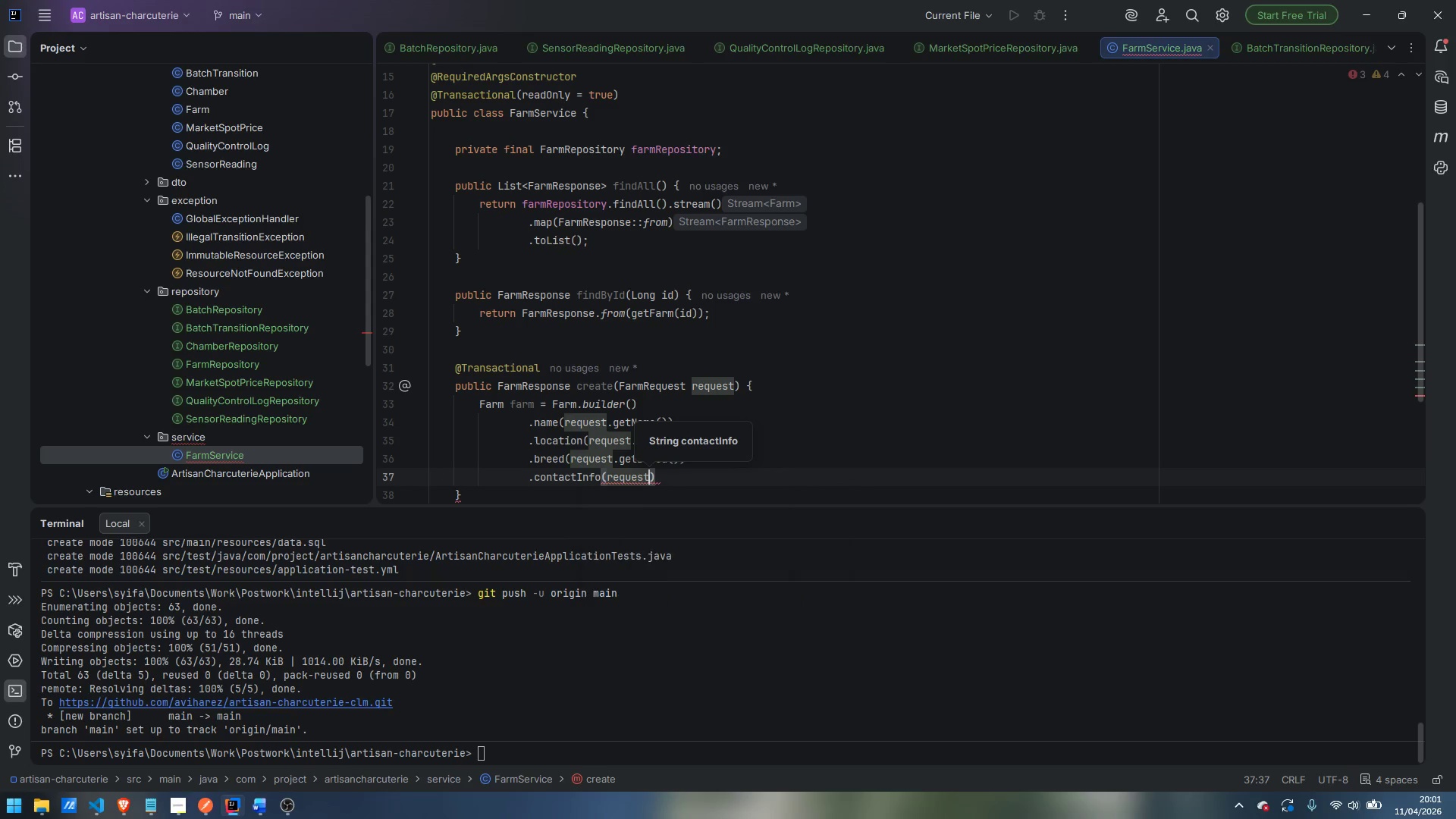 
key(Enter)
 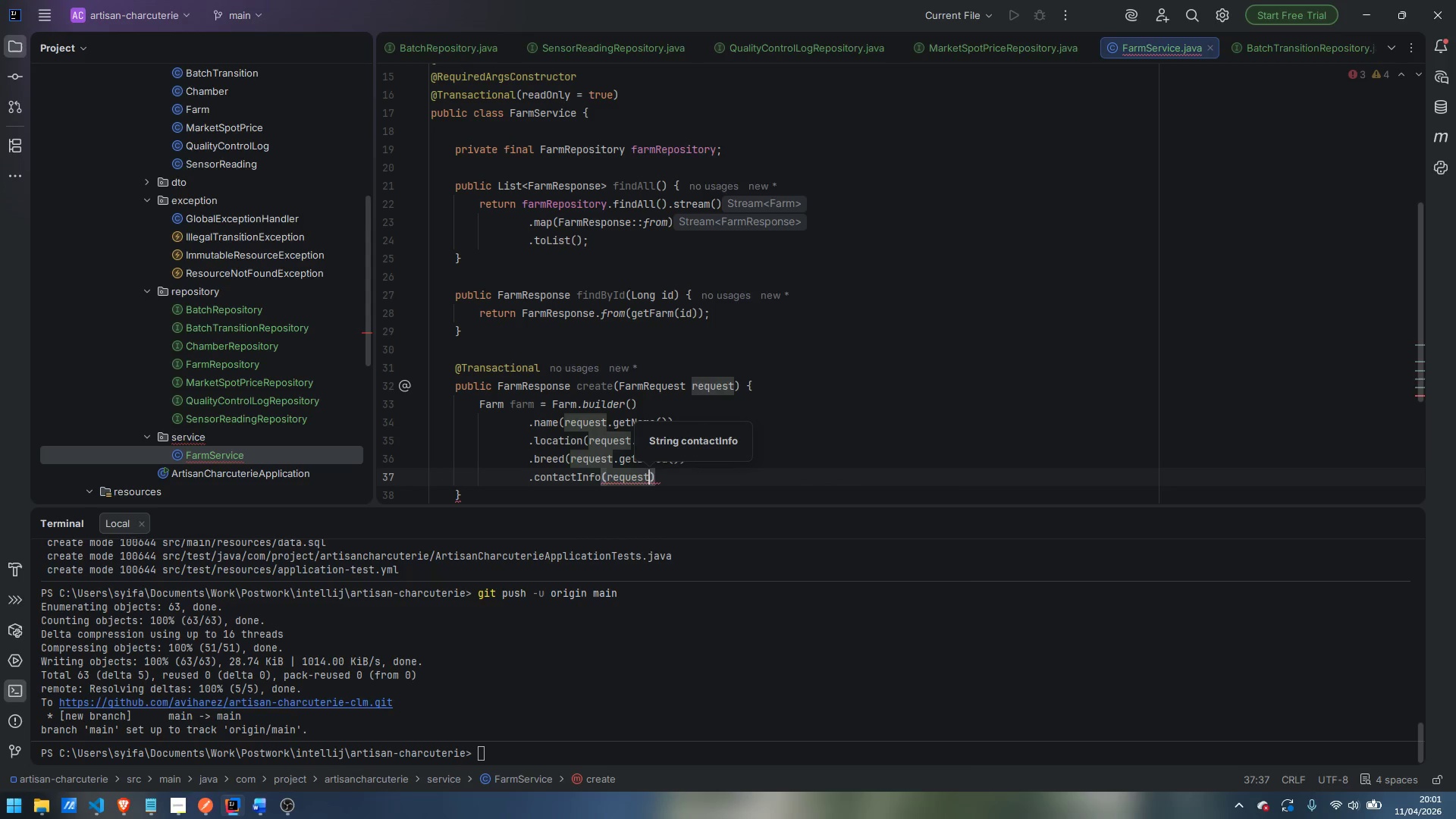 
type(.getContat)
key(Backspace)
type(ctInfo)
 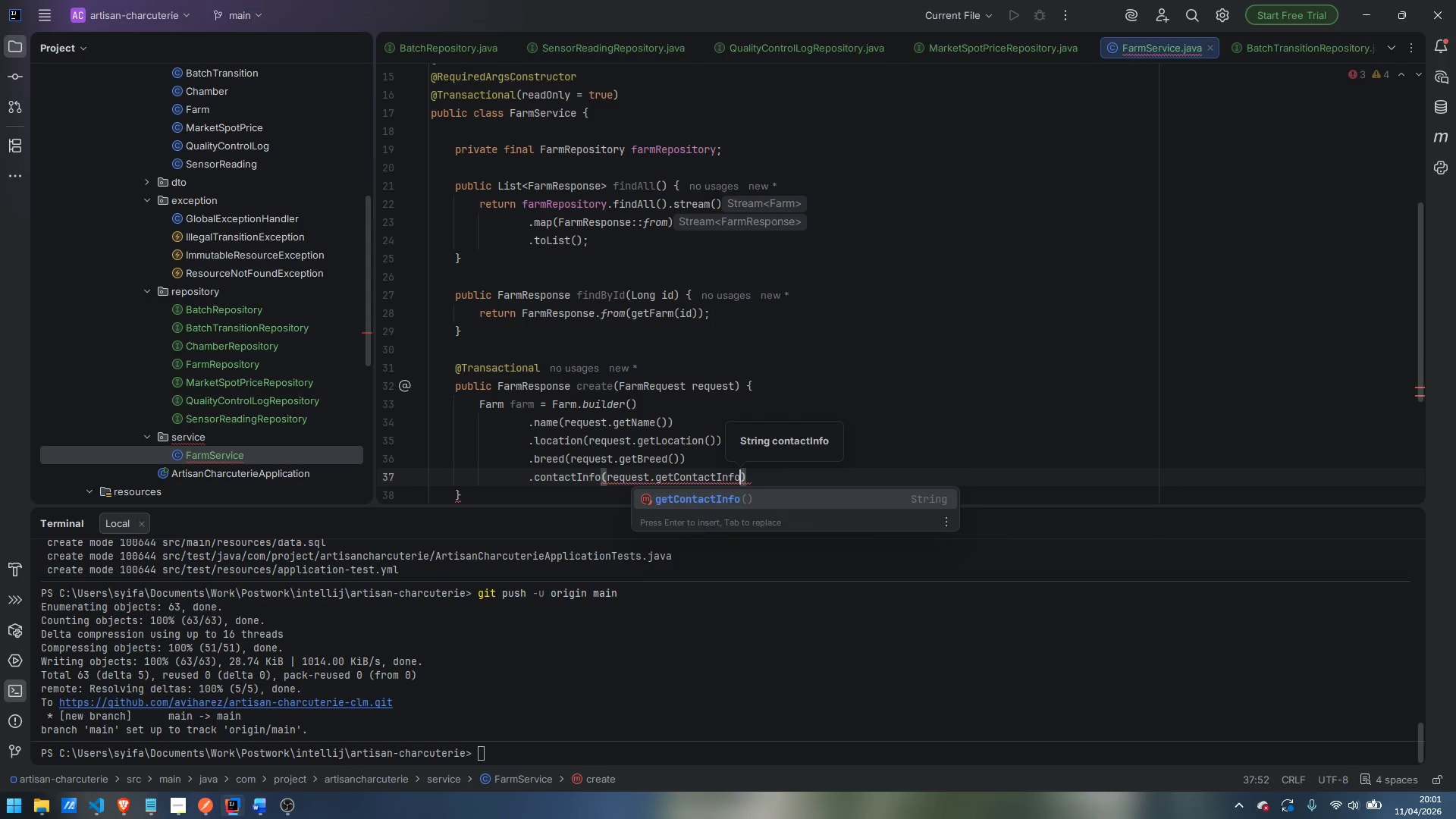 
key(Enter)
 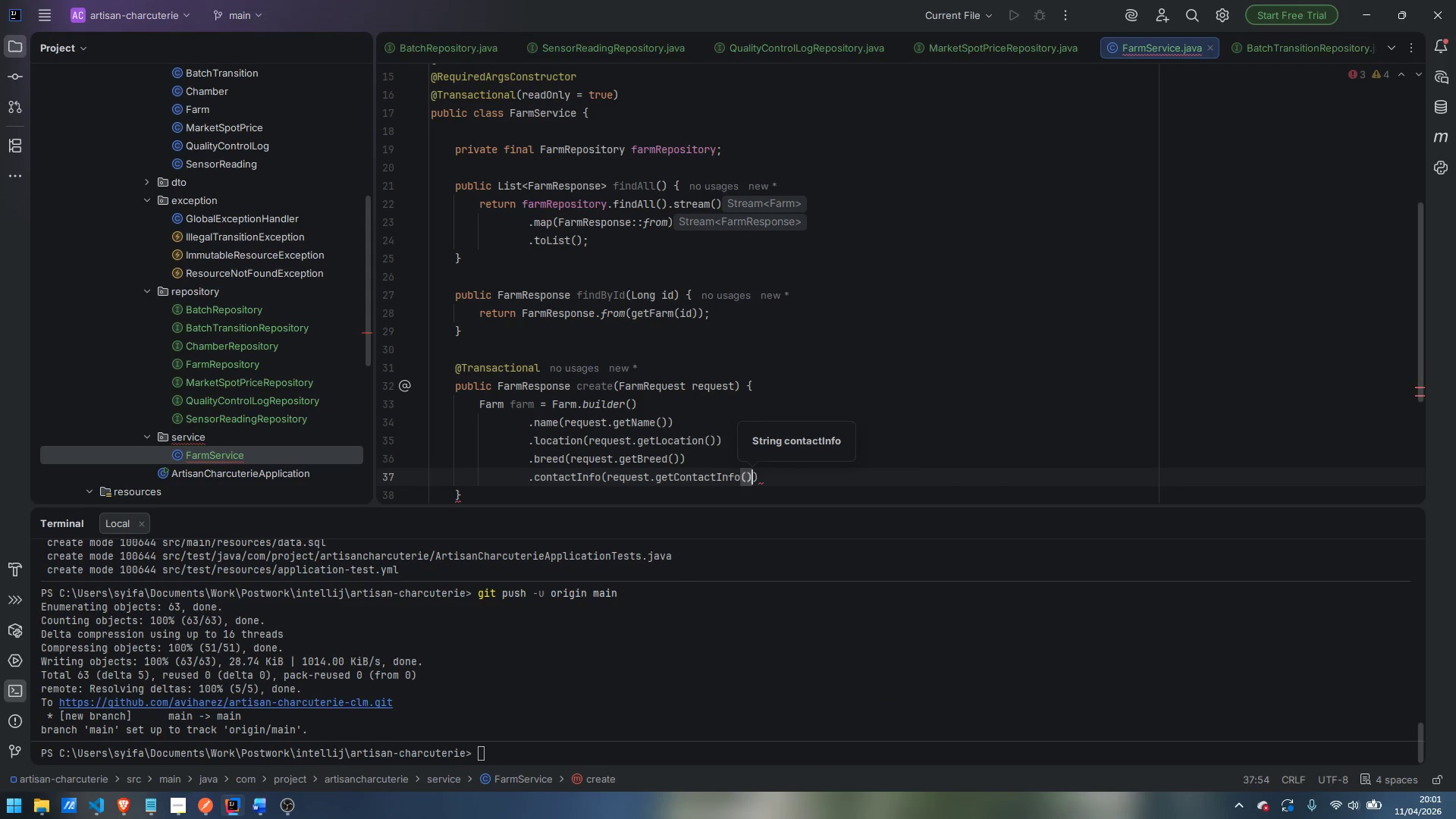 
key(ArrowRight)
 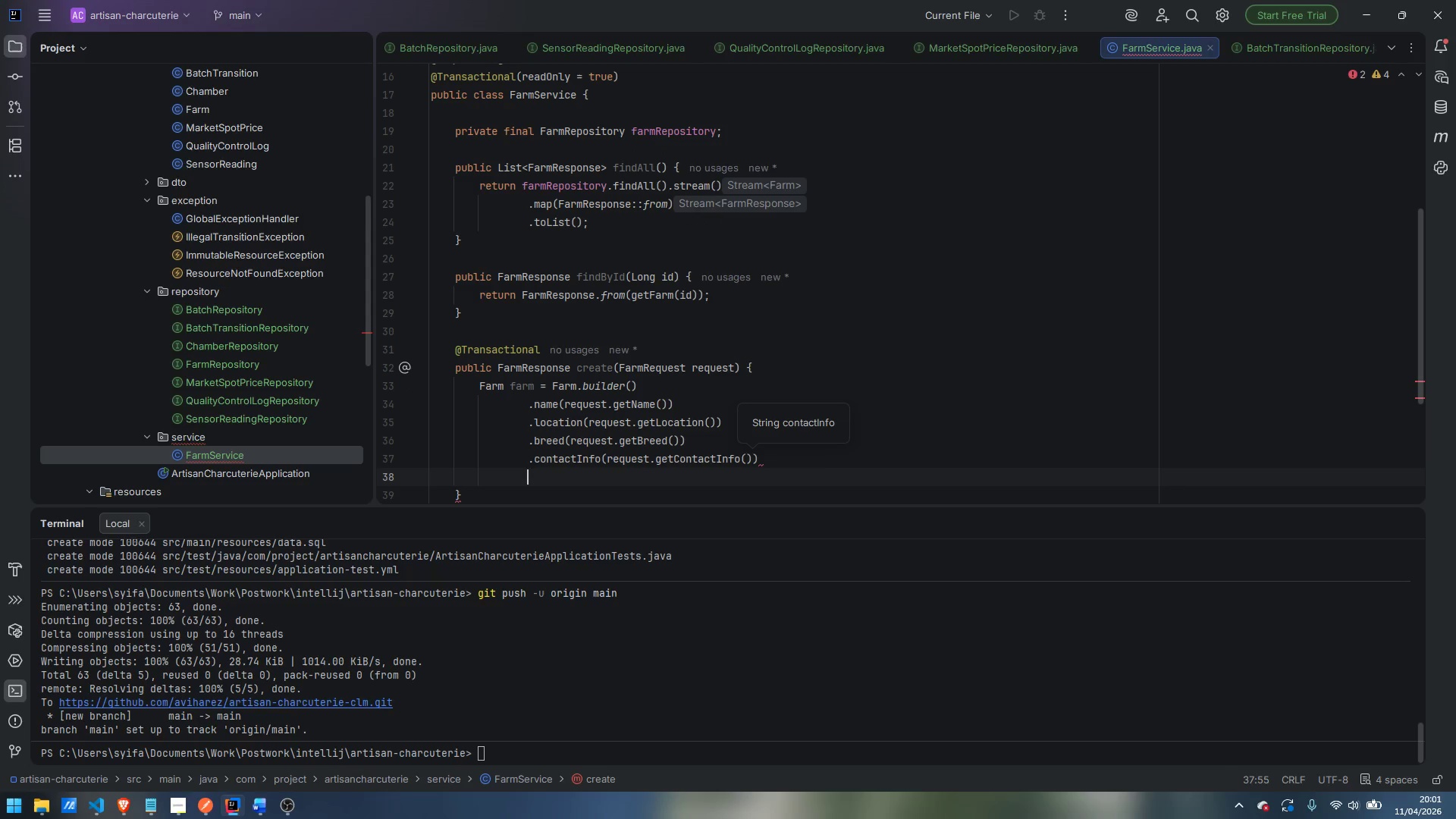 
key(Enter)
 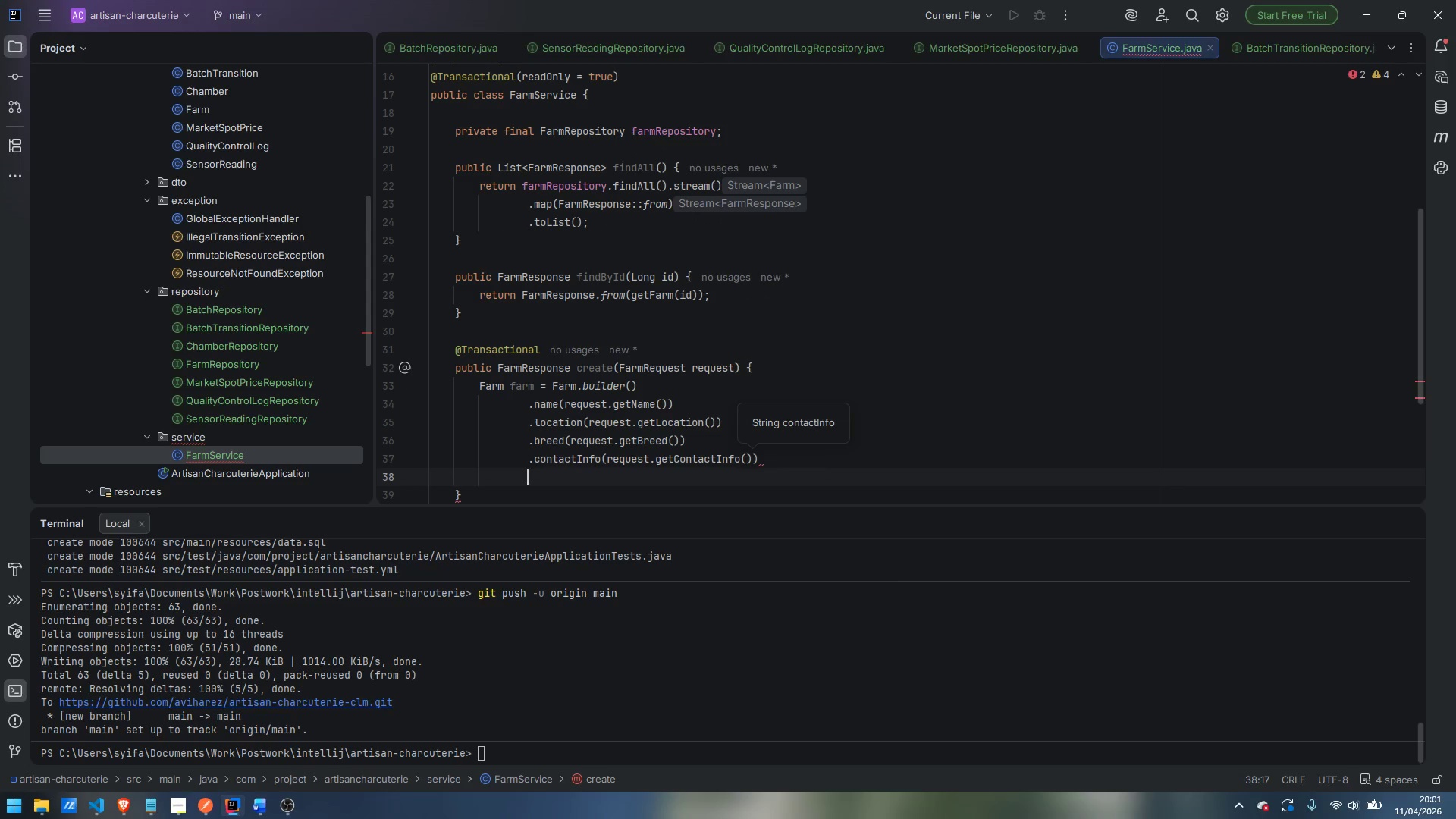 
type(.certifications)
 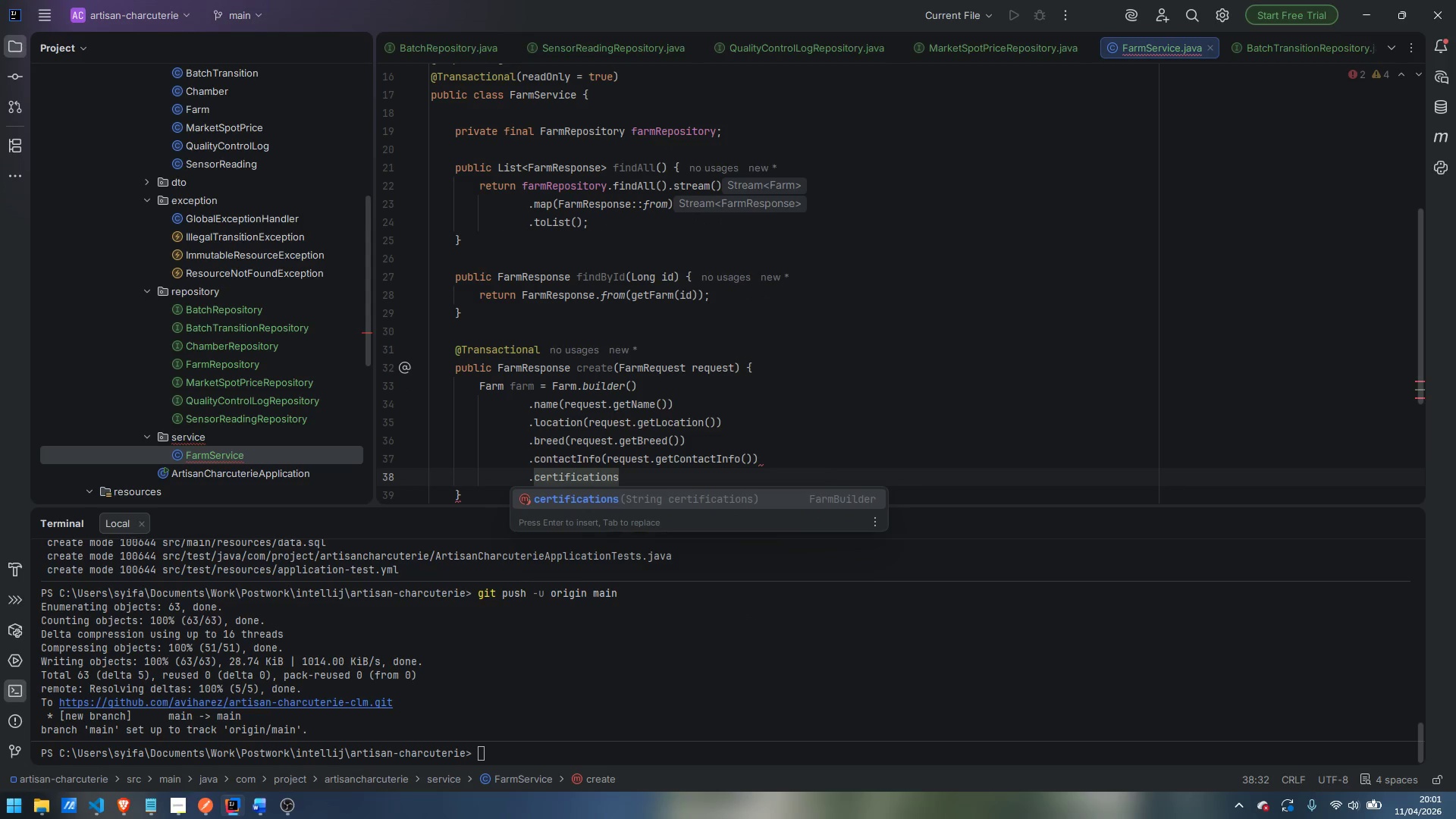 
key(Enter)
 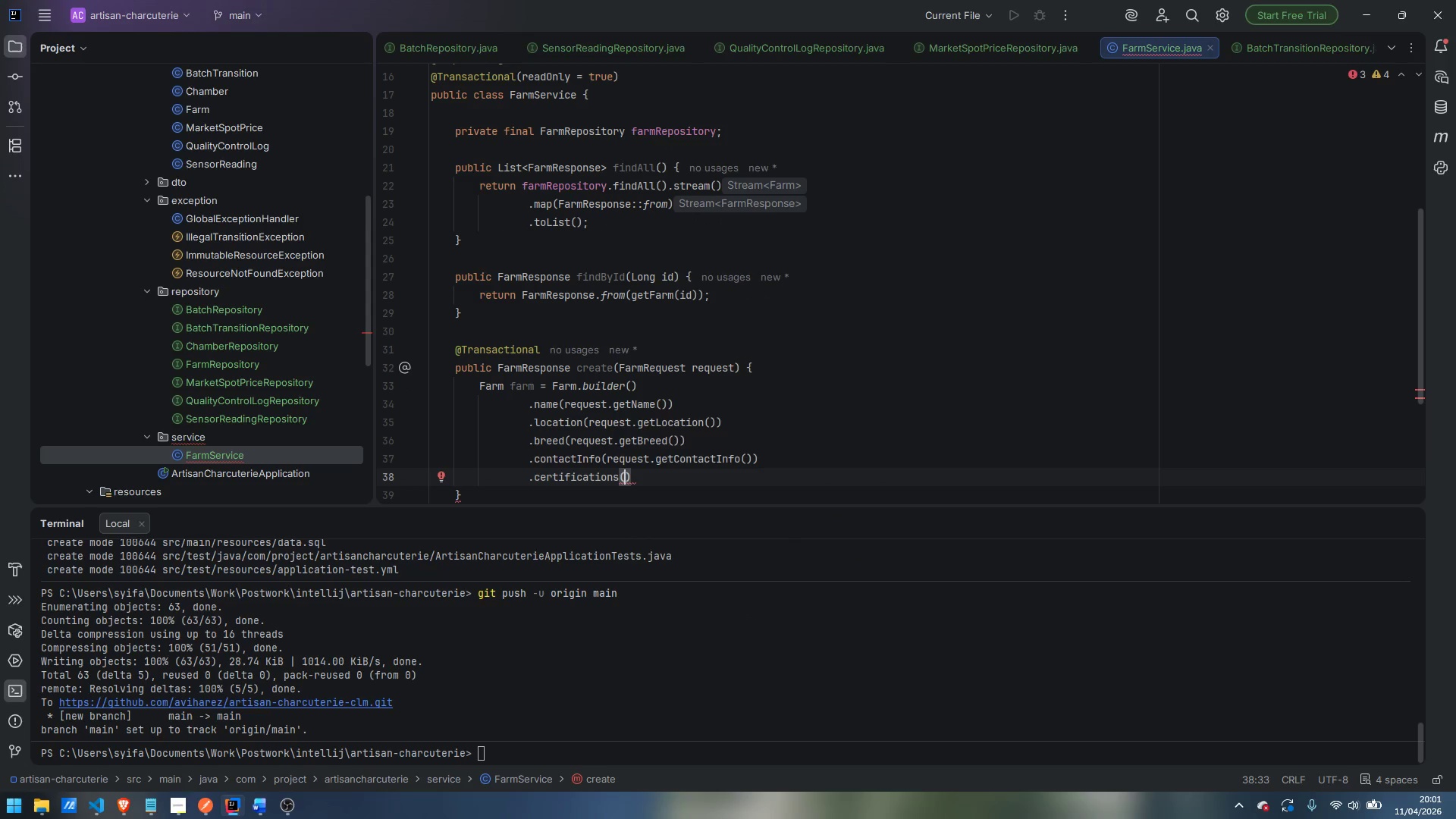 
type(request.getCertifi)
 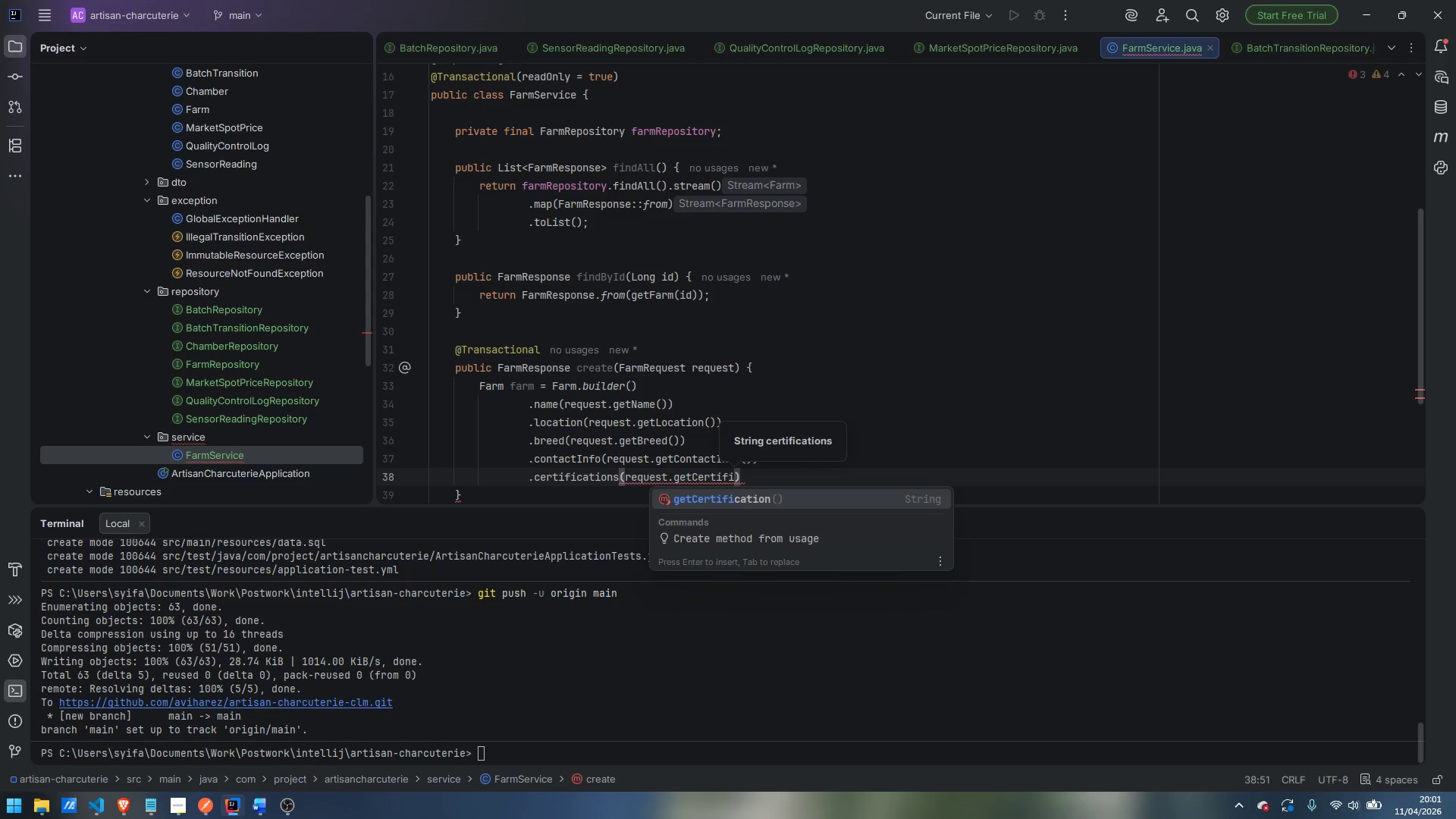 
key(Enter)
 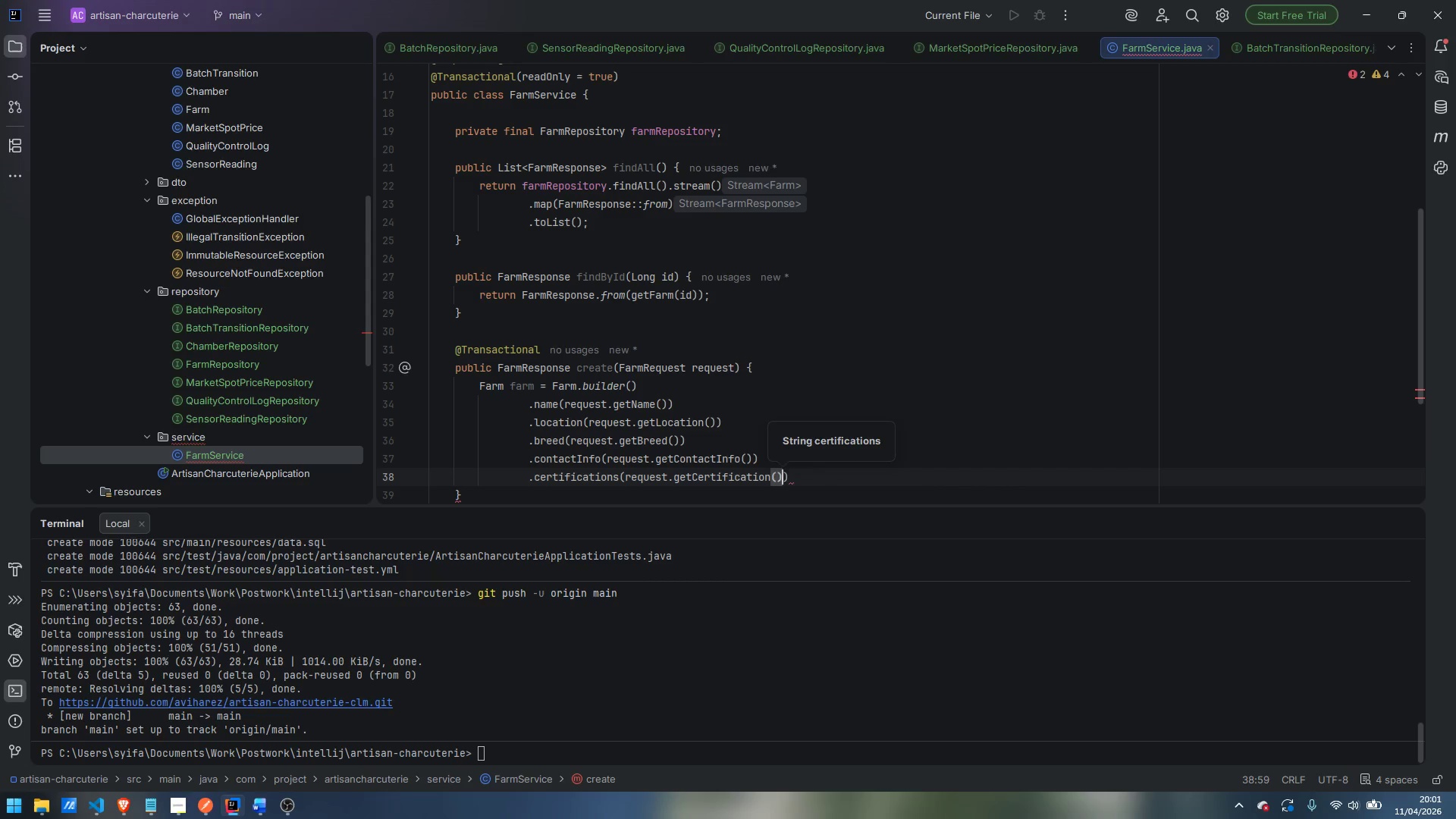 
key(ArrowRight)
 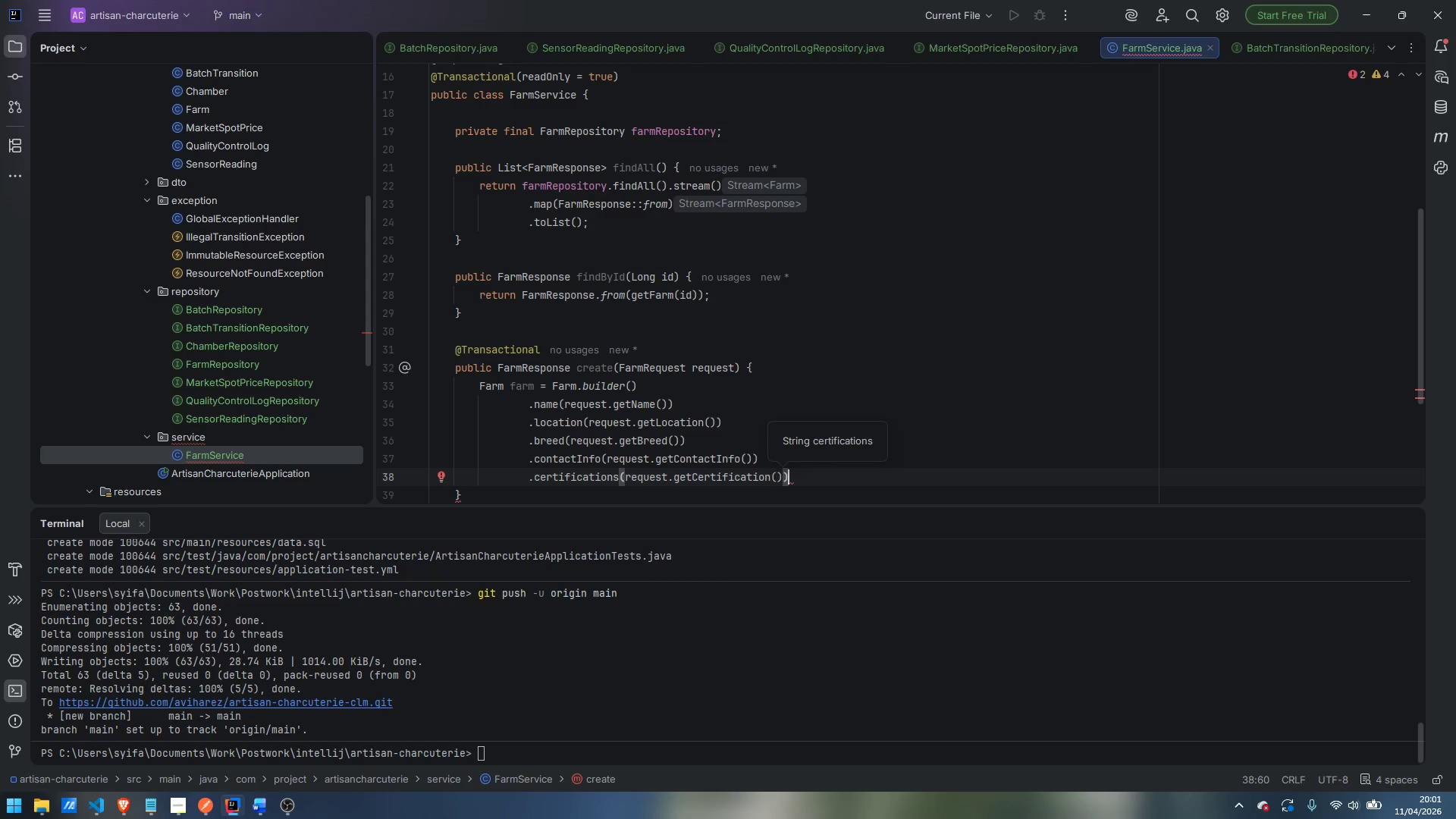 
key(Enter)
 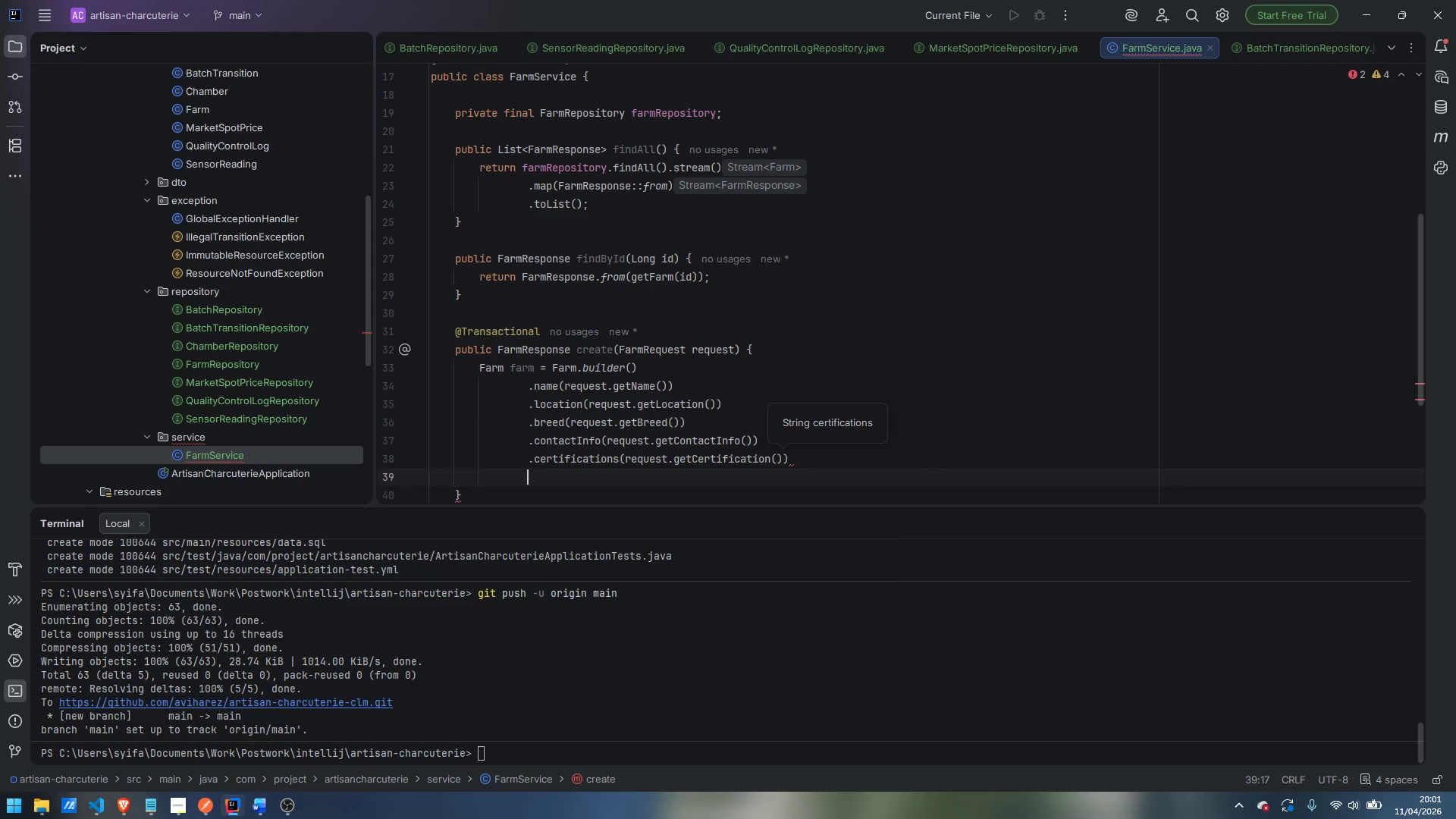 
type(.build)
 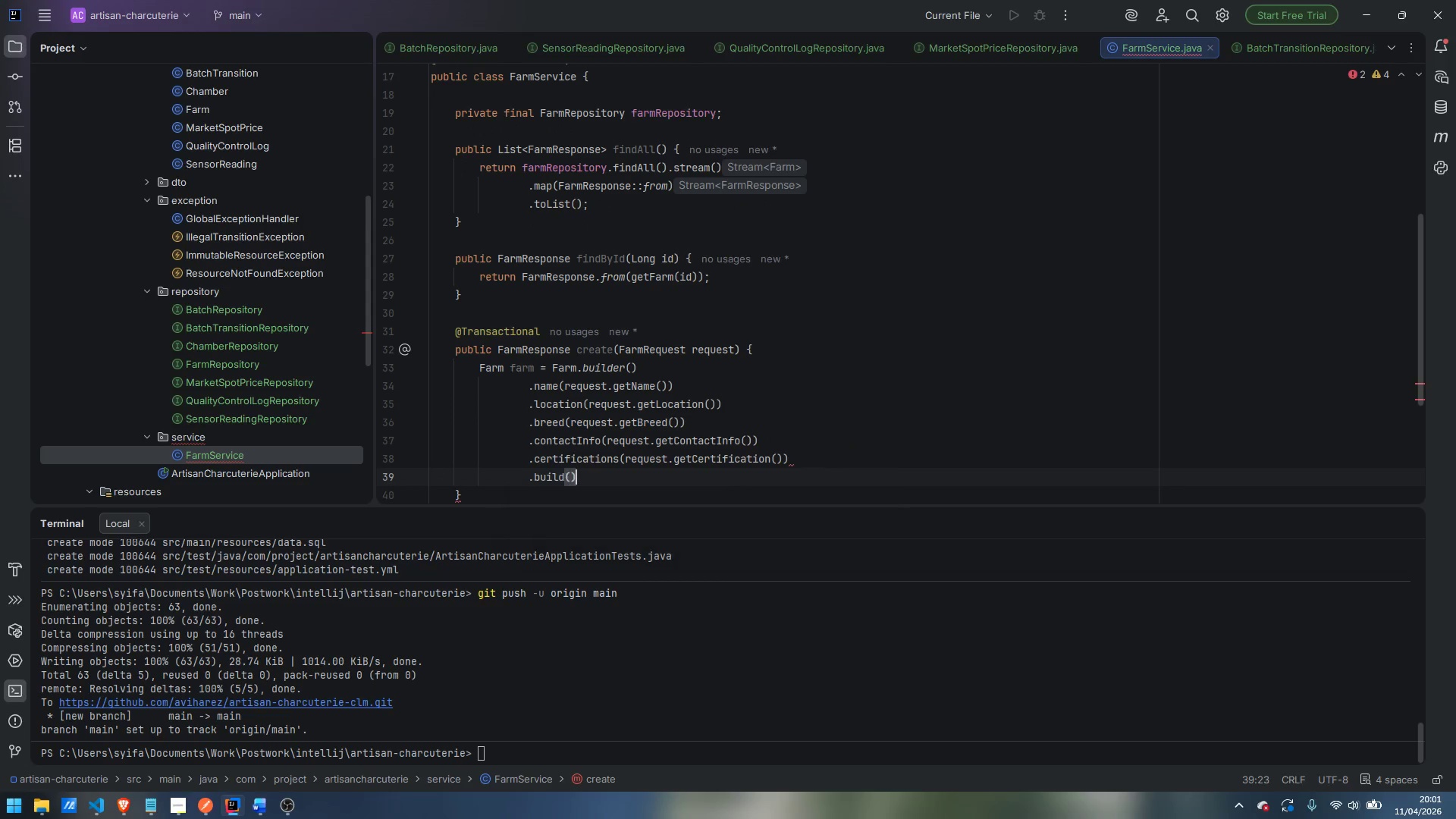 
key(Enter)
 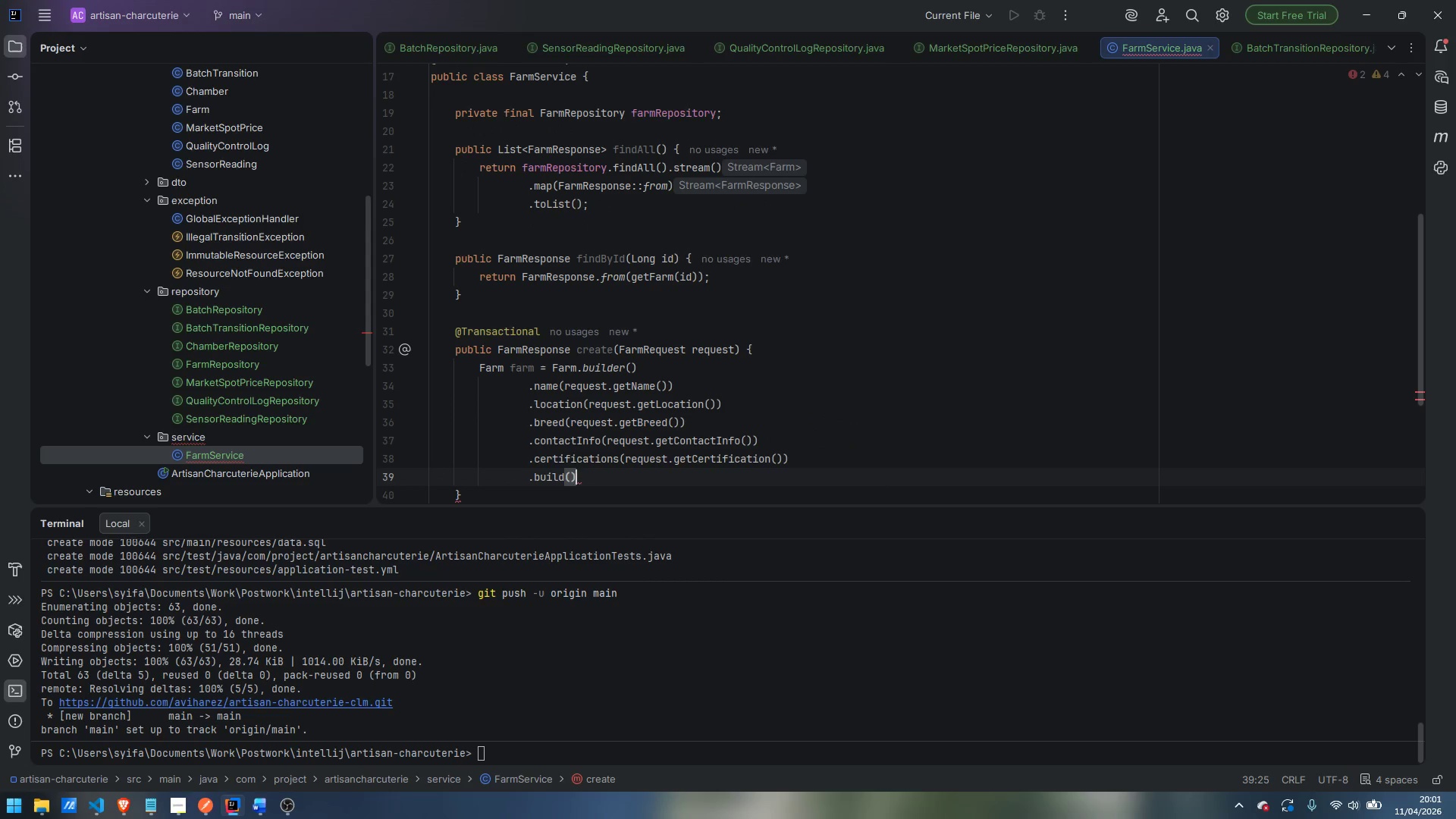 
key(Semicolon)
 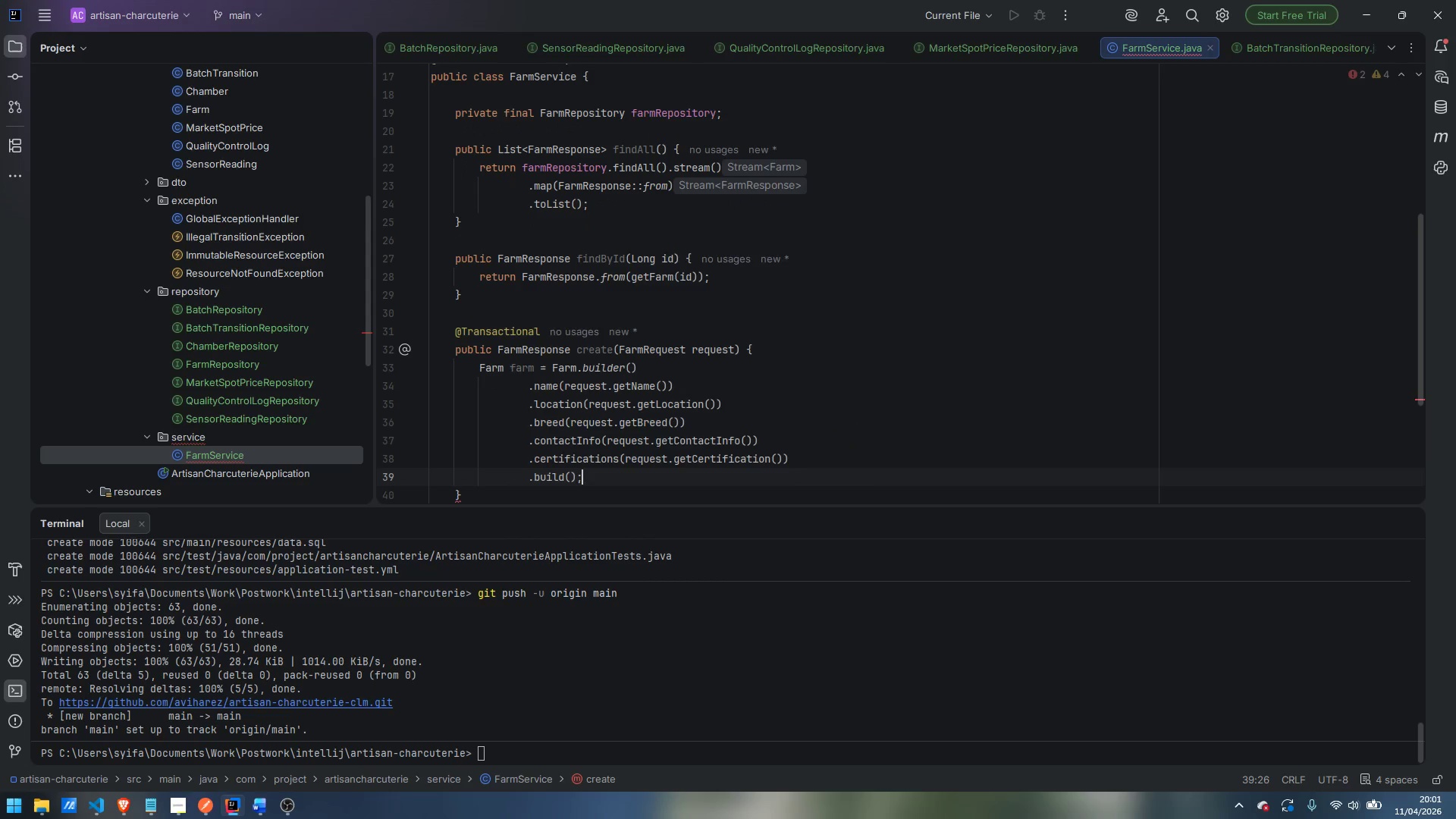 
key(Enter)
 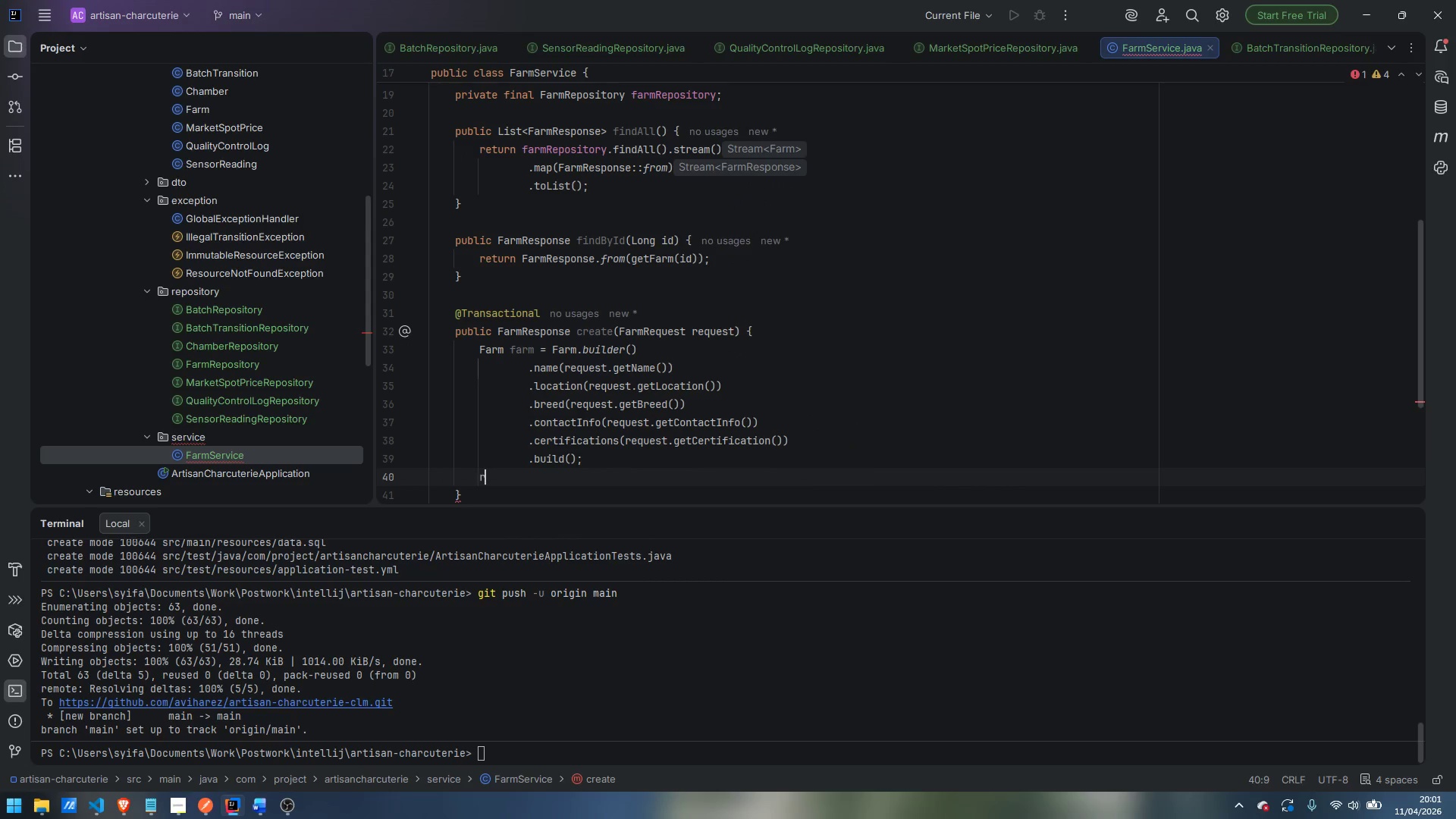 
type(return FarmResponse.from)
 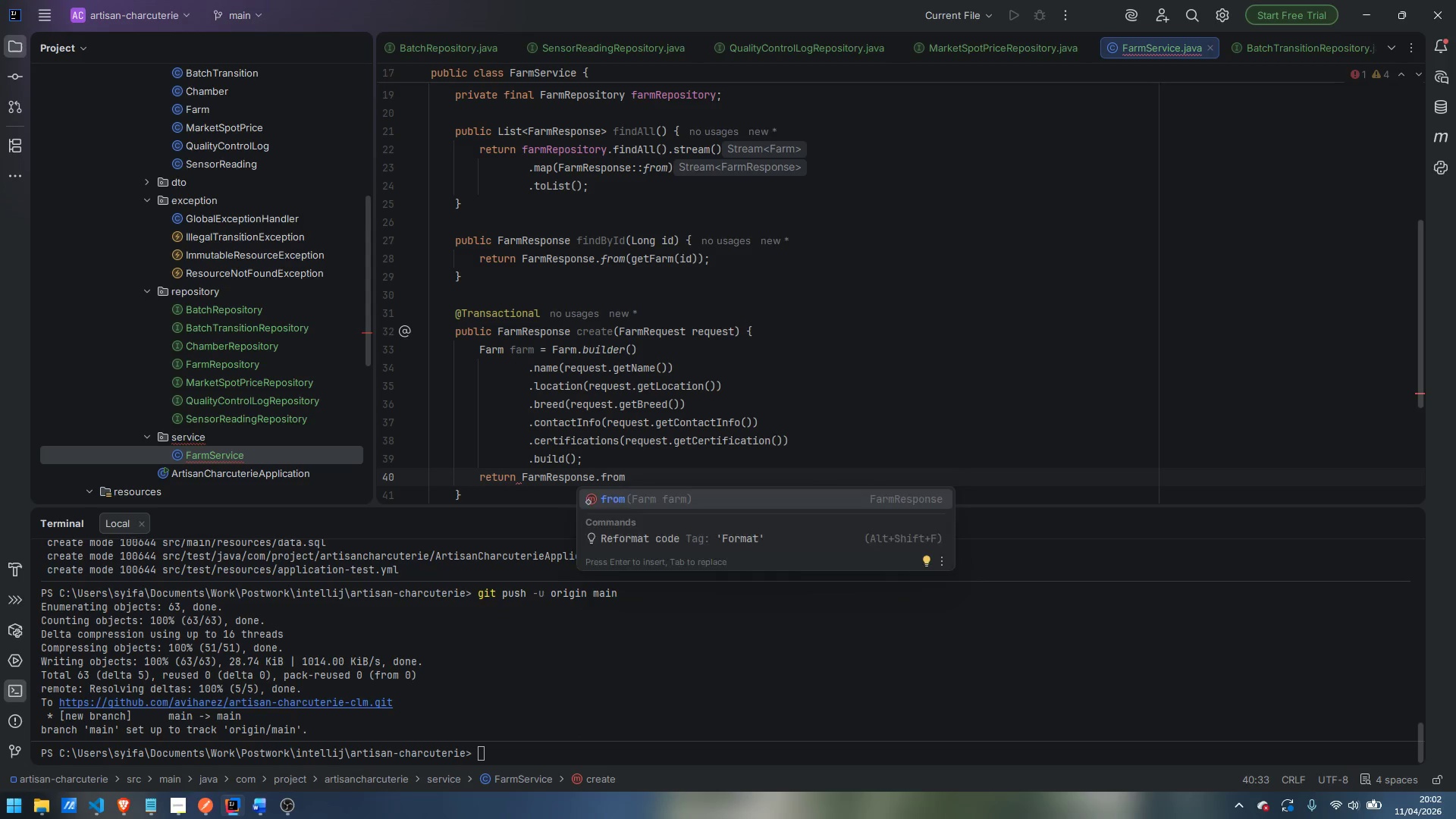 
key(Enter)
 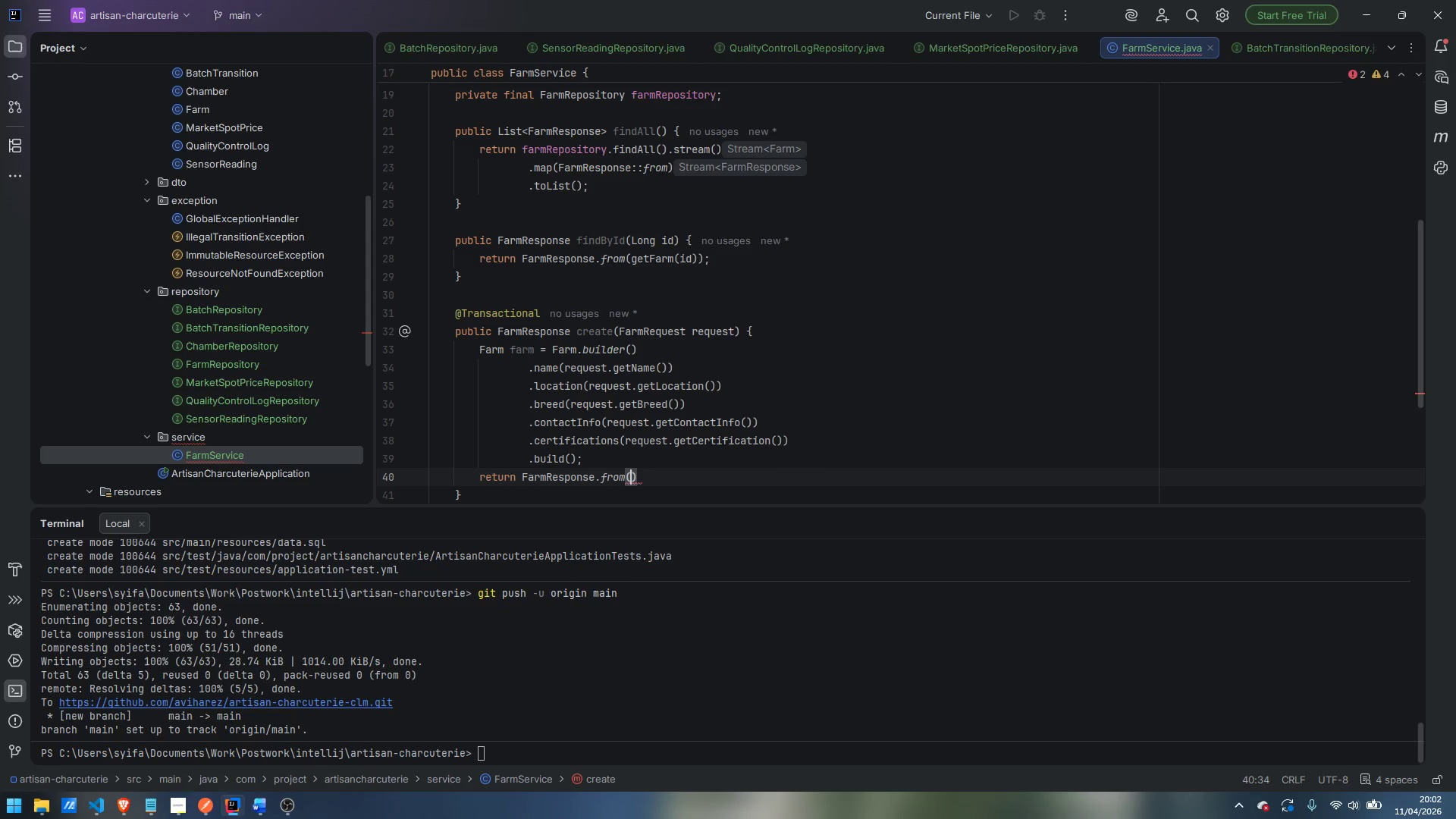 
type(farm)
 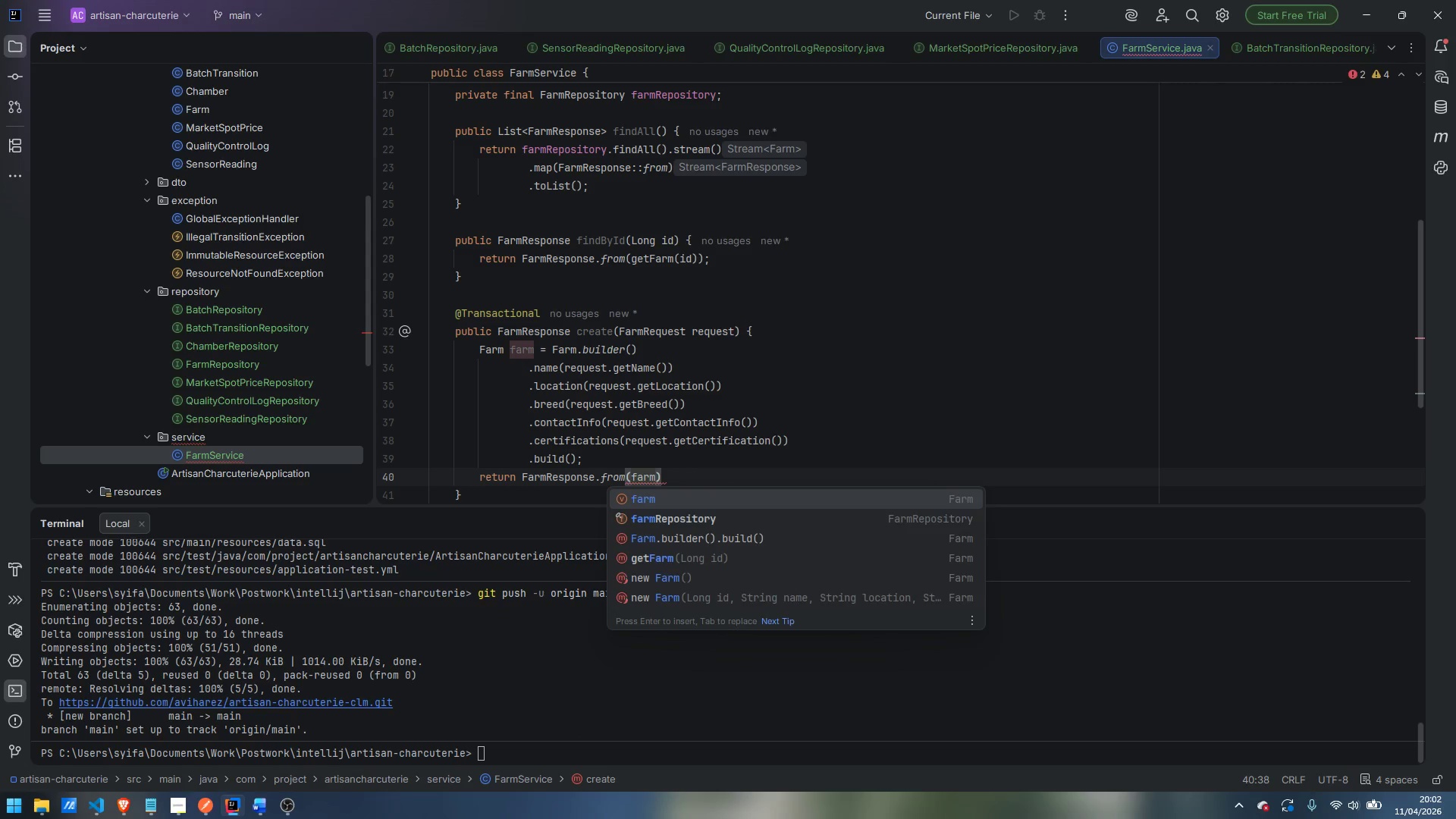 
key(Enter)
 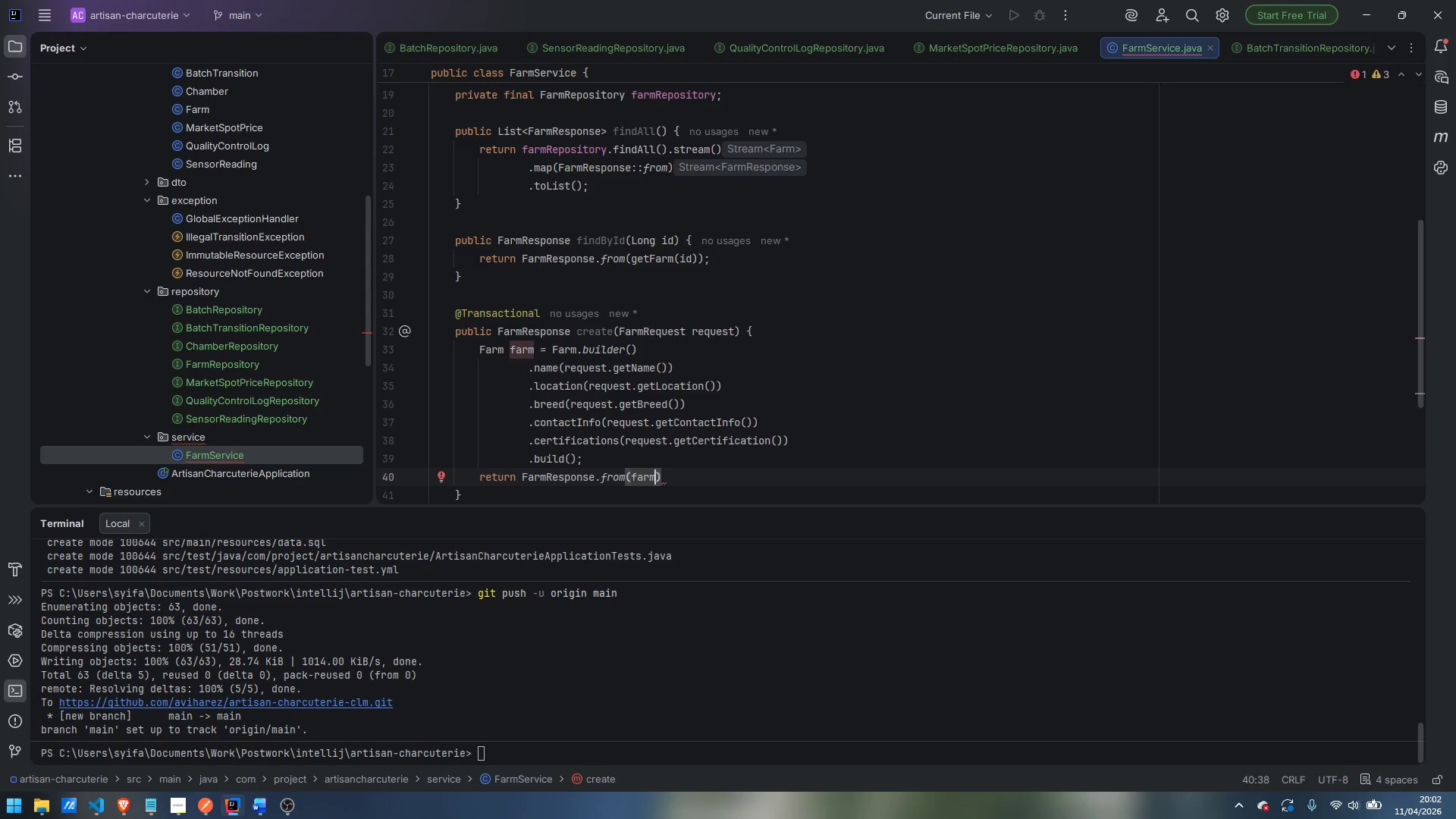 
key(Control+ControlLeft)
 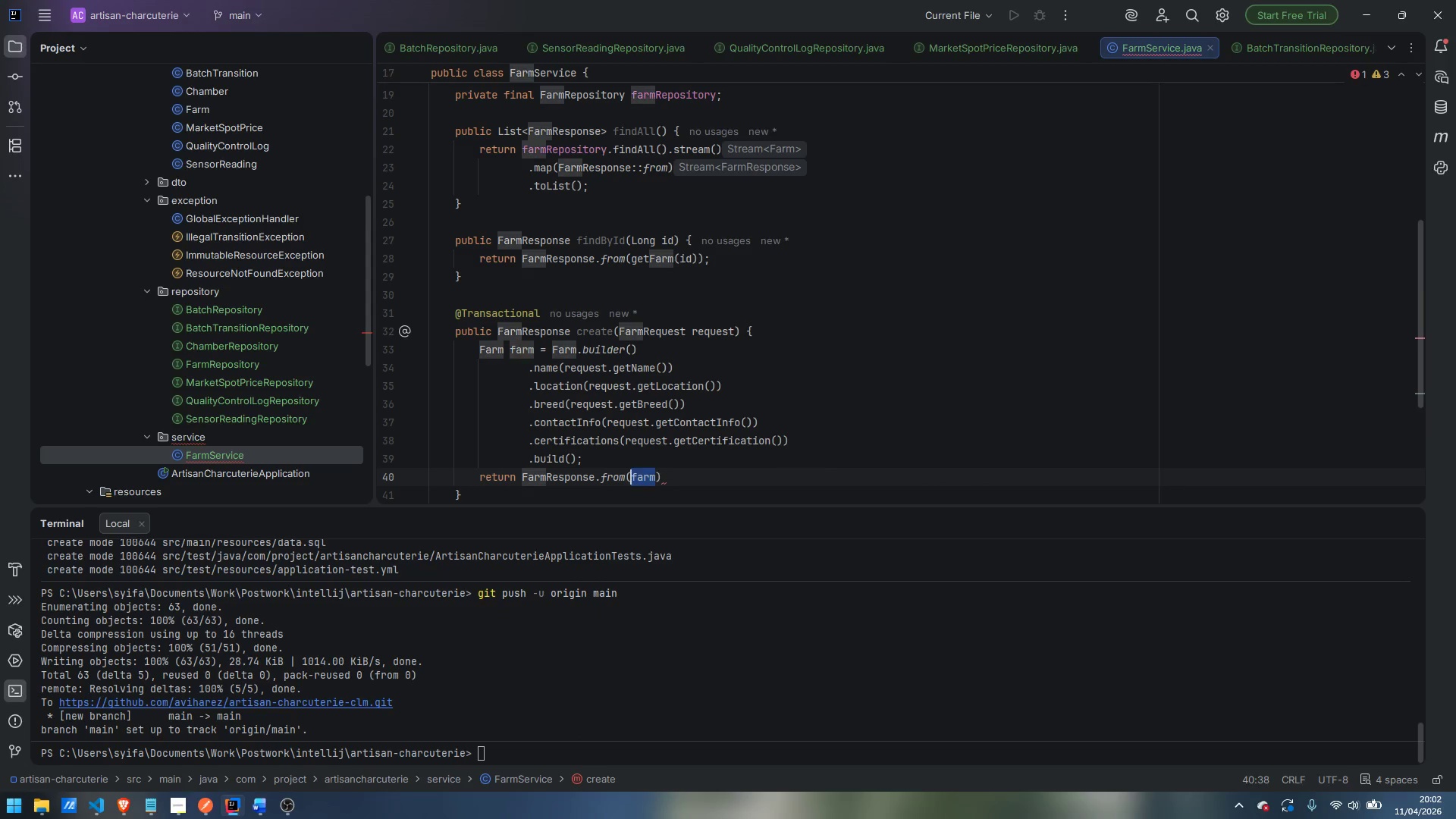 
key(Control+Shift+ArrowLeft)
 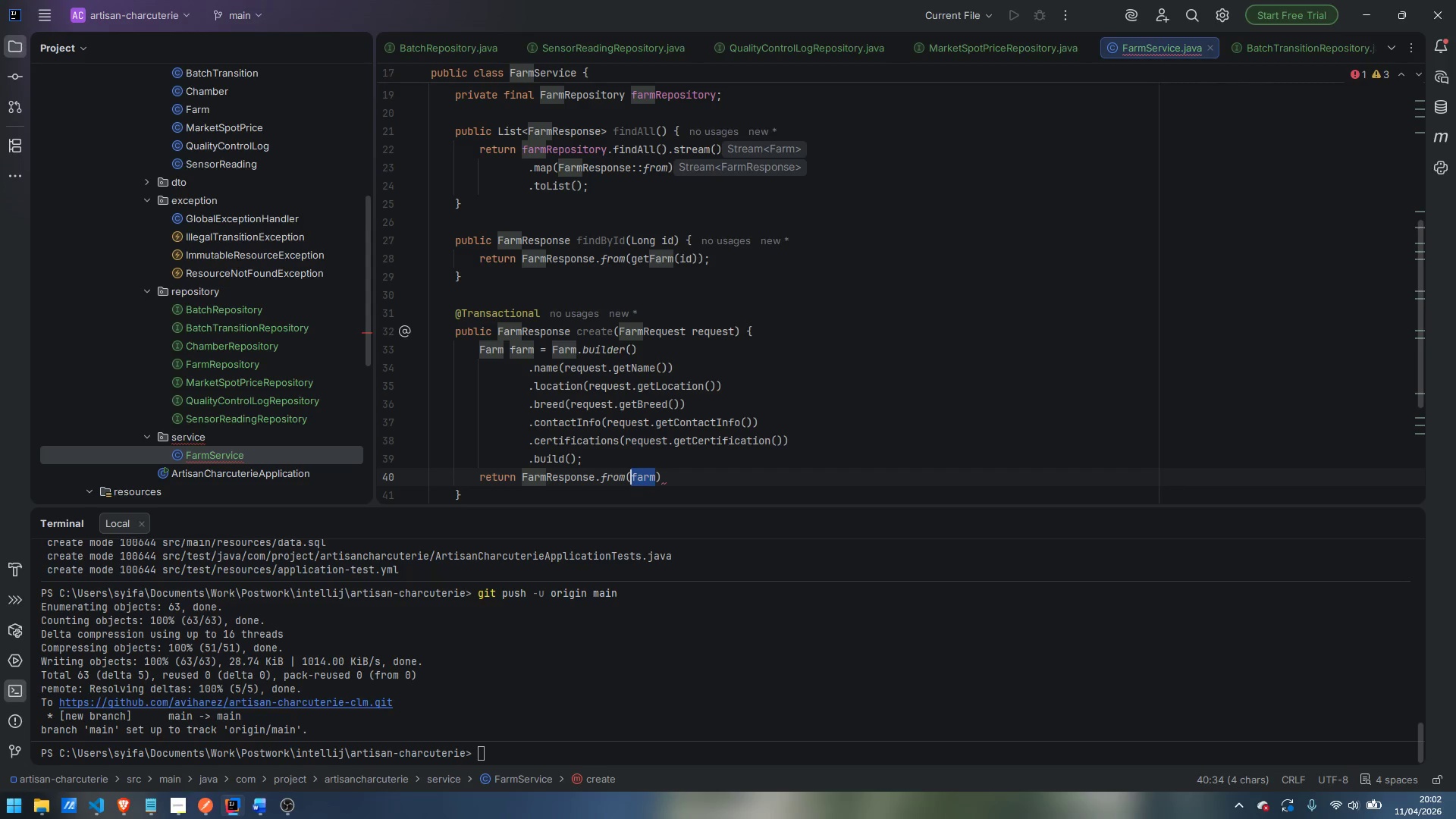 
type(farmRepository.save)
 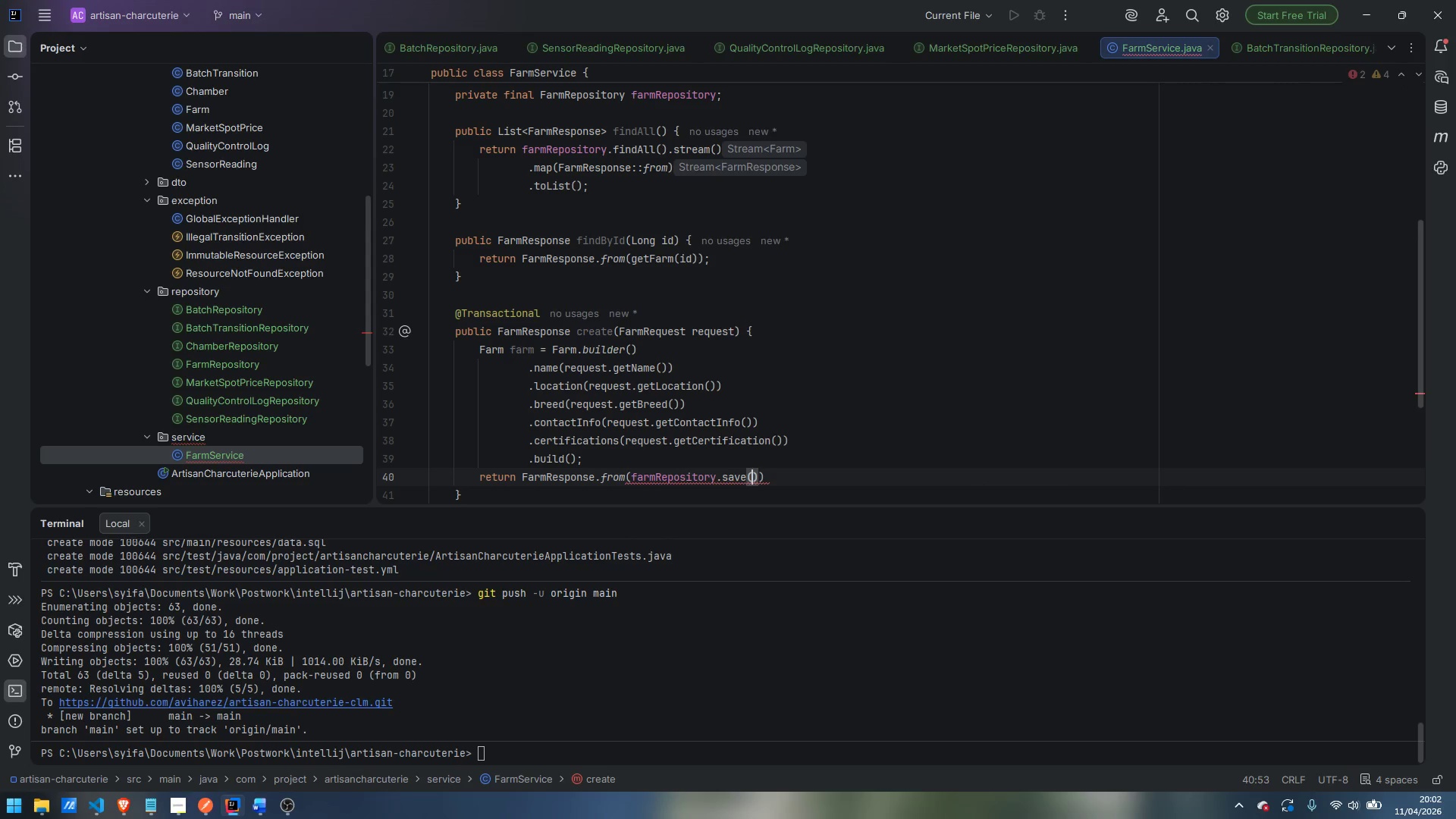 
 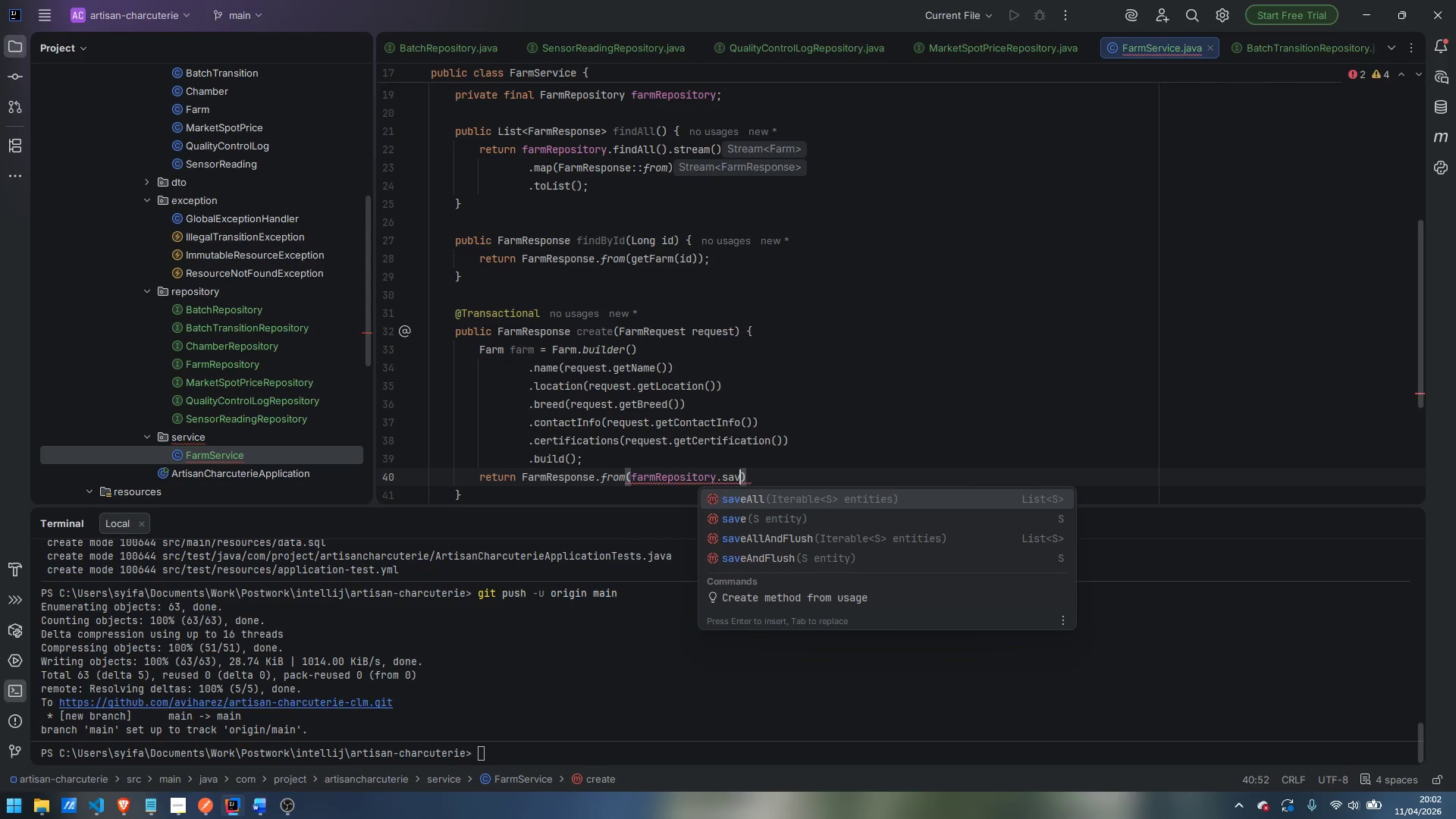 
key(Enter)
 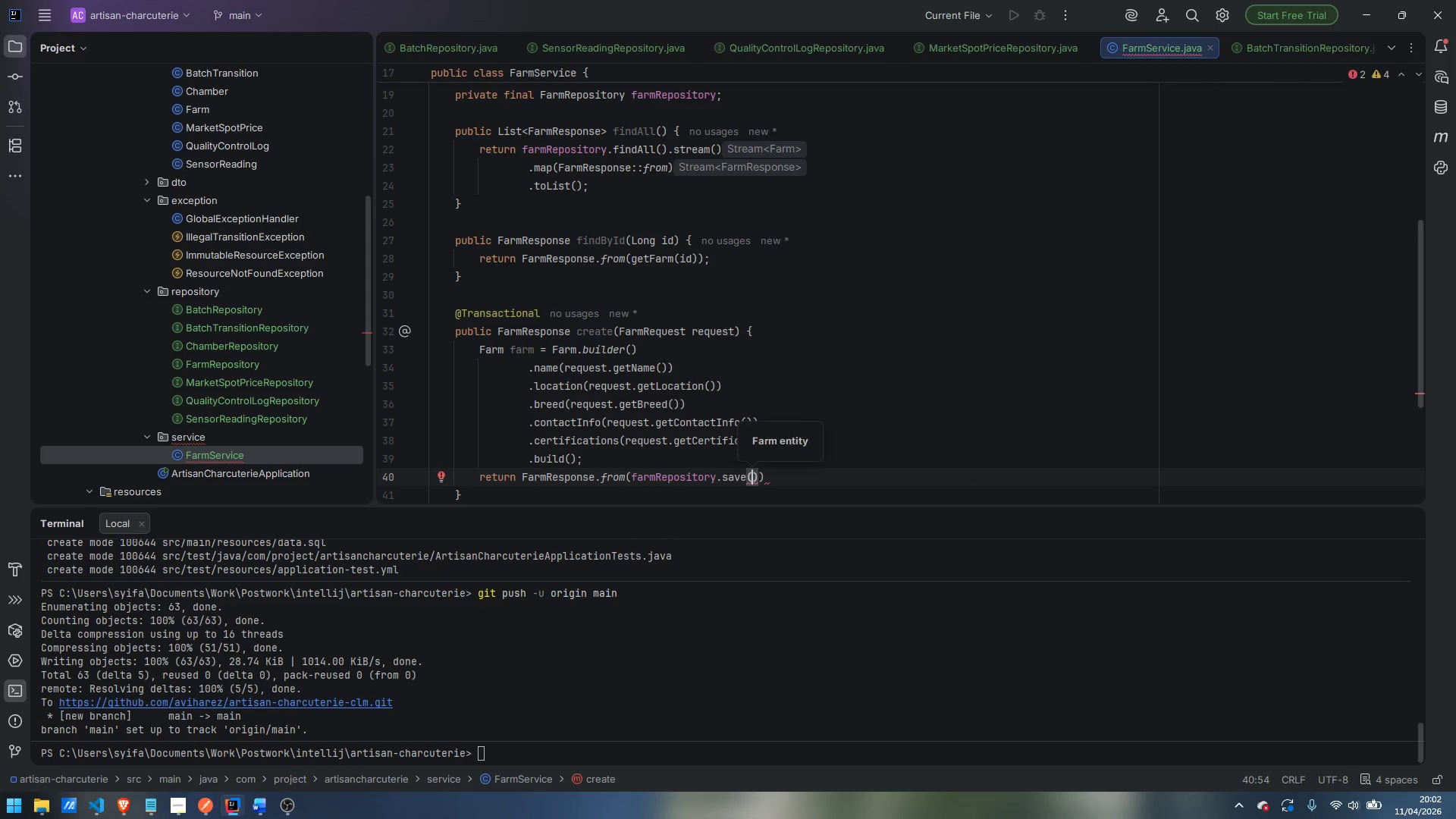 
type(farm)
 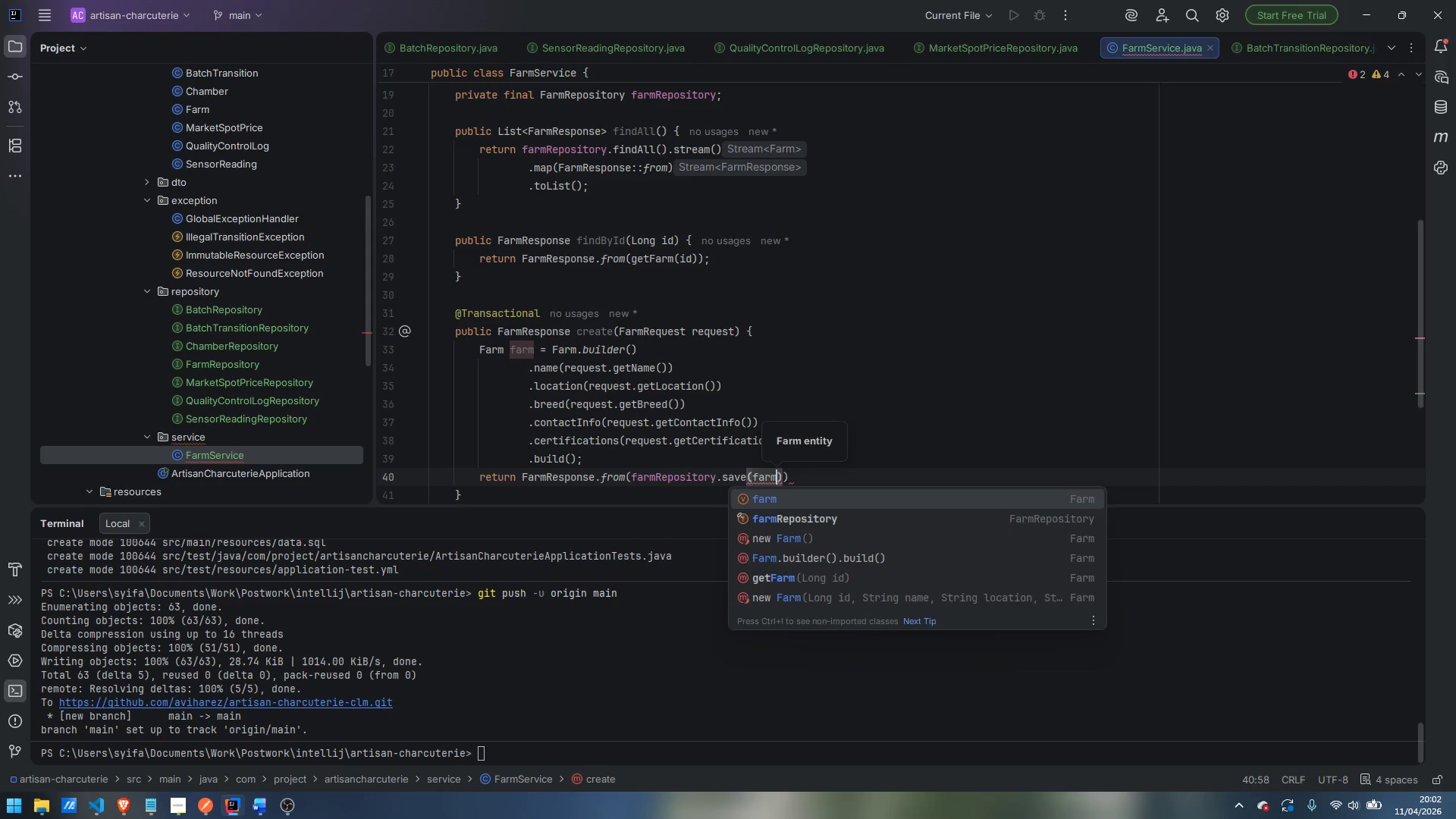 
key(Enter)
 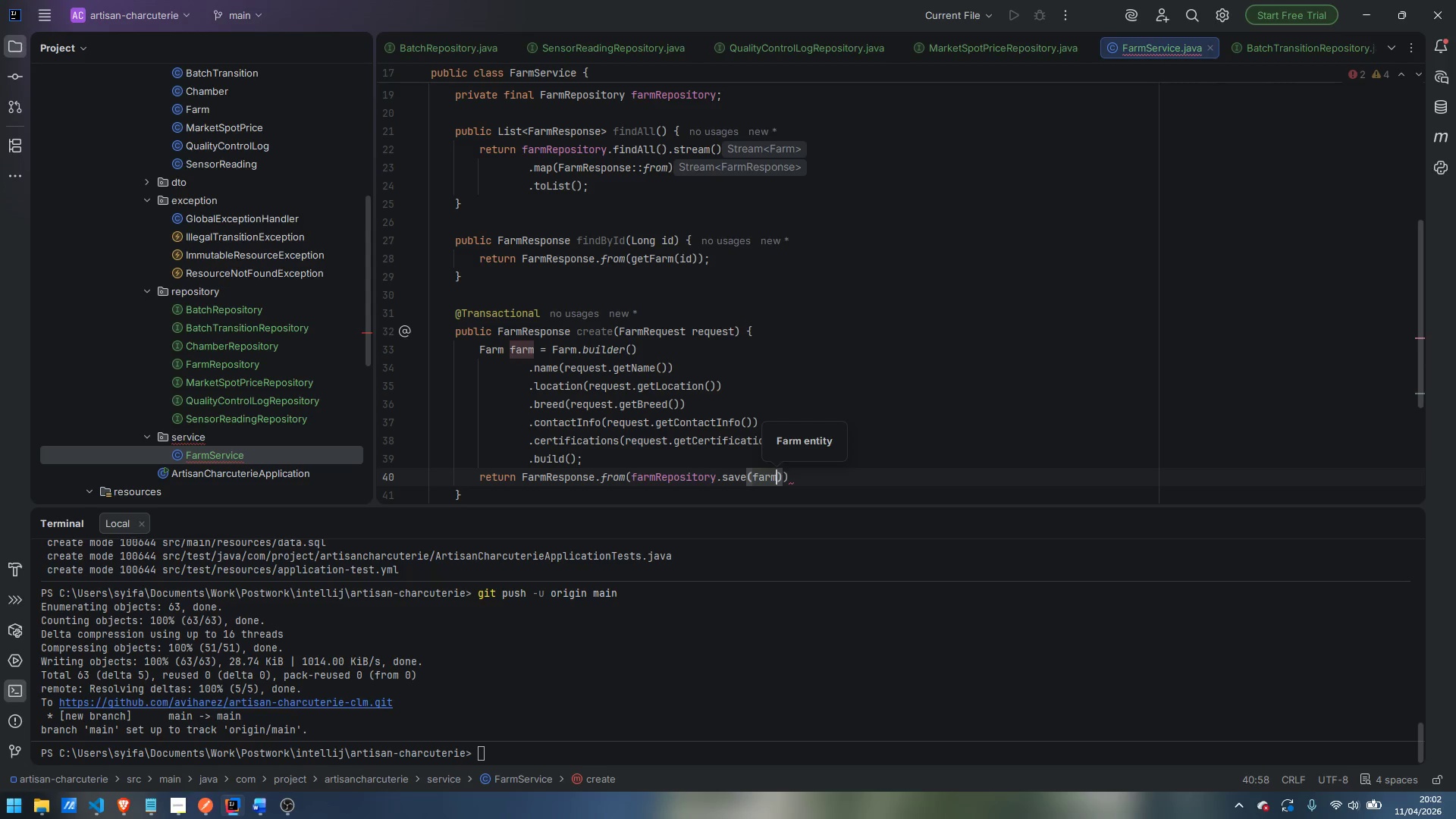 
key(ArrowRight)
 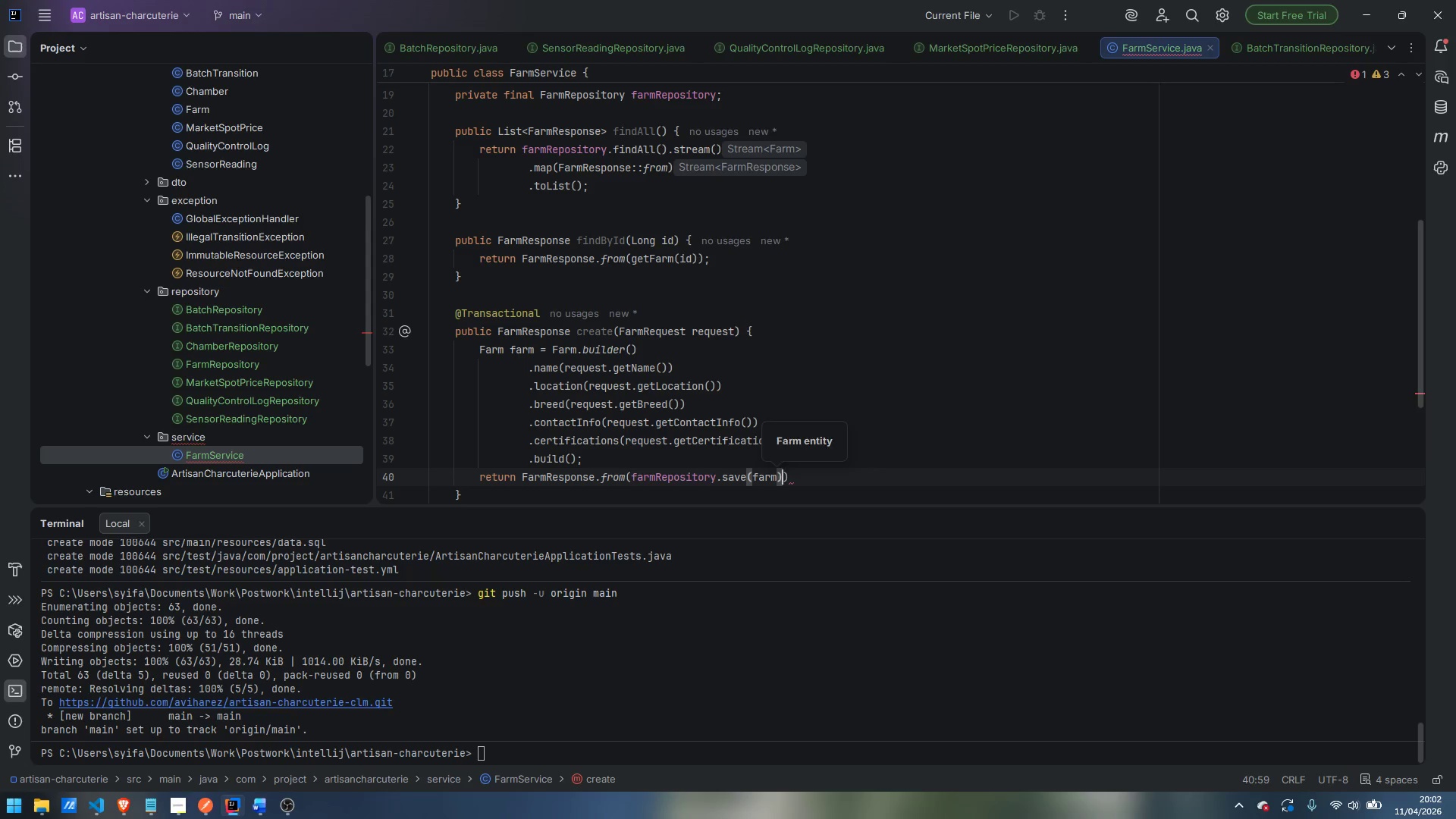 
key(ArrowRight)
 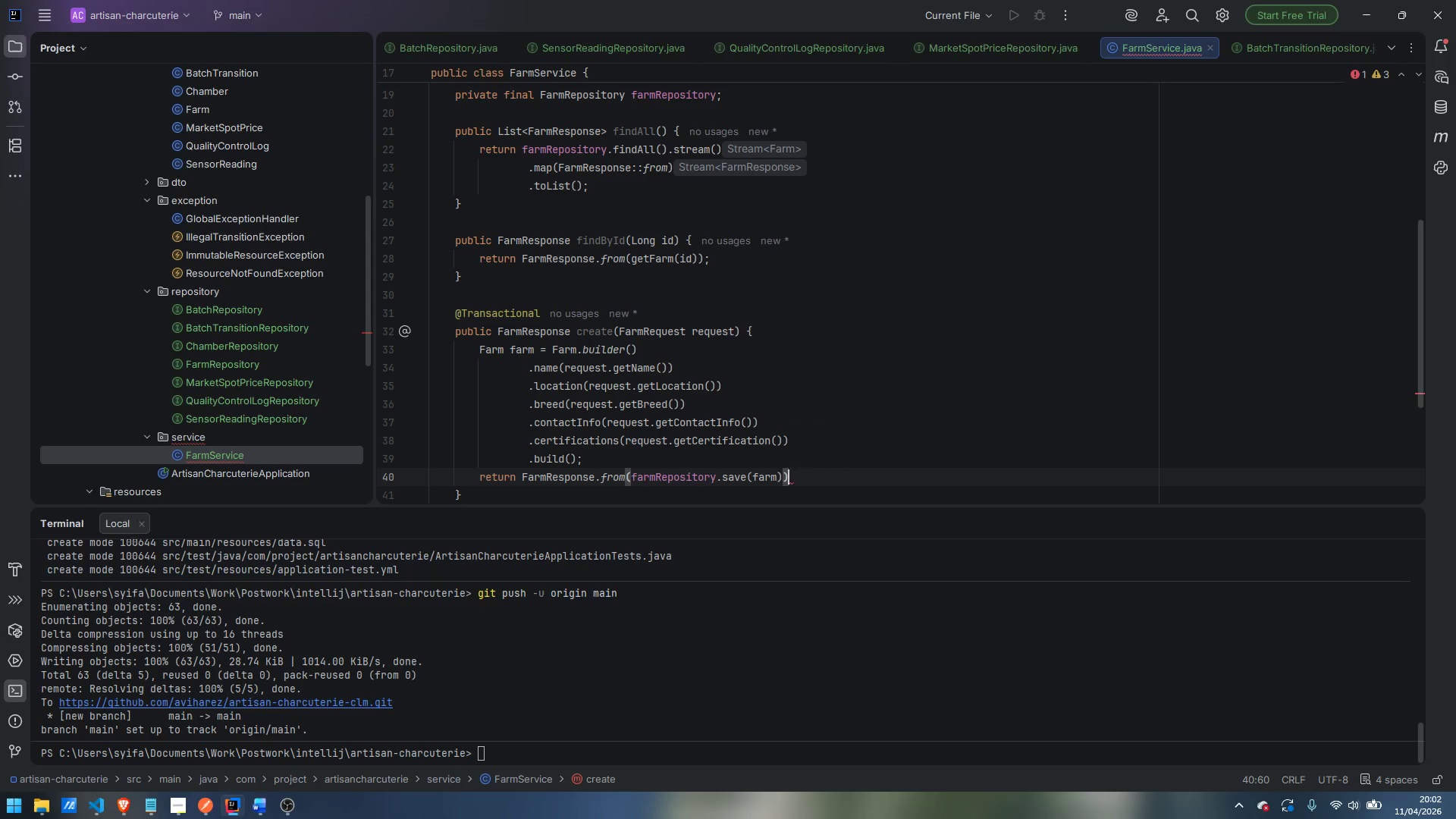 
key(Semicolon)
 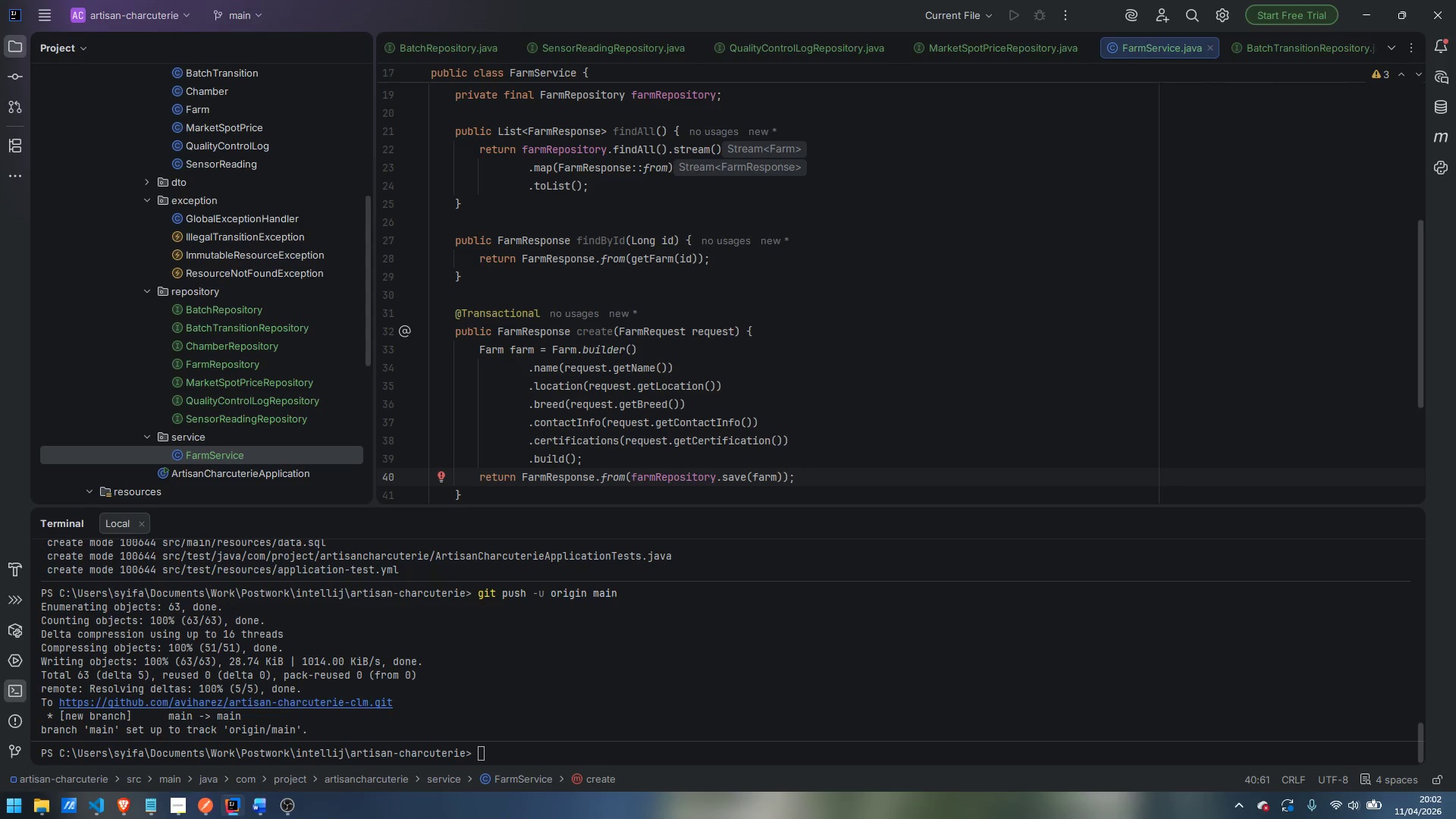 
wait(35.12)
 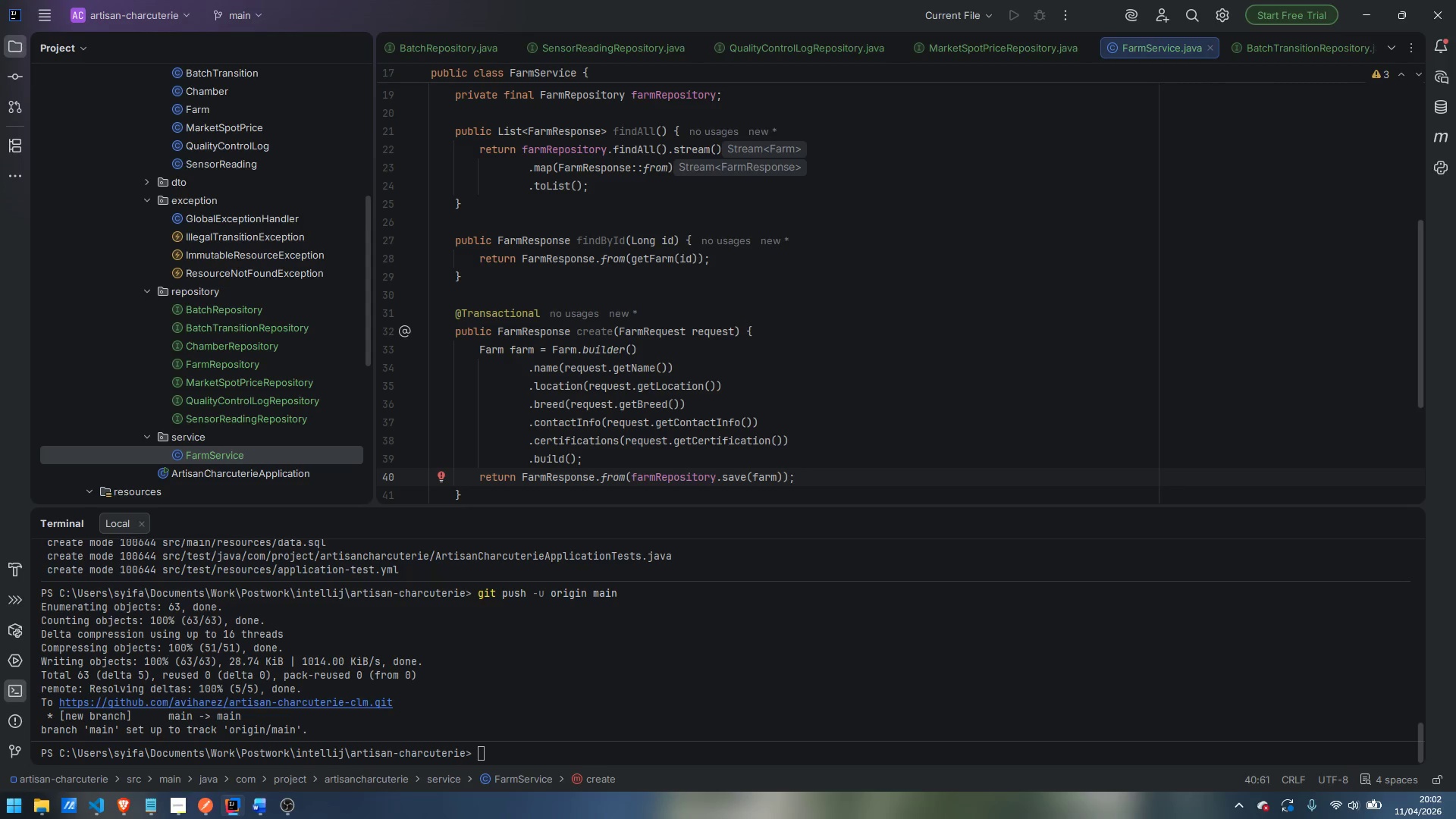 
scroll: coordinate [861, 310], scroll_direction: up, amount: 5.0
 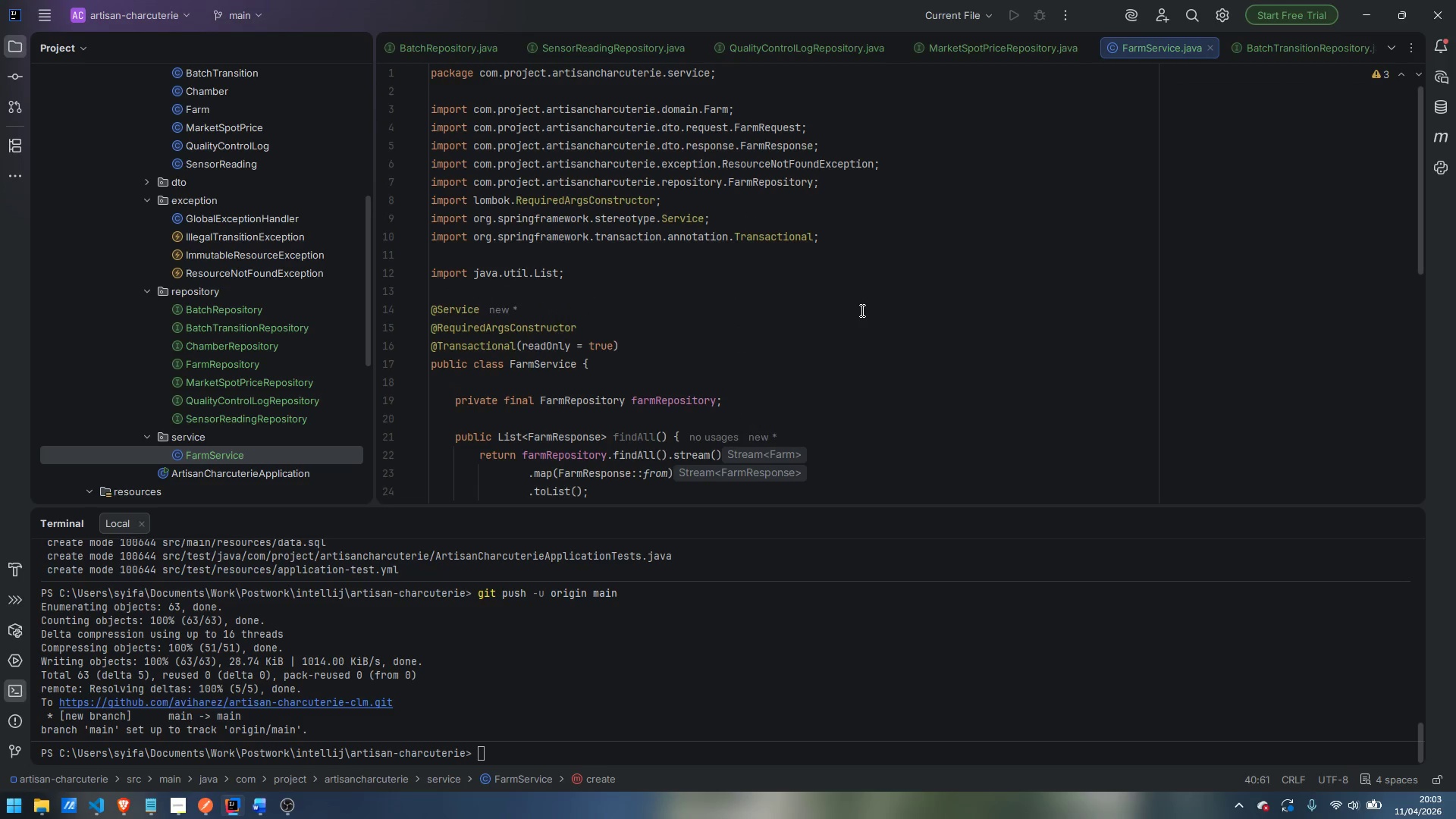 
scroll: coordinate [833, 355], scroll_direction: down, amount: 10.0
 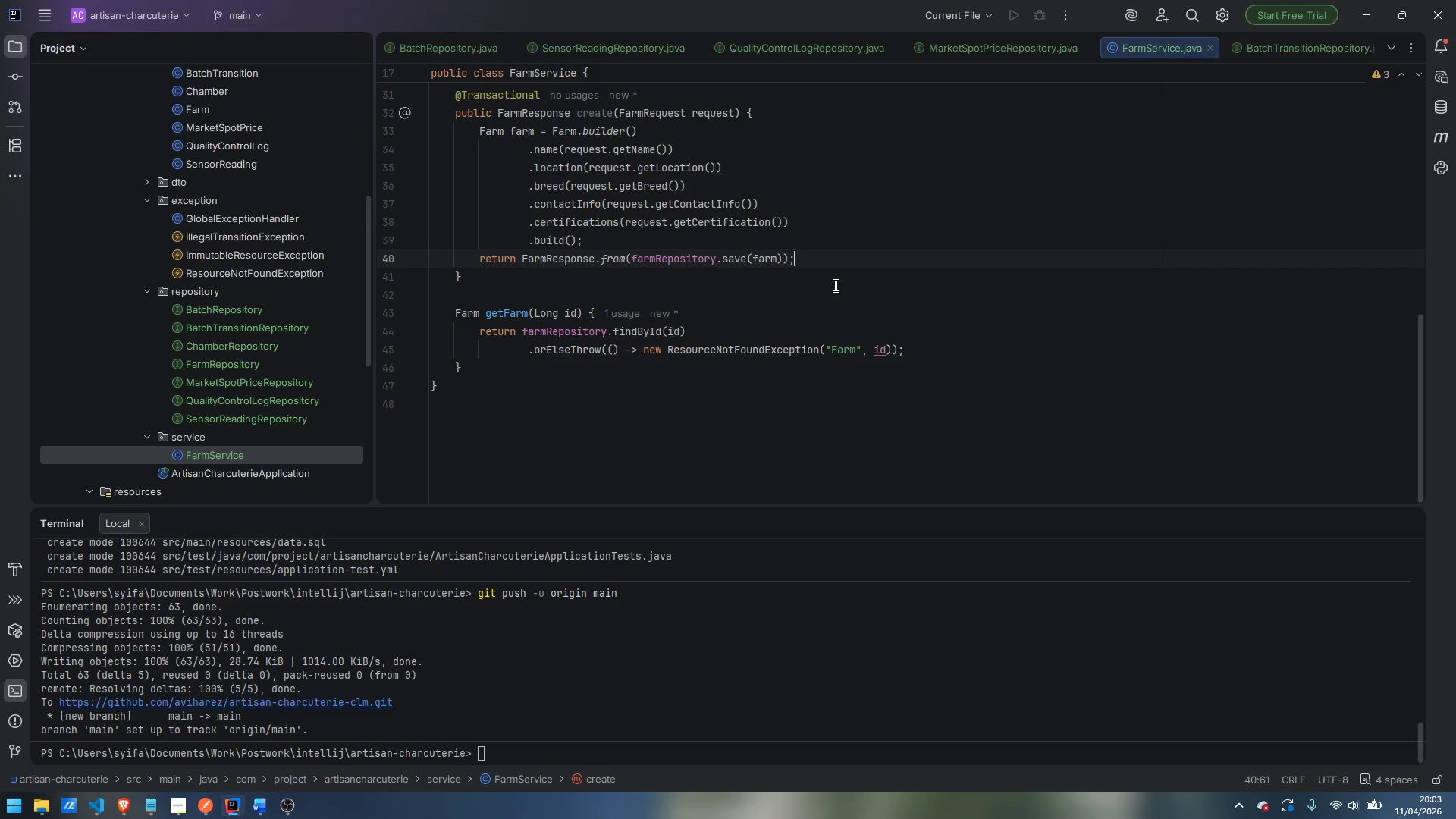 
scroll: coordinate [834, 285], scroll_direction: up, amount: 1.0
 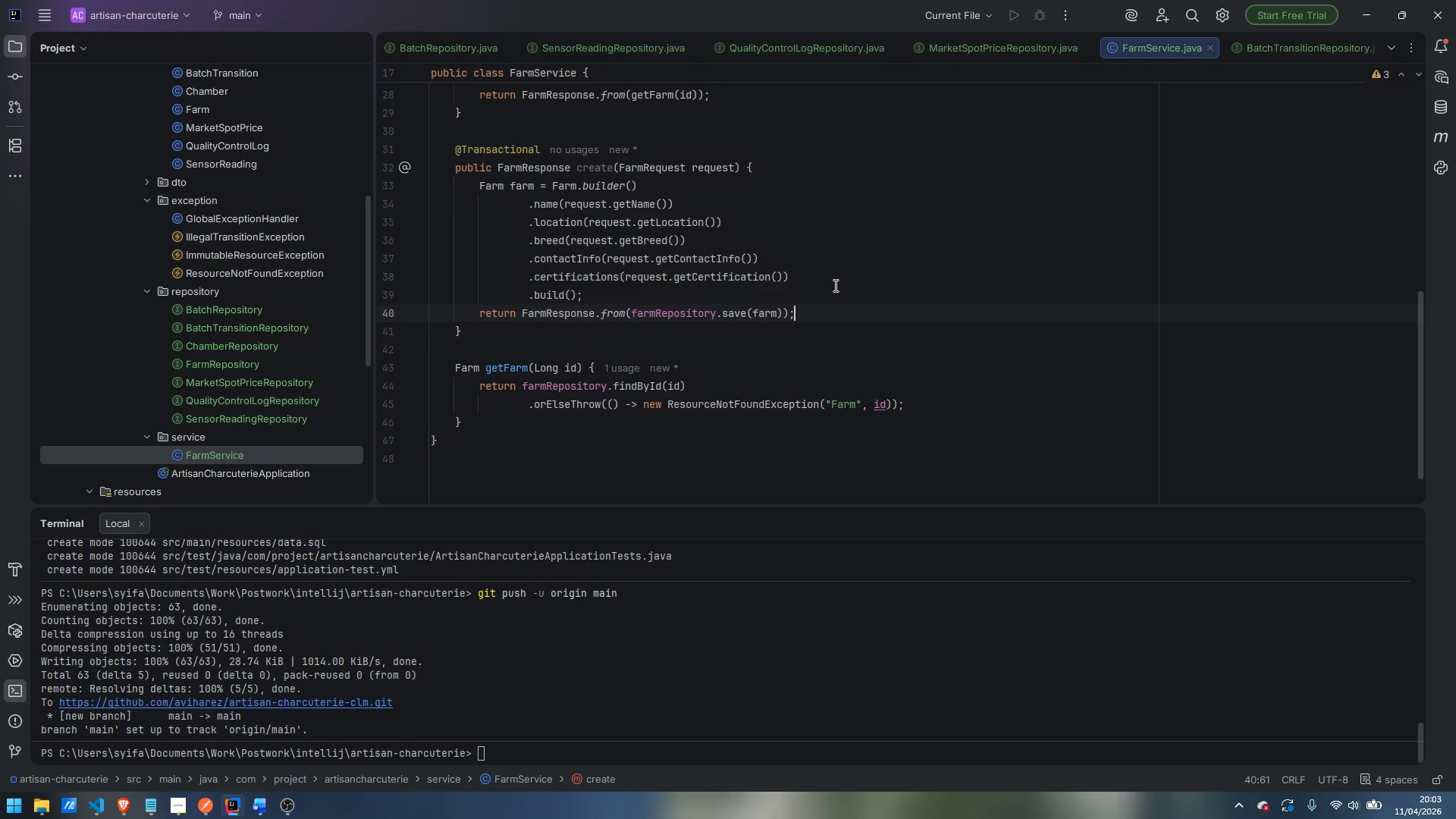 
key(ArrowDown)
 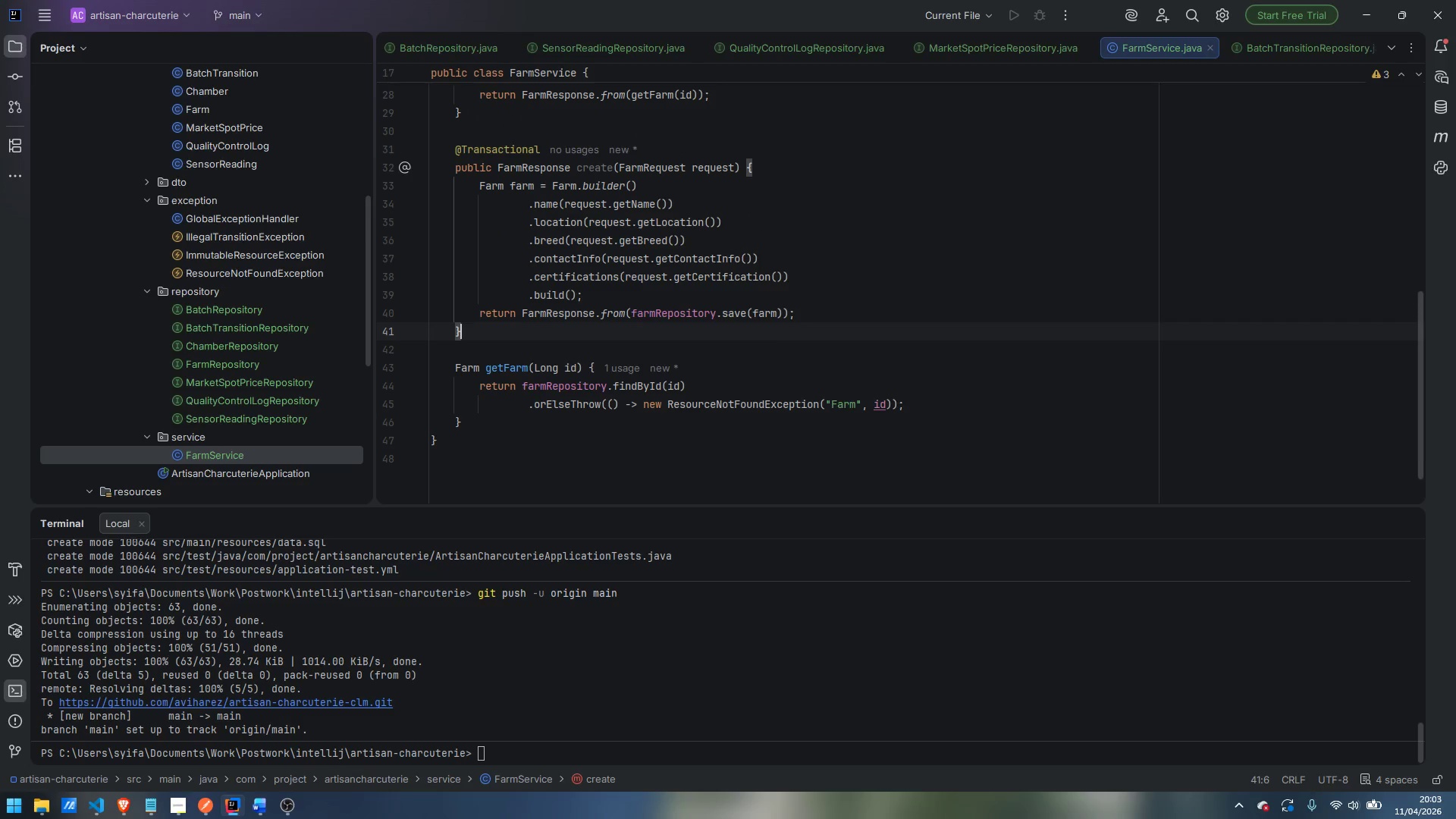 
key(Enter)
 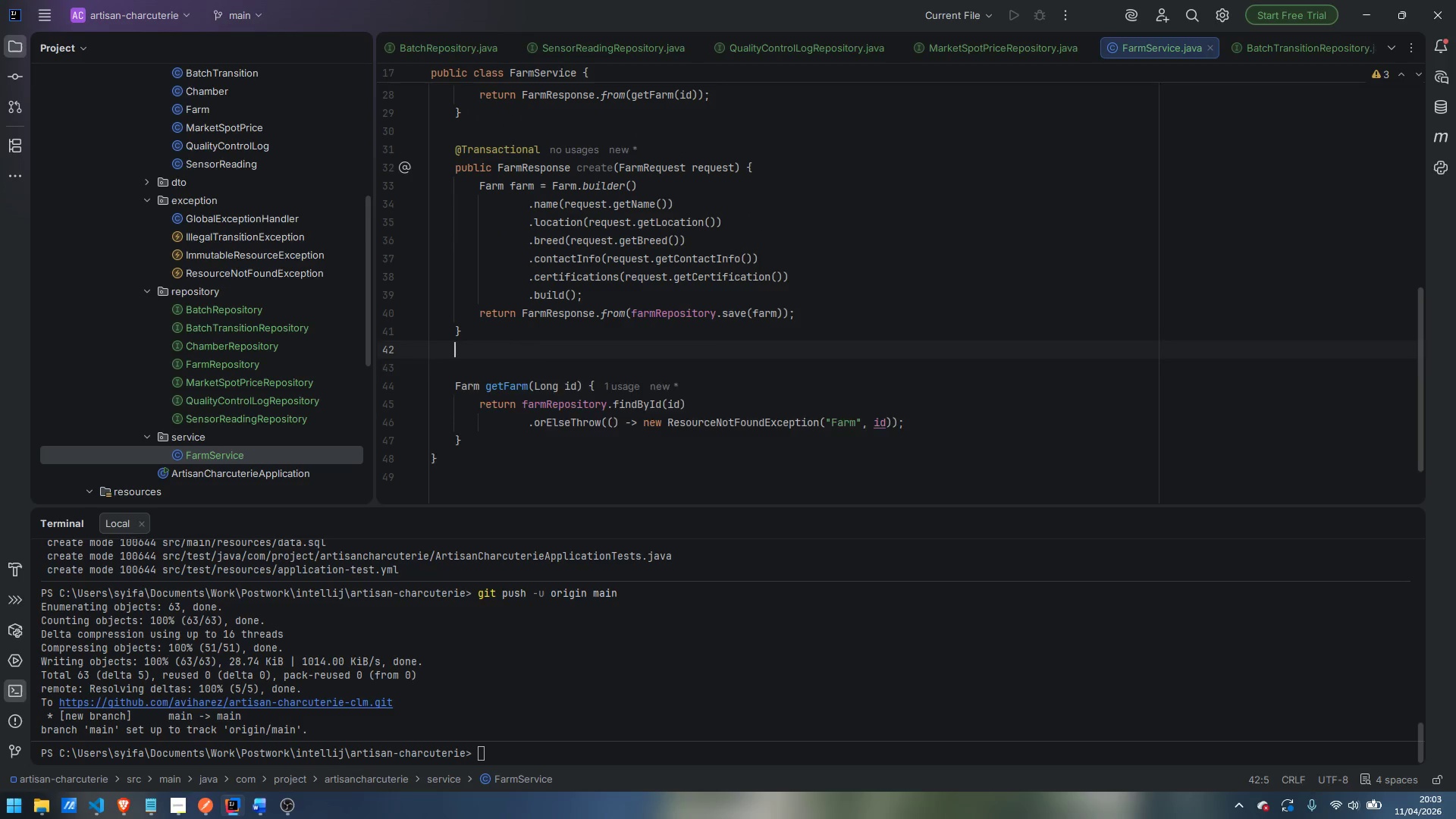 
key(Enter)
 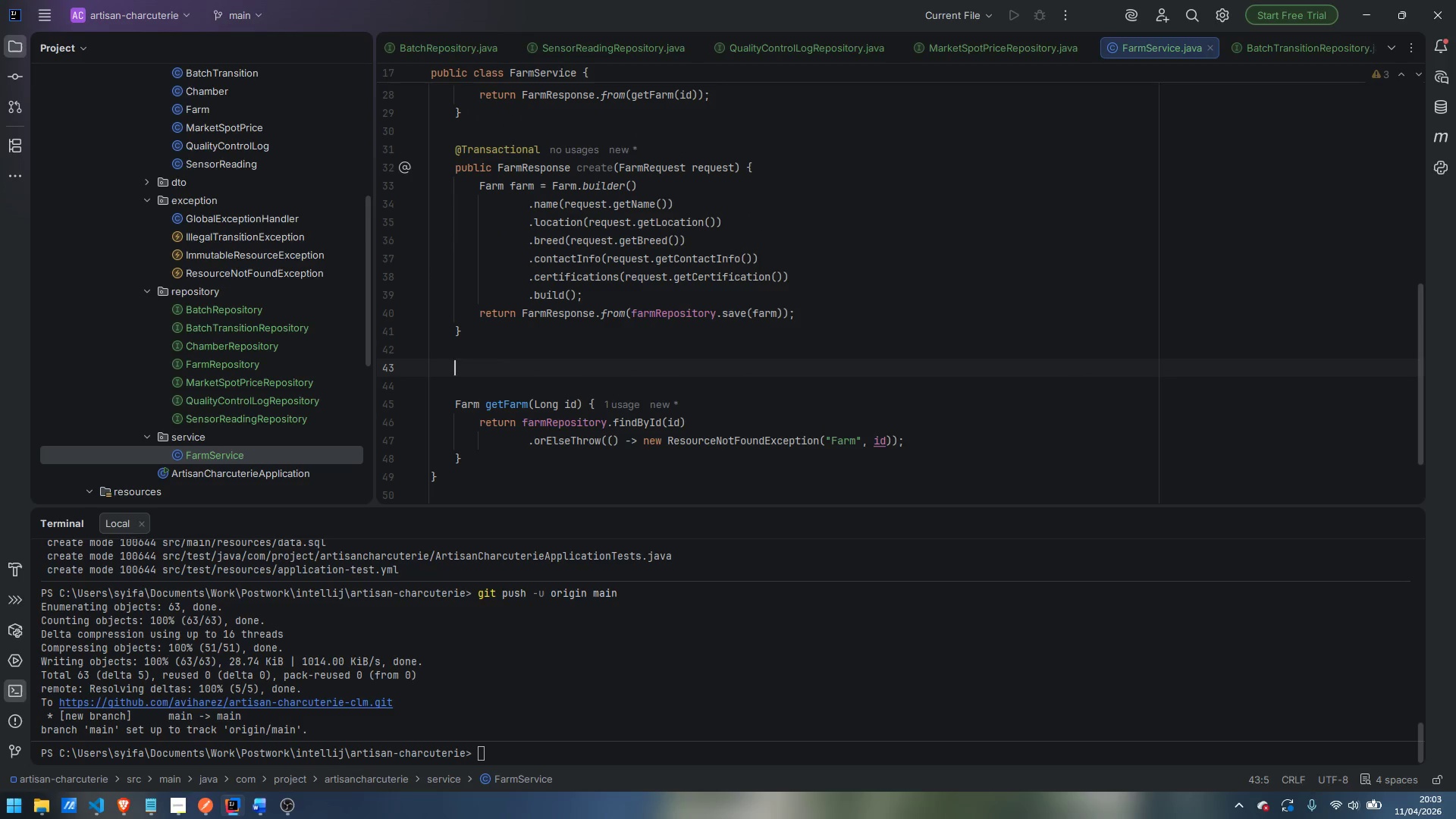 
type(@Transactional)
 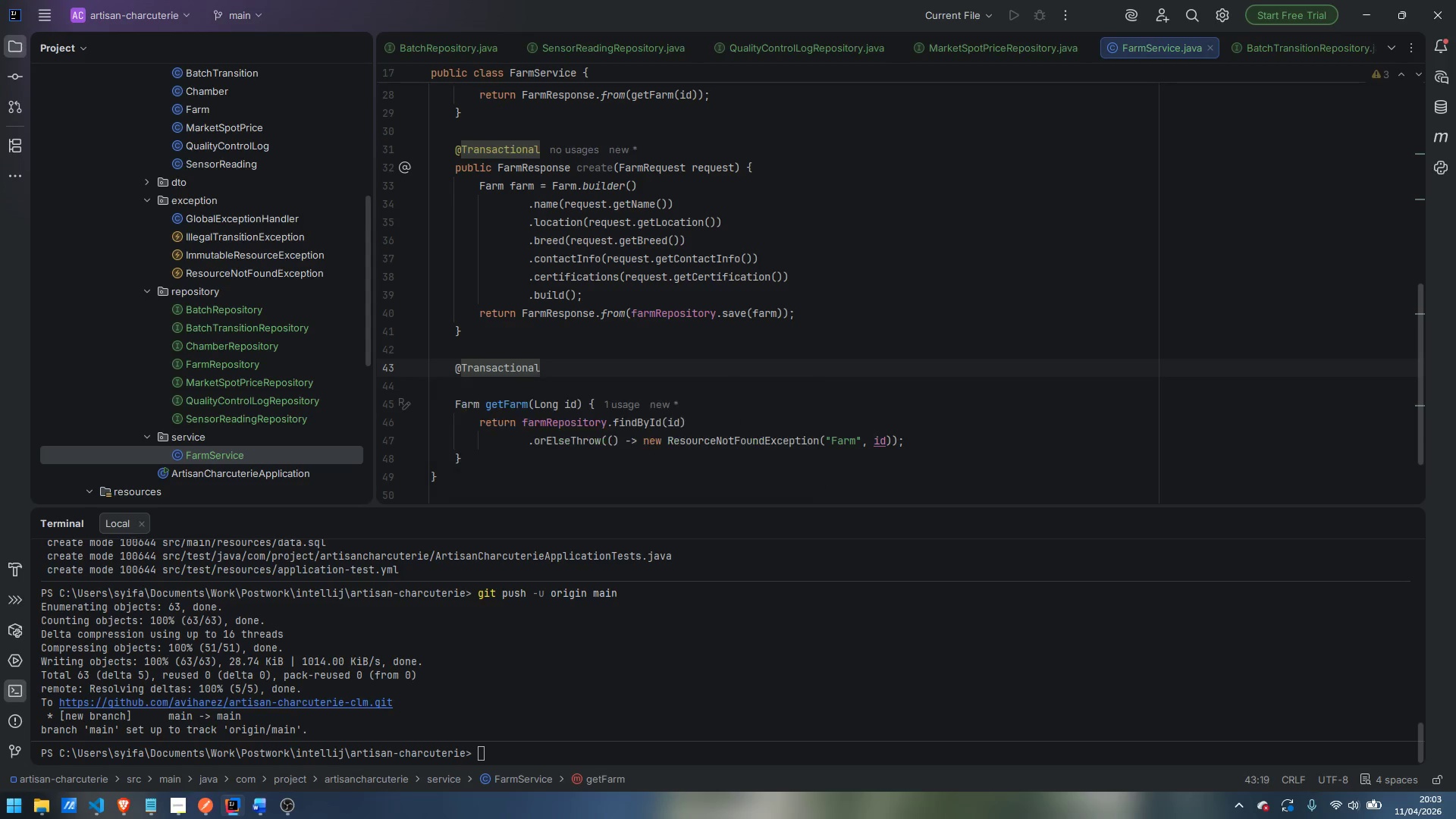 
key(Enter)
 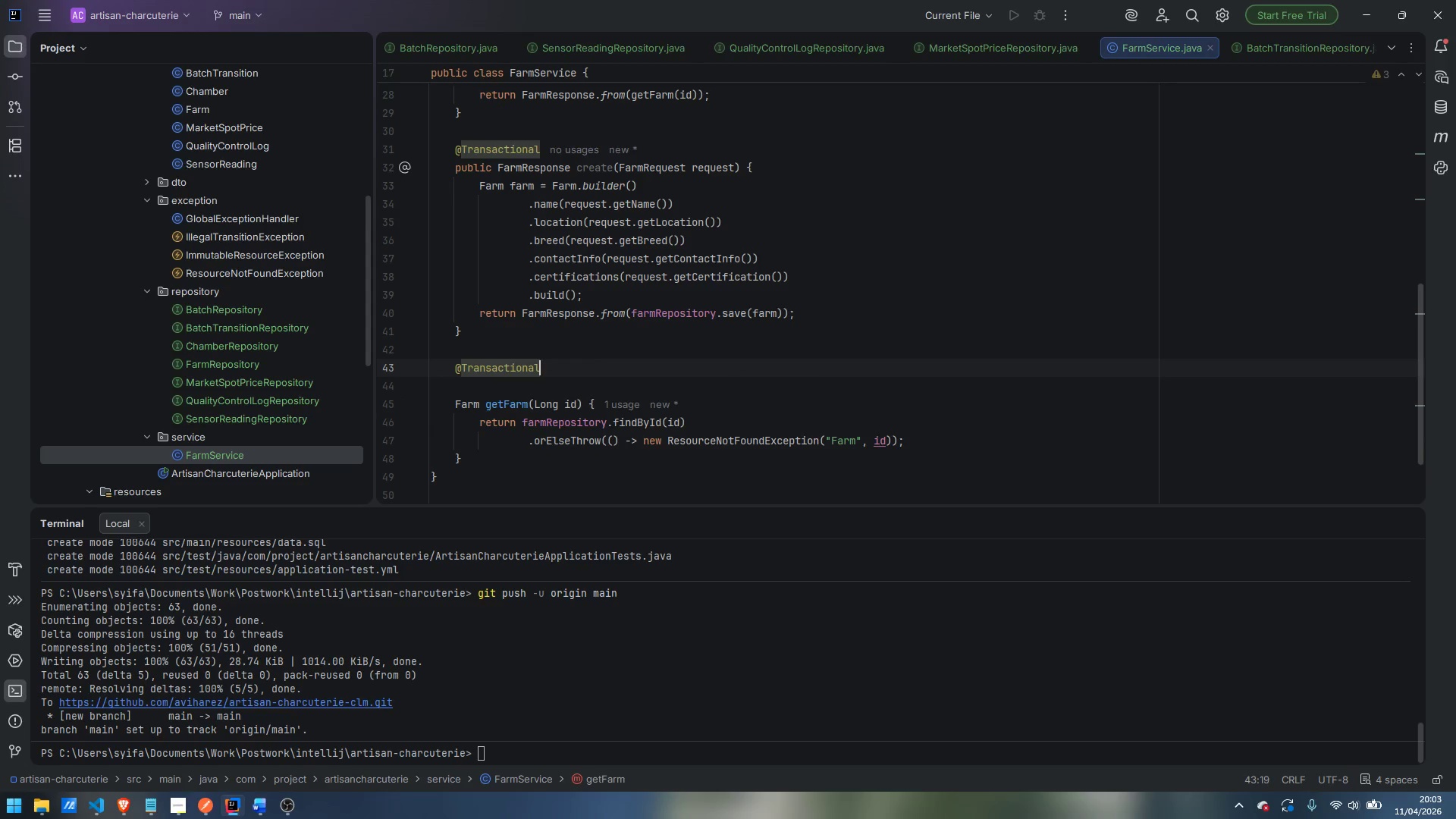 
key(Enter)
 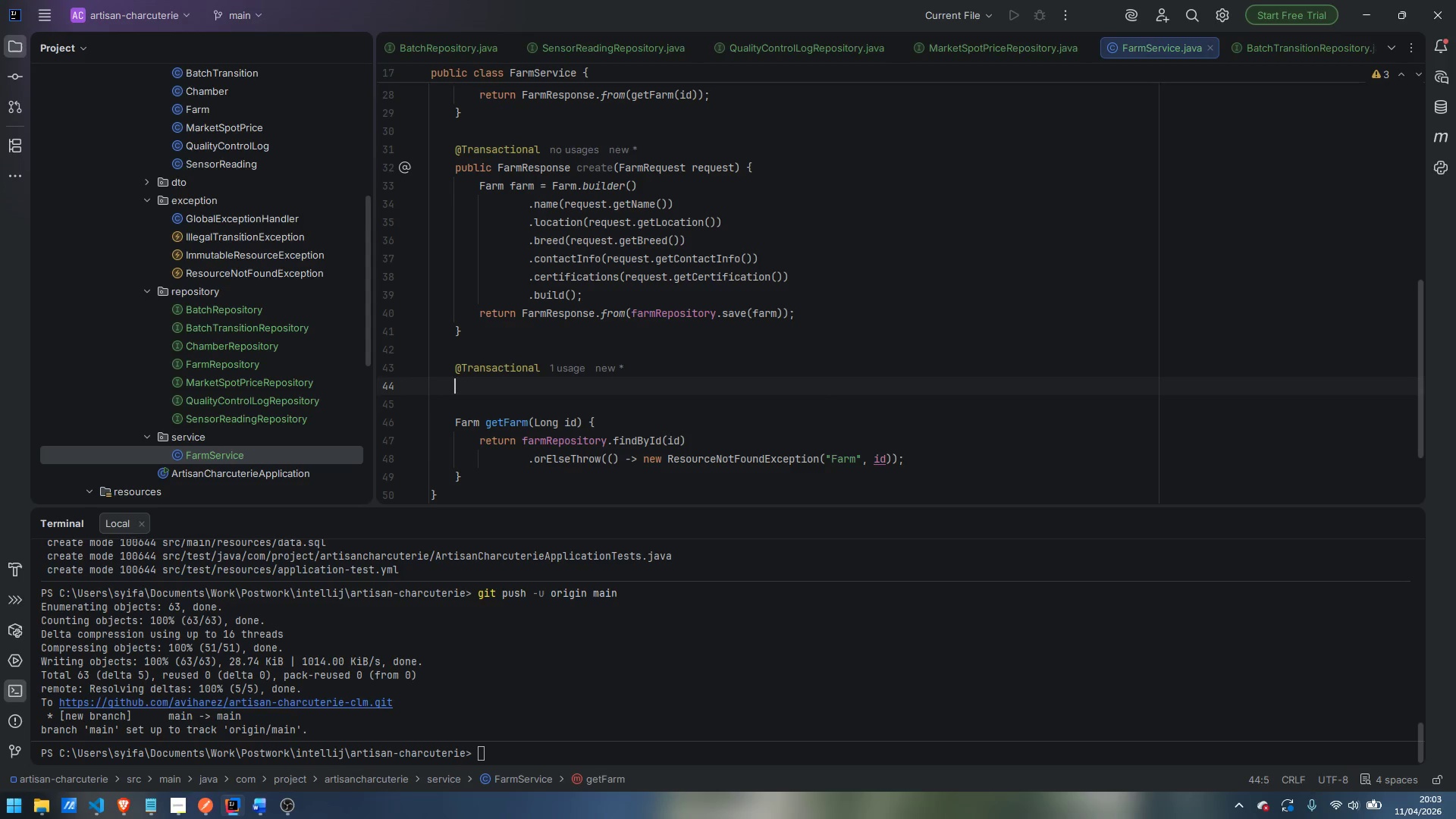 
hold_key(key=ShiftLeft, duration=0.58)
 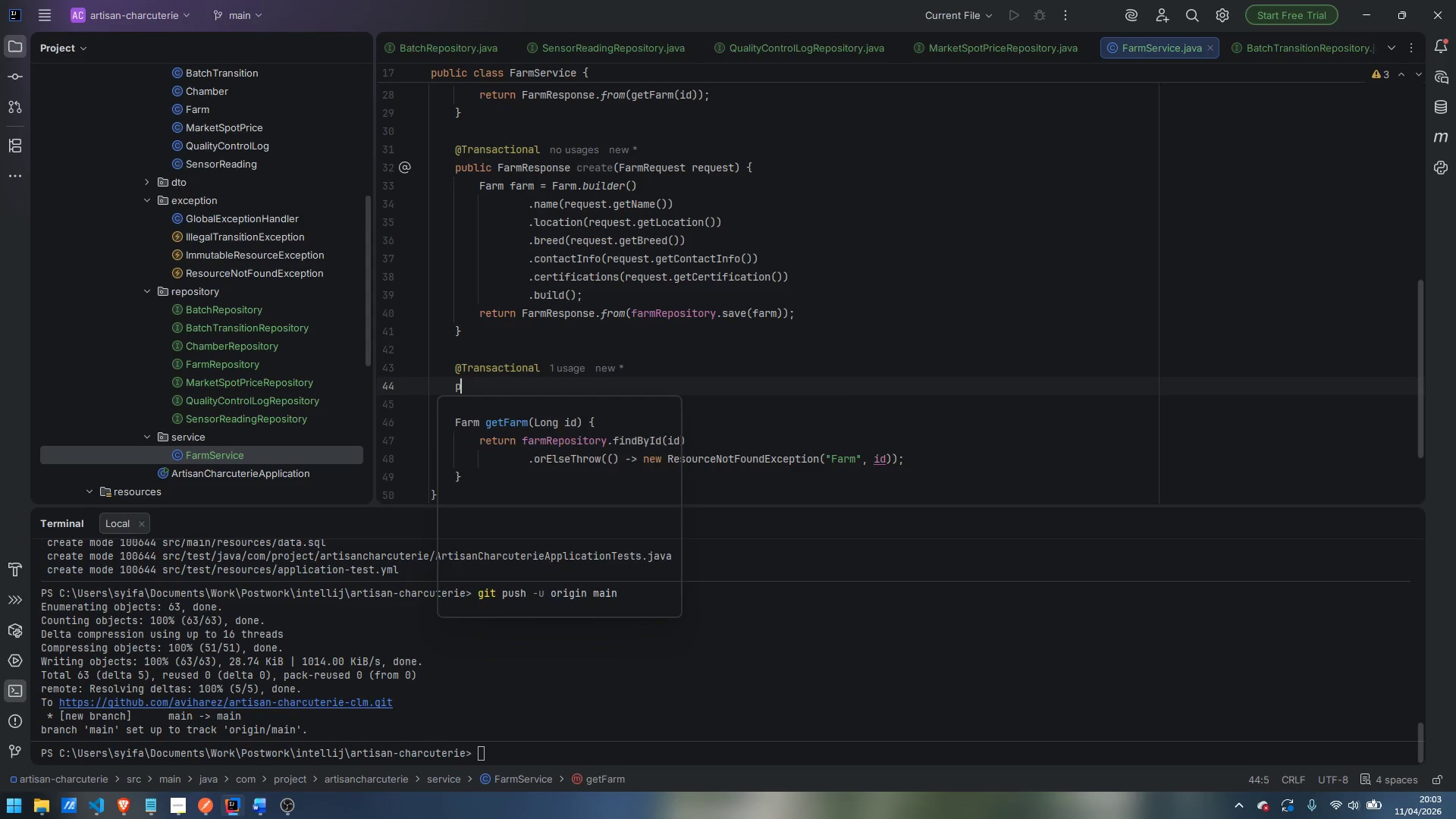 
type(public FarmResponse)
 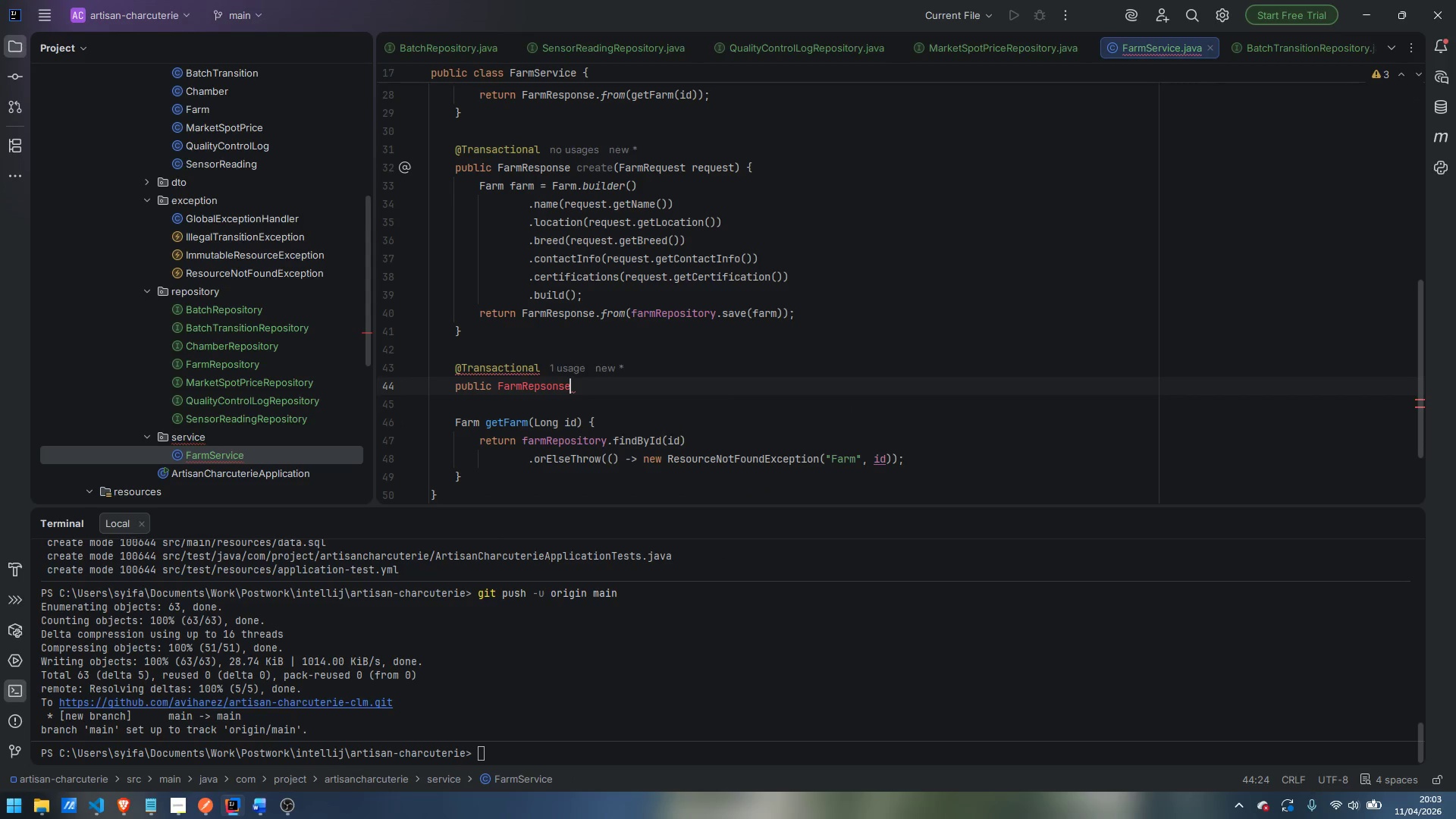 
key(ArrowLeft)
 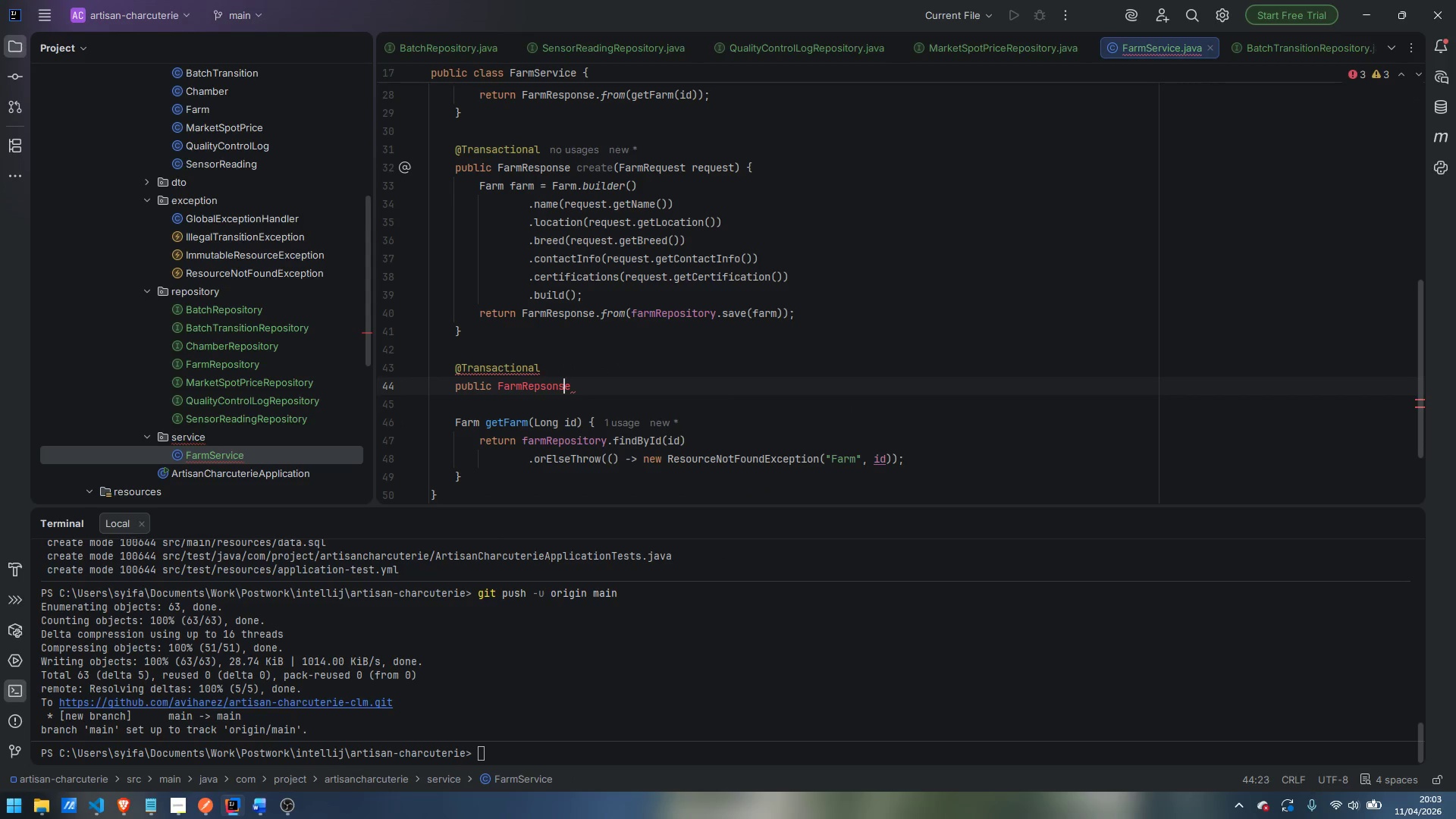 
key(ArrowLeft)
 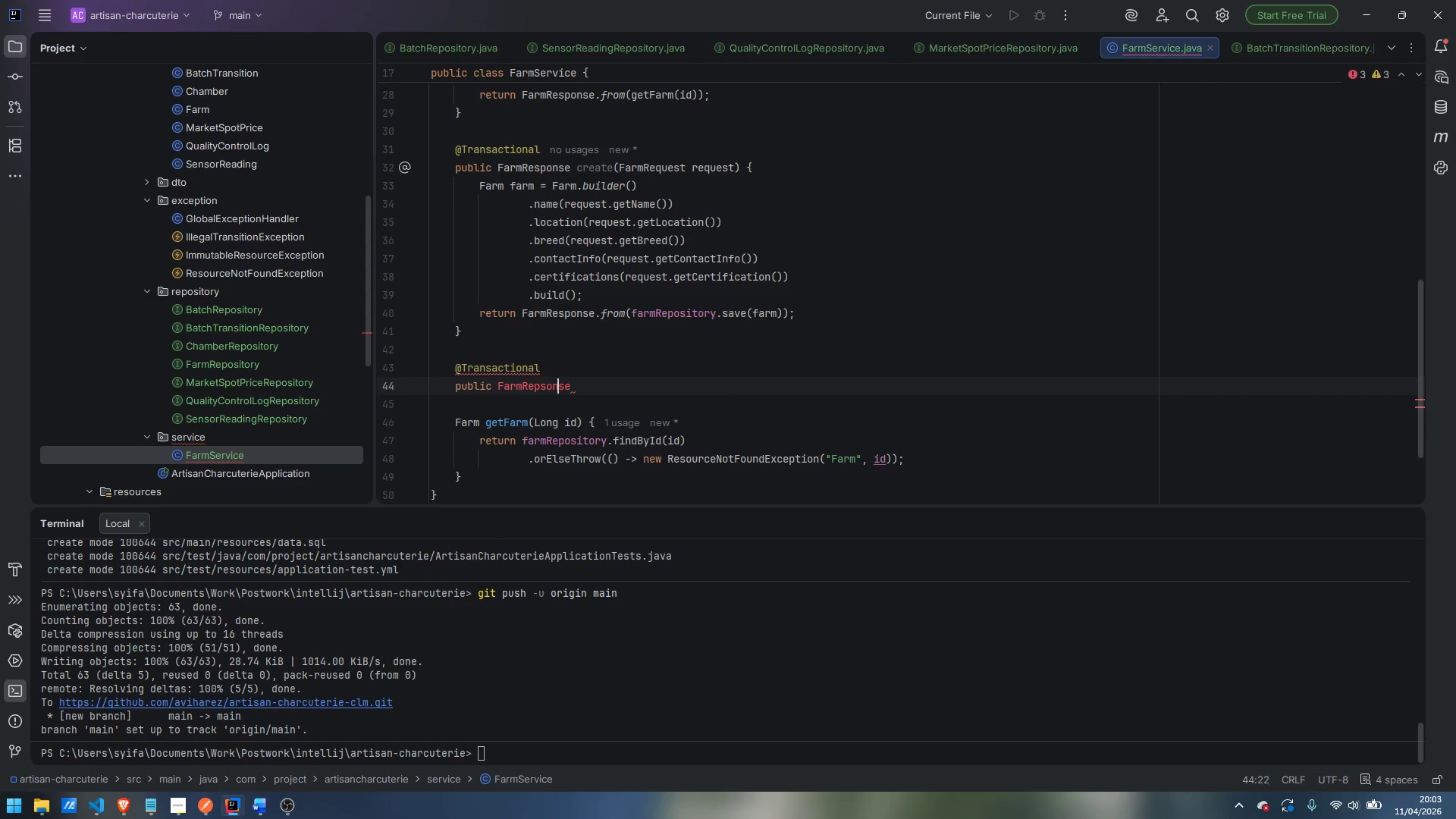 
key(ArrowLeft)
 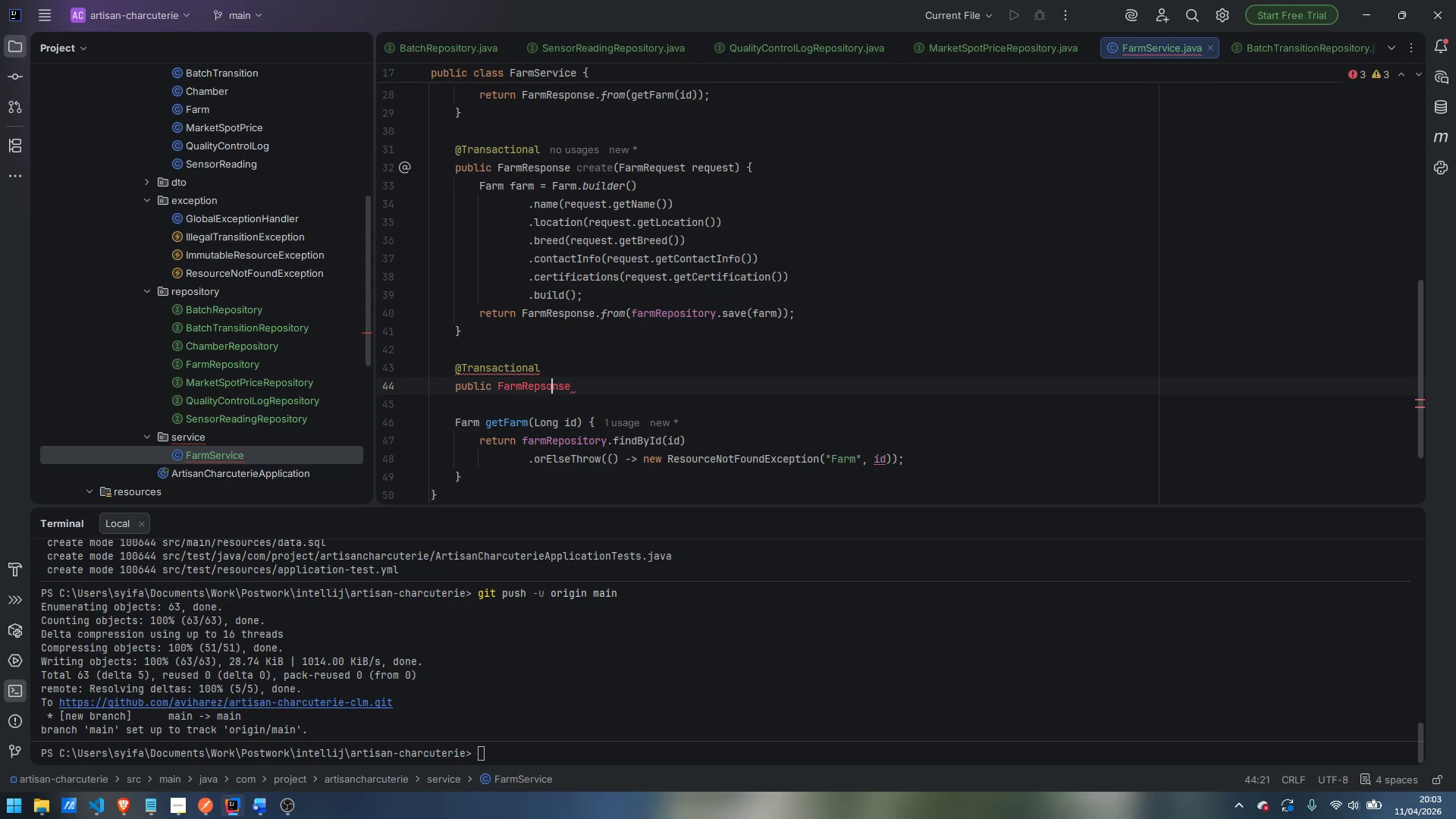 
key(ArrowLeft)
 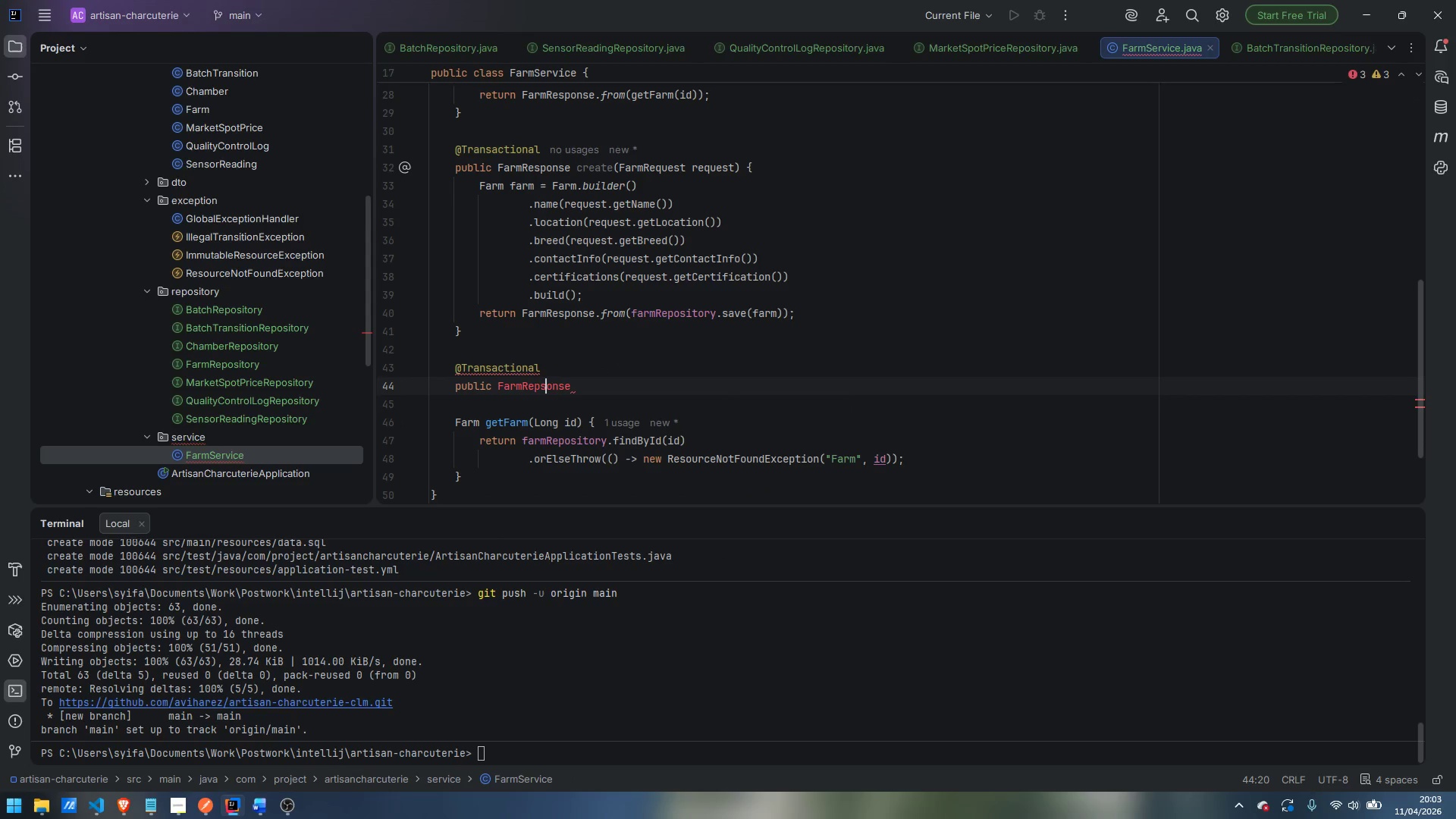 
key(ArrowLeft)
 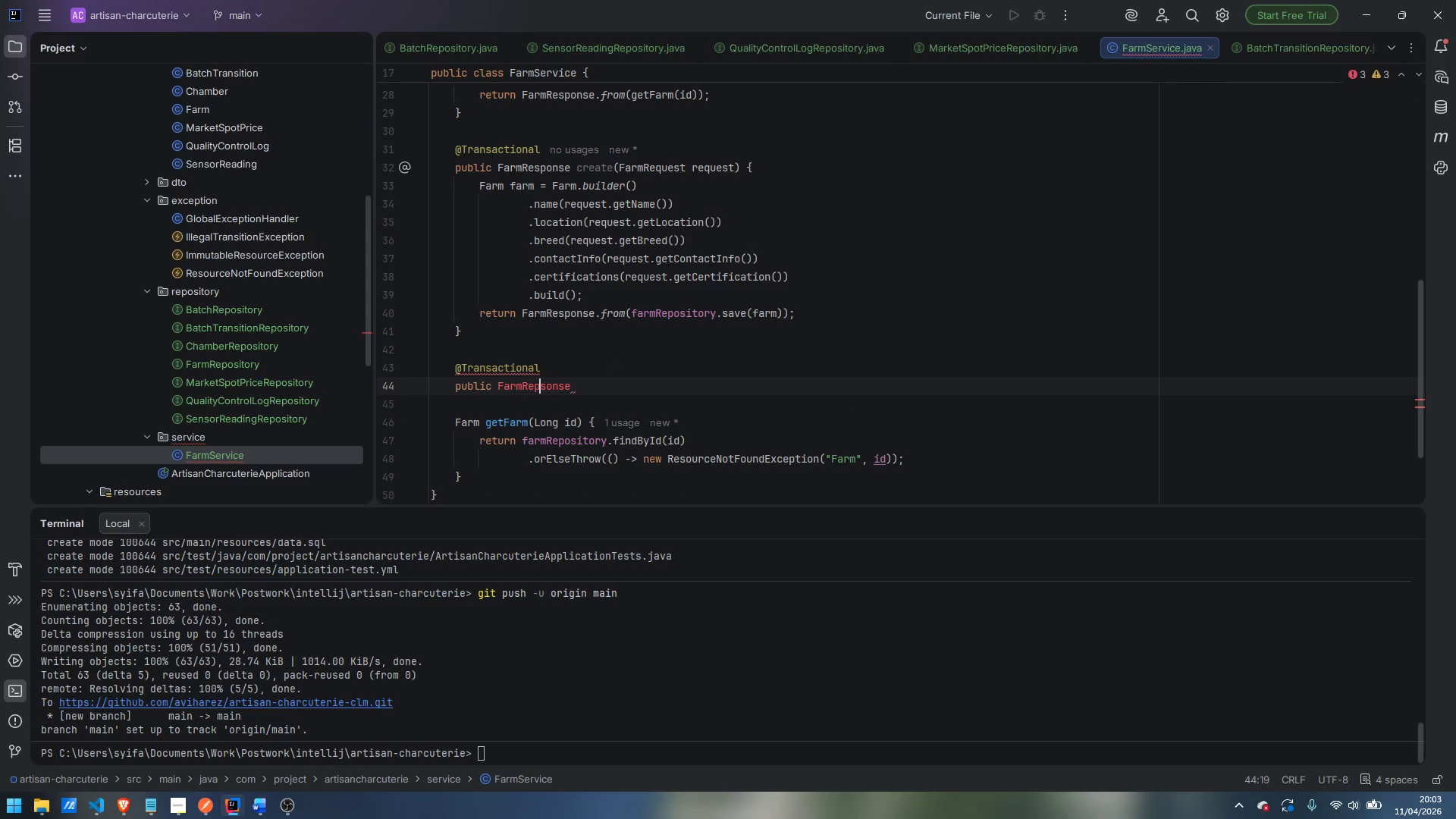 
key(Backspace)
 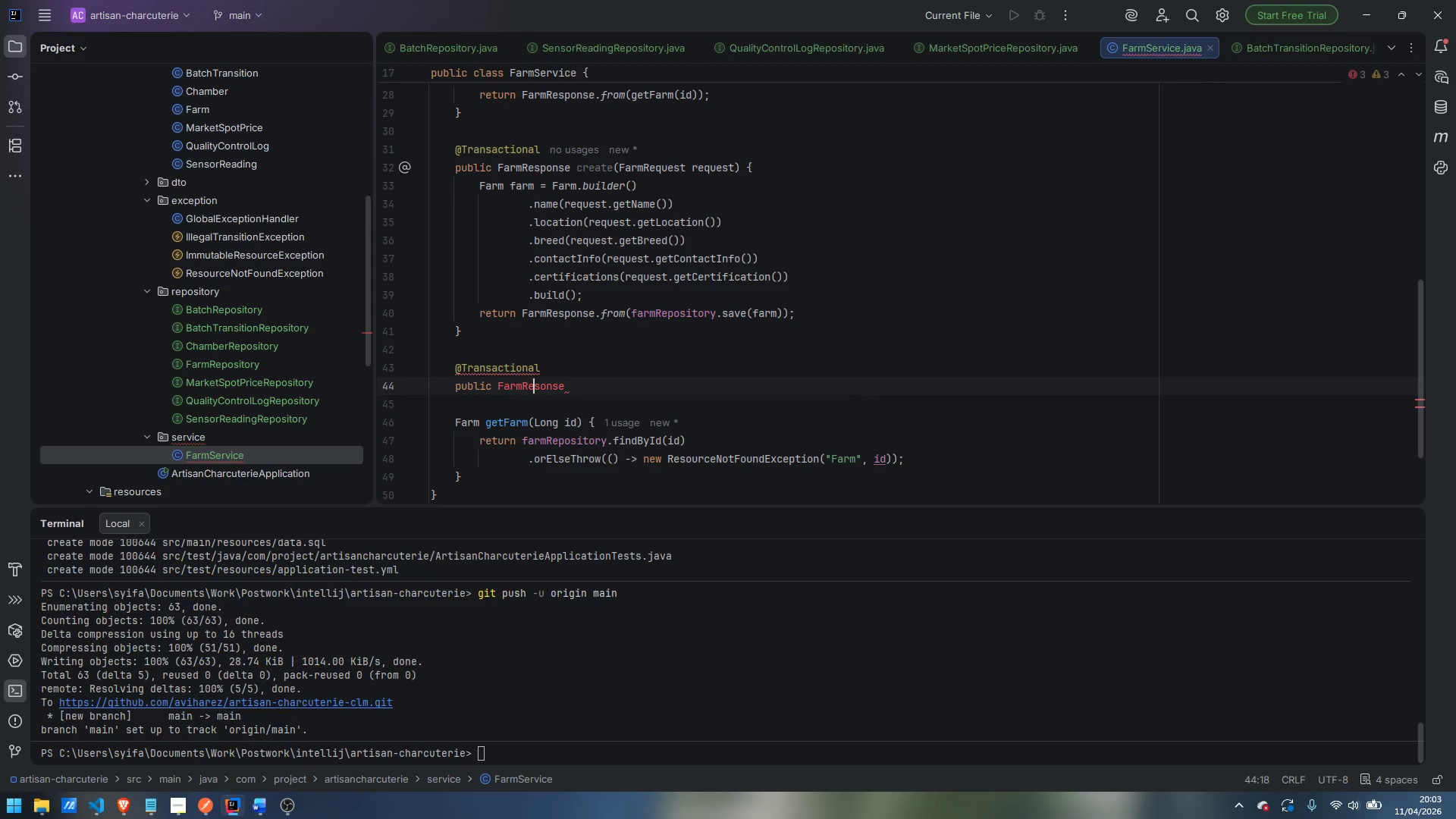 
key(ArrowRight)
 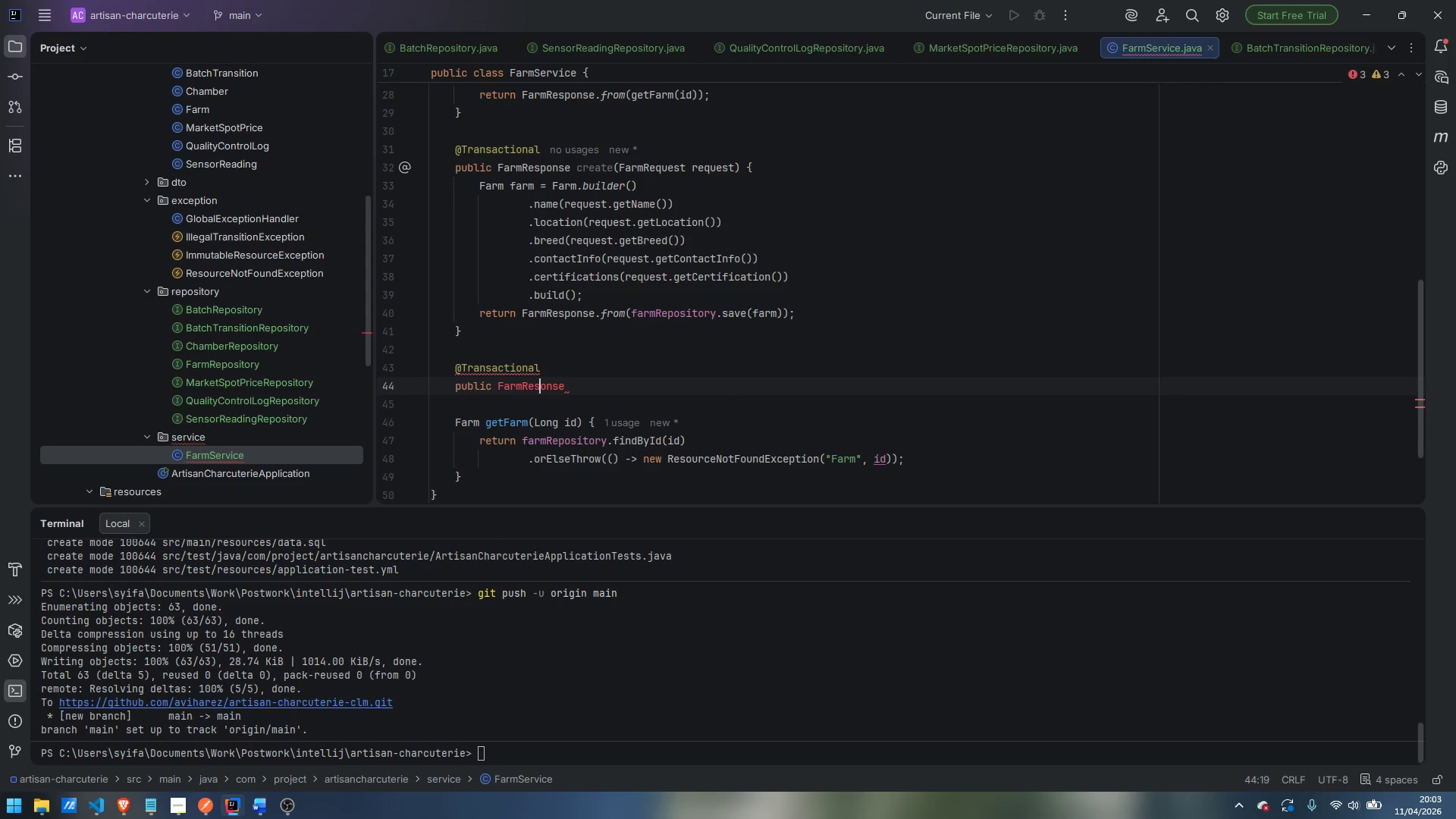 
key(P)
 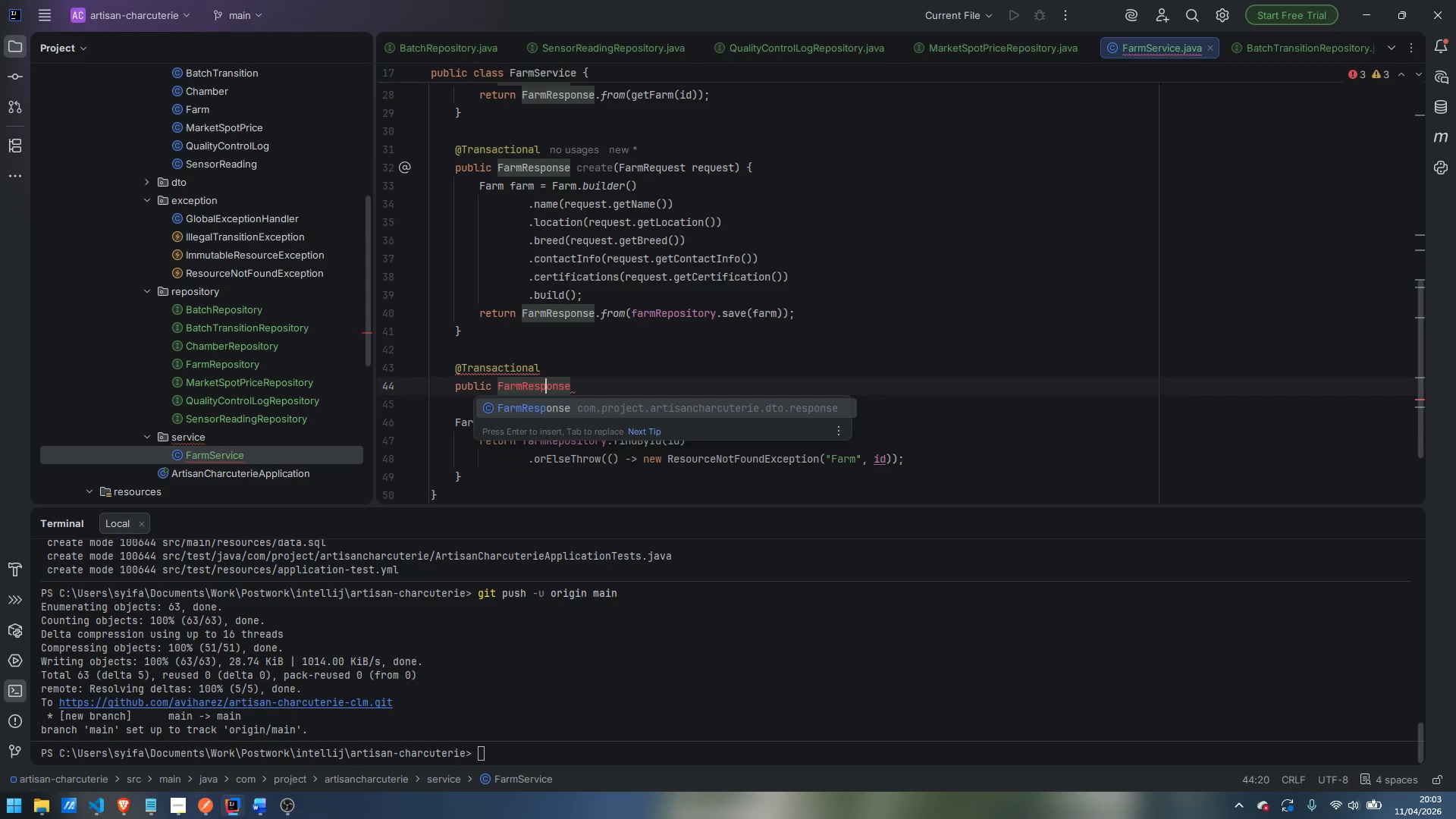 
key(Control+ControlLeft)
 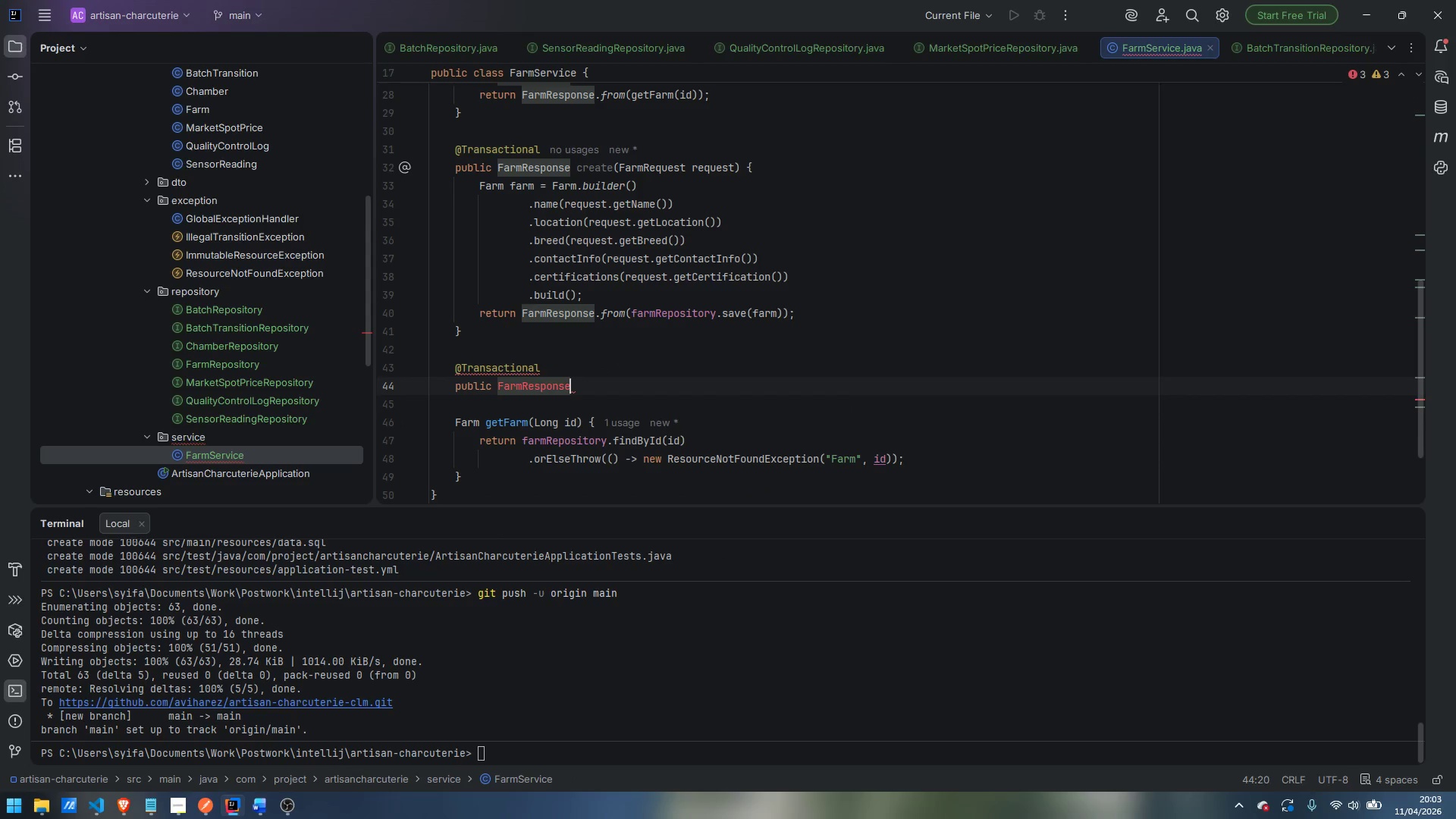 
key(Control+ArrowRight)
 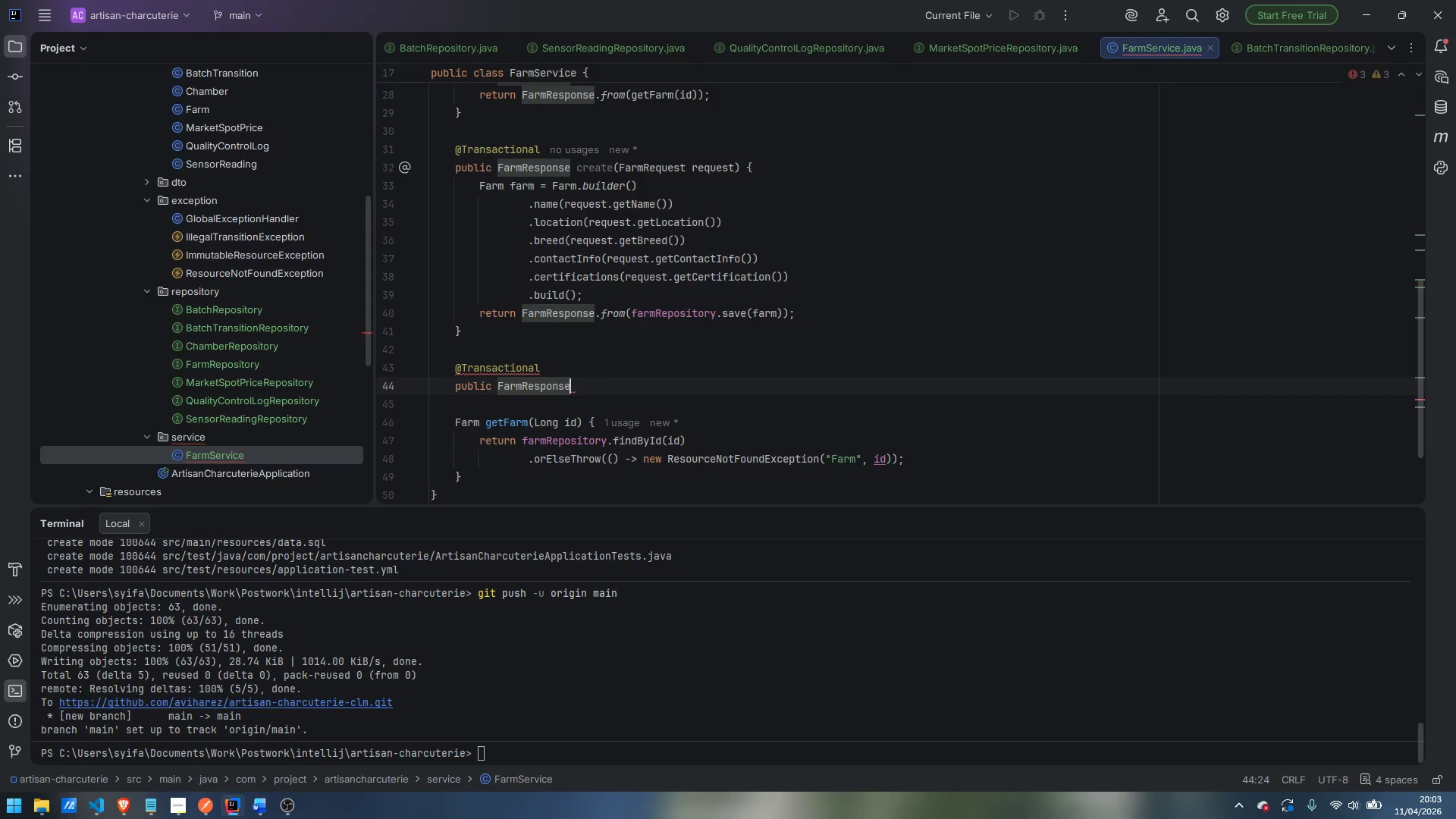 
type(()
key(Backspace)
type( update(Long id, FarmRequest request)
 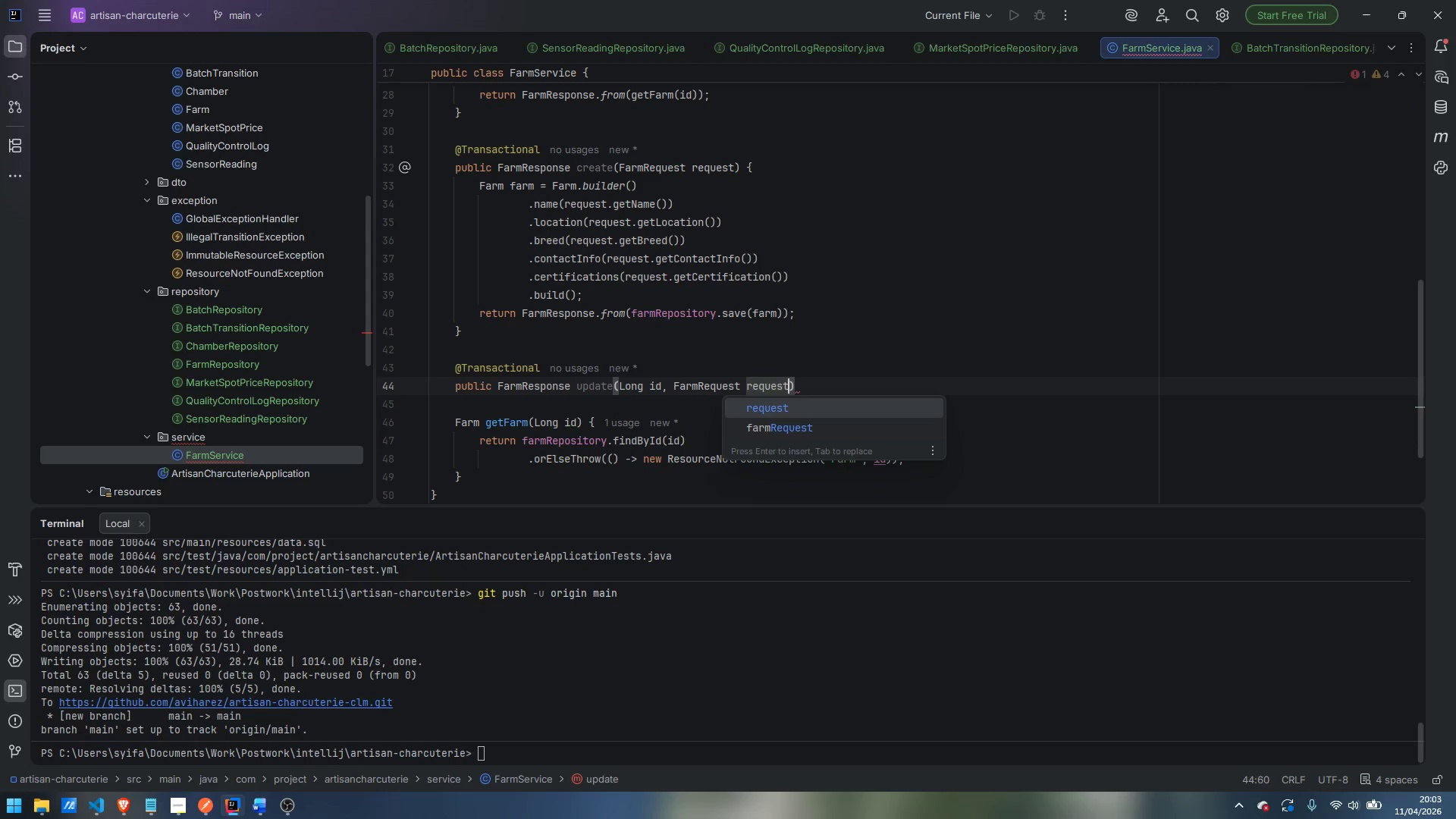 
key(ArrowRight)
 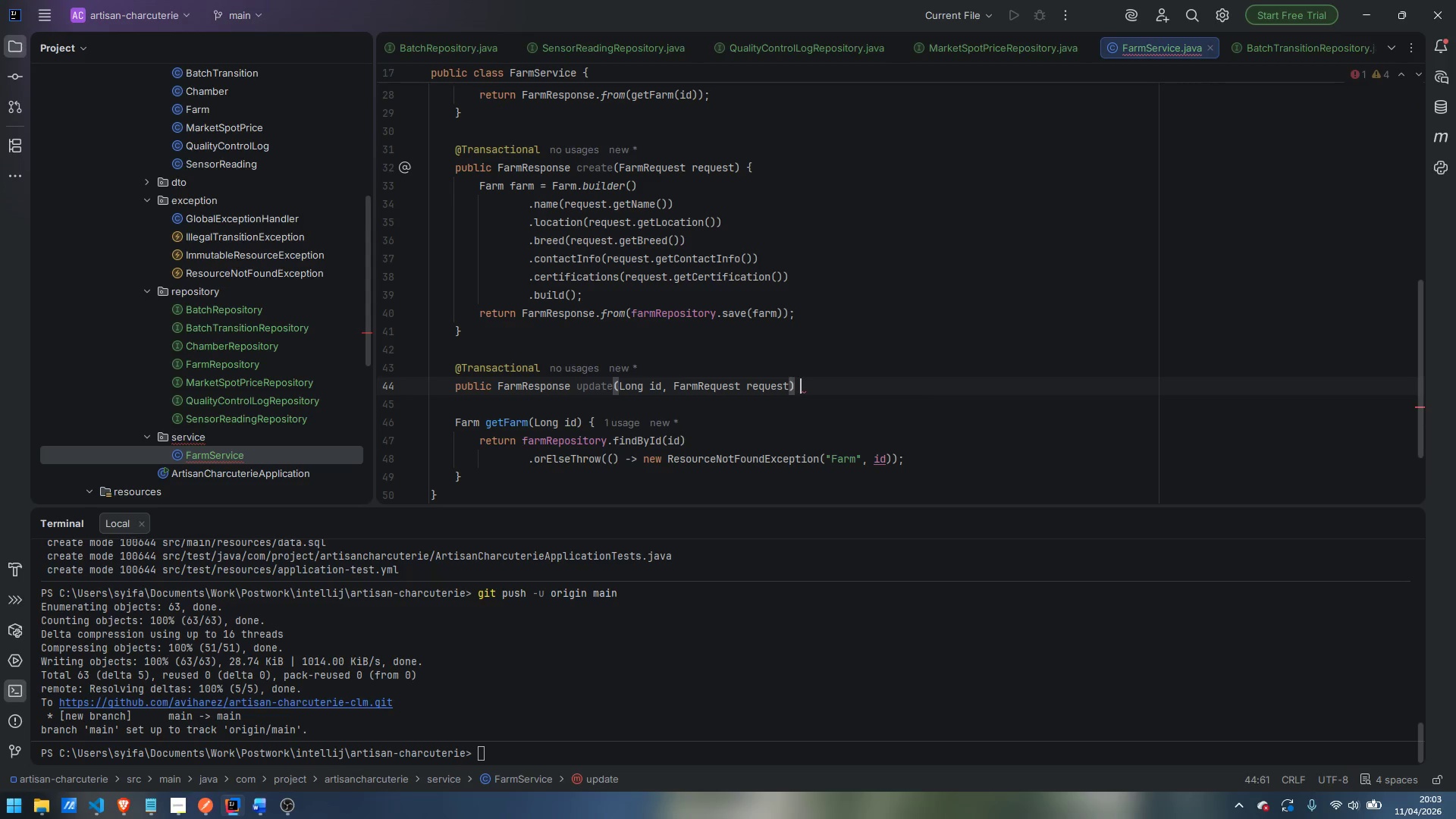 
key(Space)
 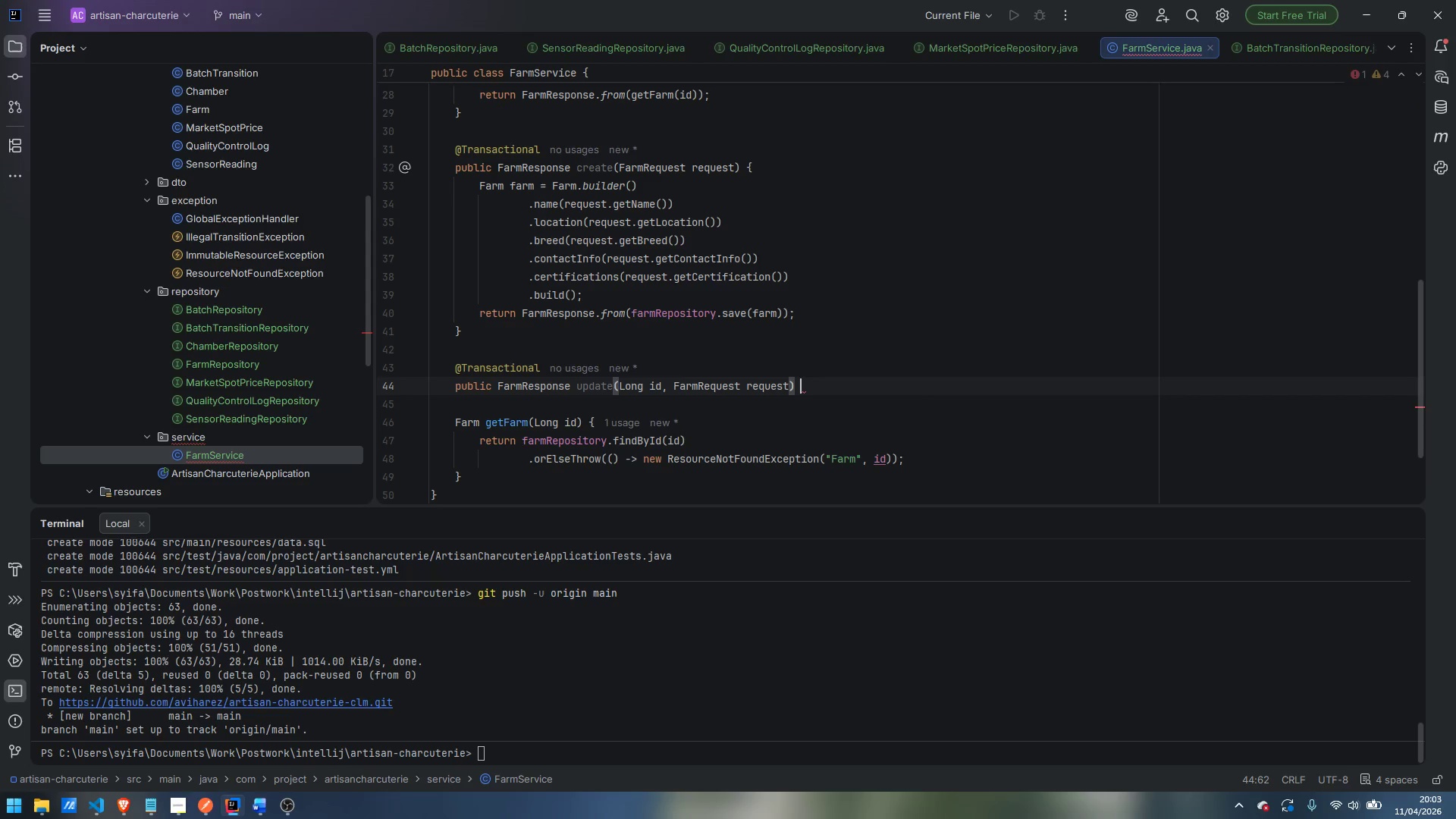 
key(Shift+BracketLeft)
 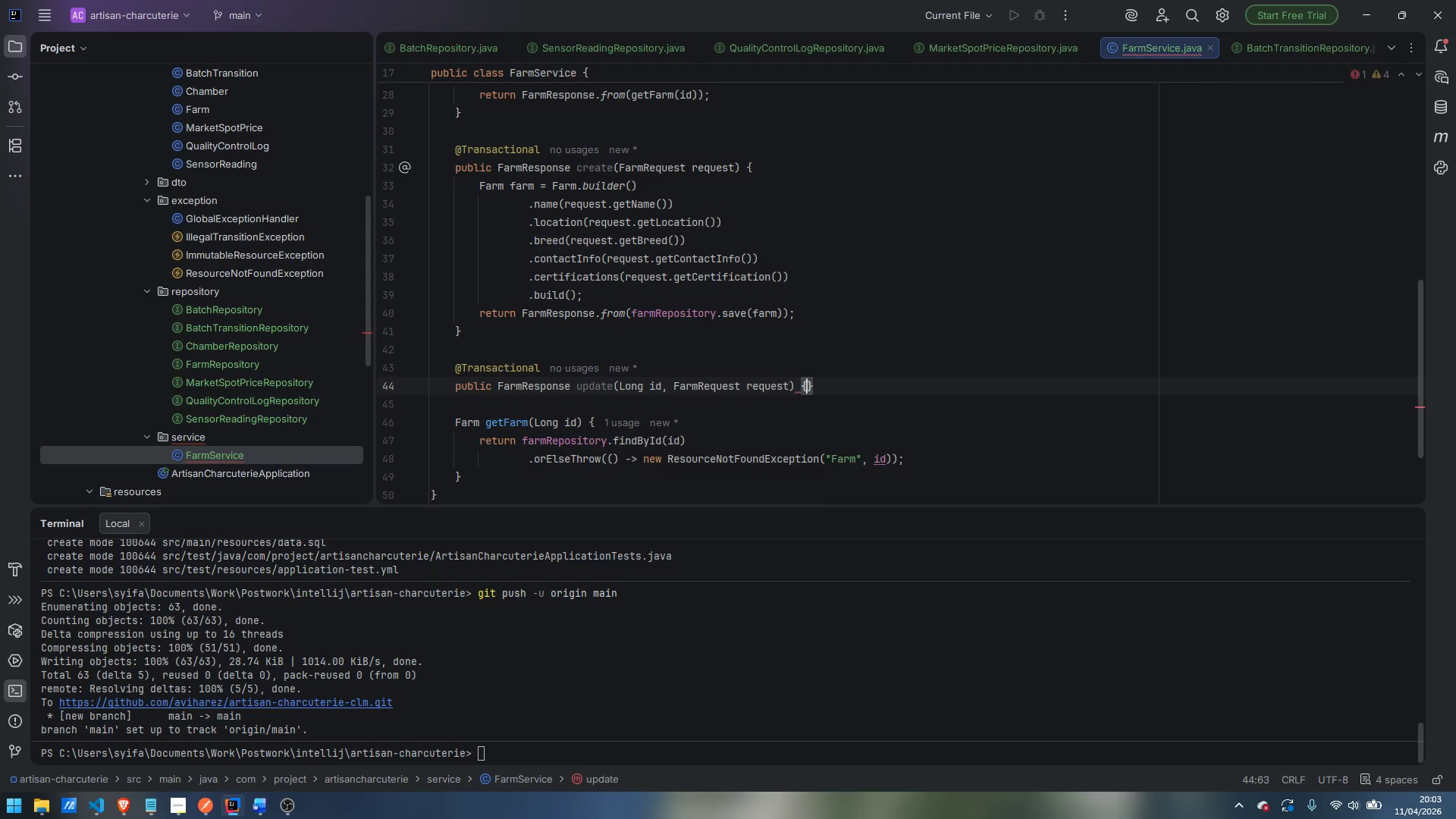 
key(Enter)
 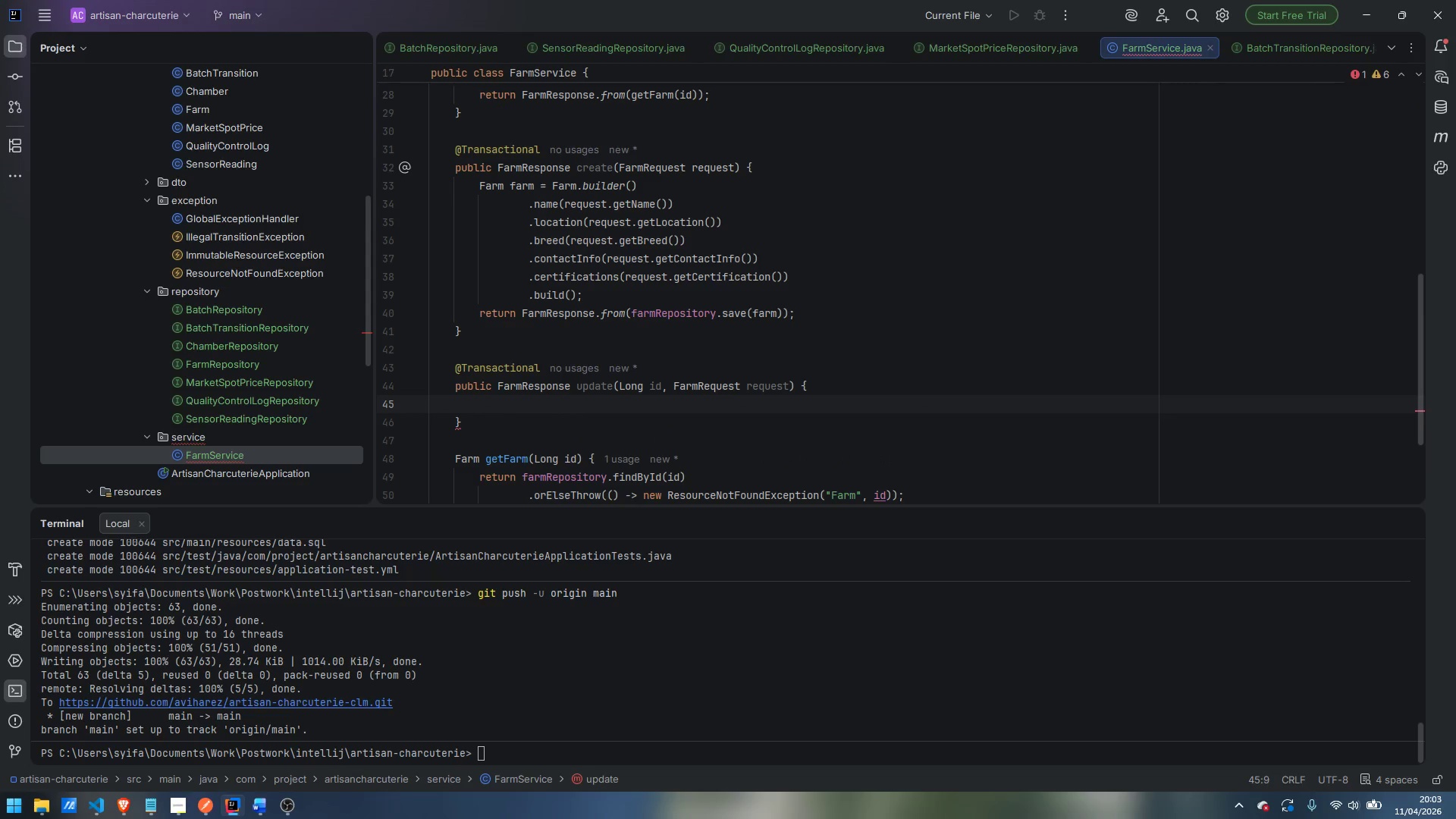 
scroll: coordinate [843, 281], scroll_direction: down, amount: 2.0
 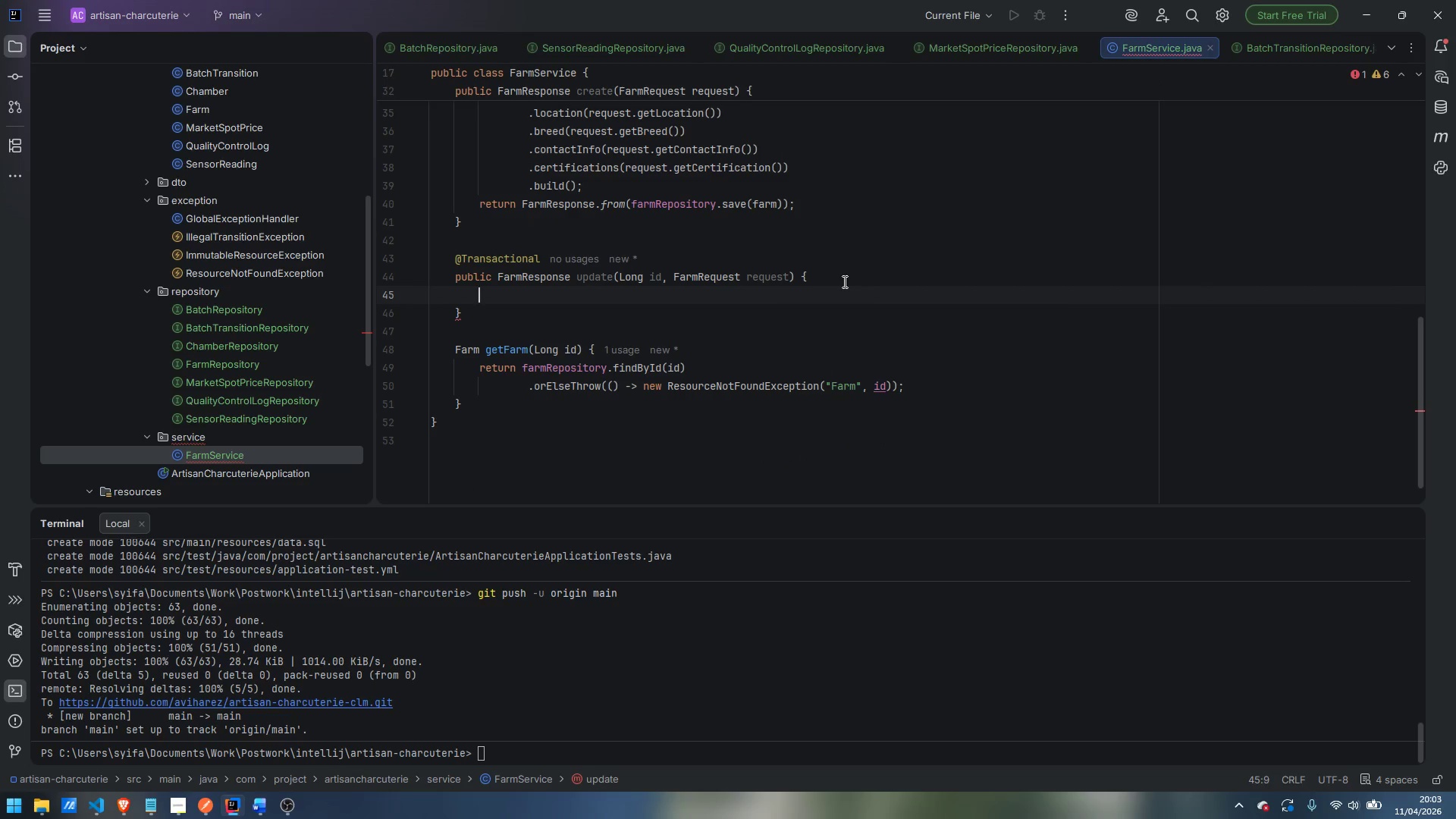 
type(Farm farm = getFarm)
 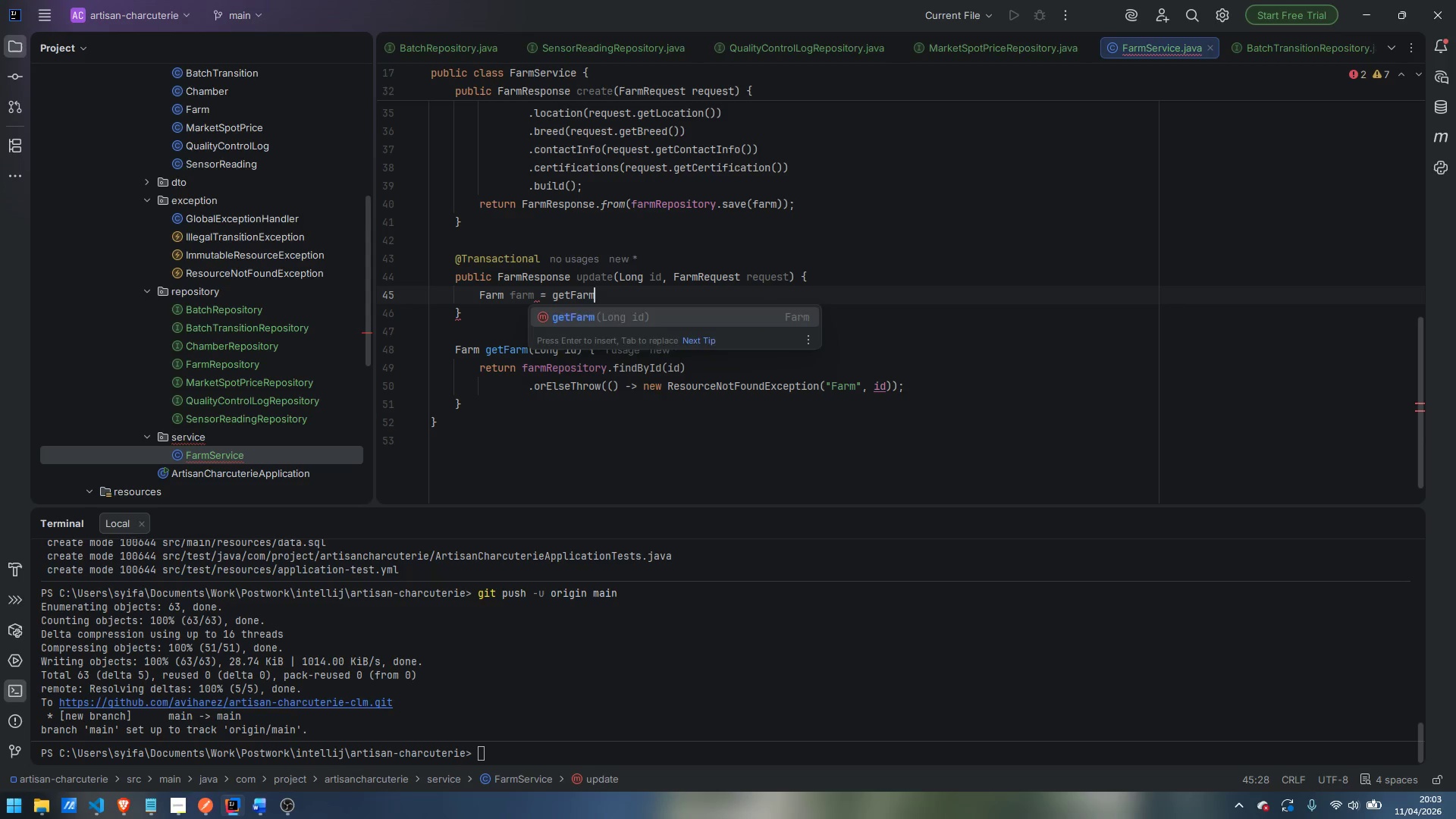 
key(Enter)
 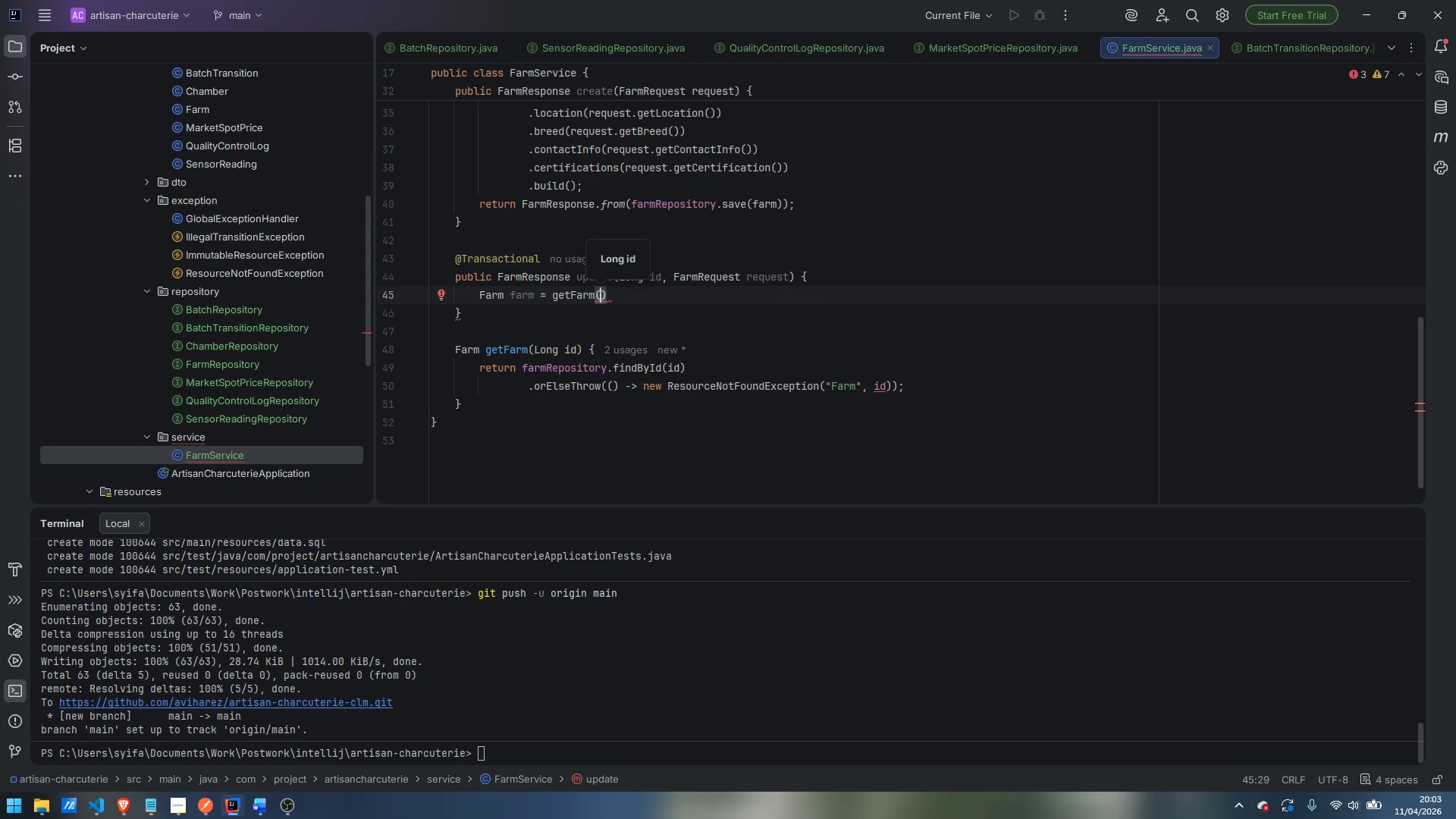 
type(id)
 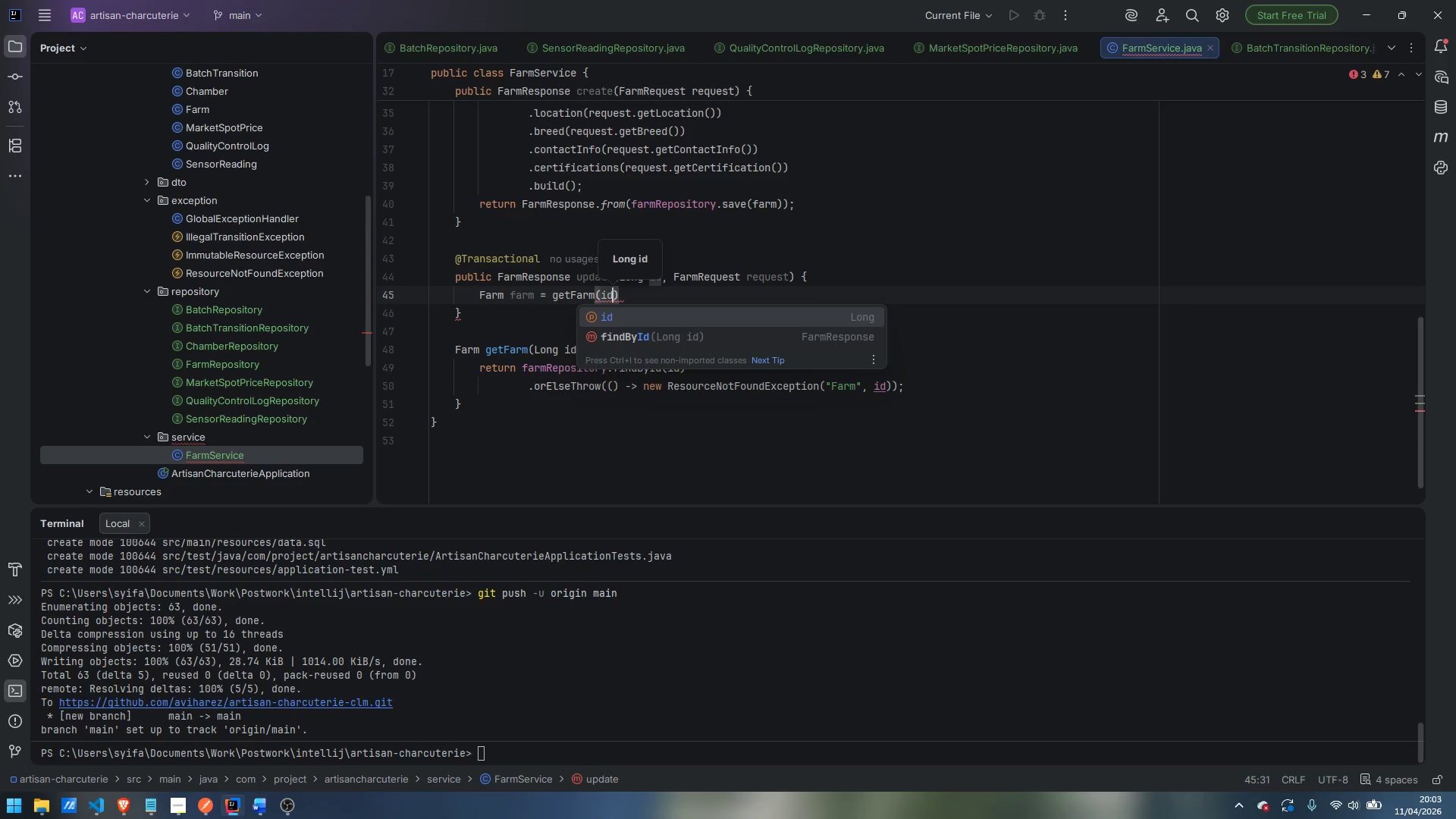 
key(ArrowRight)
 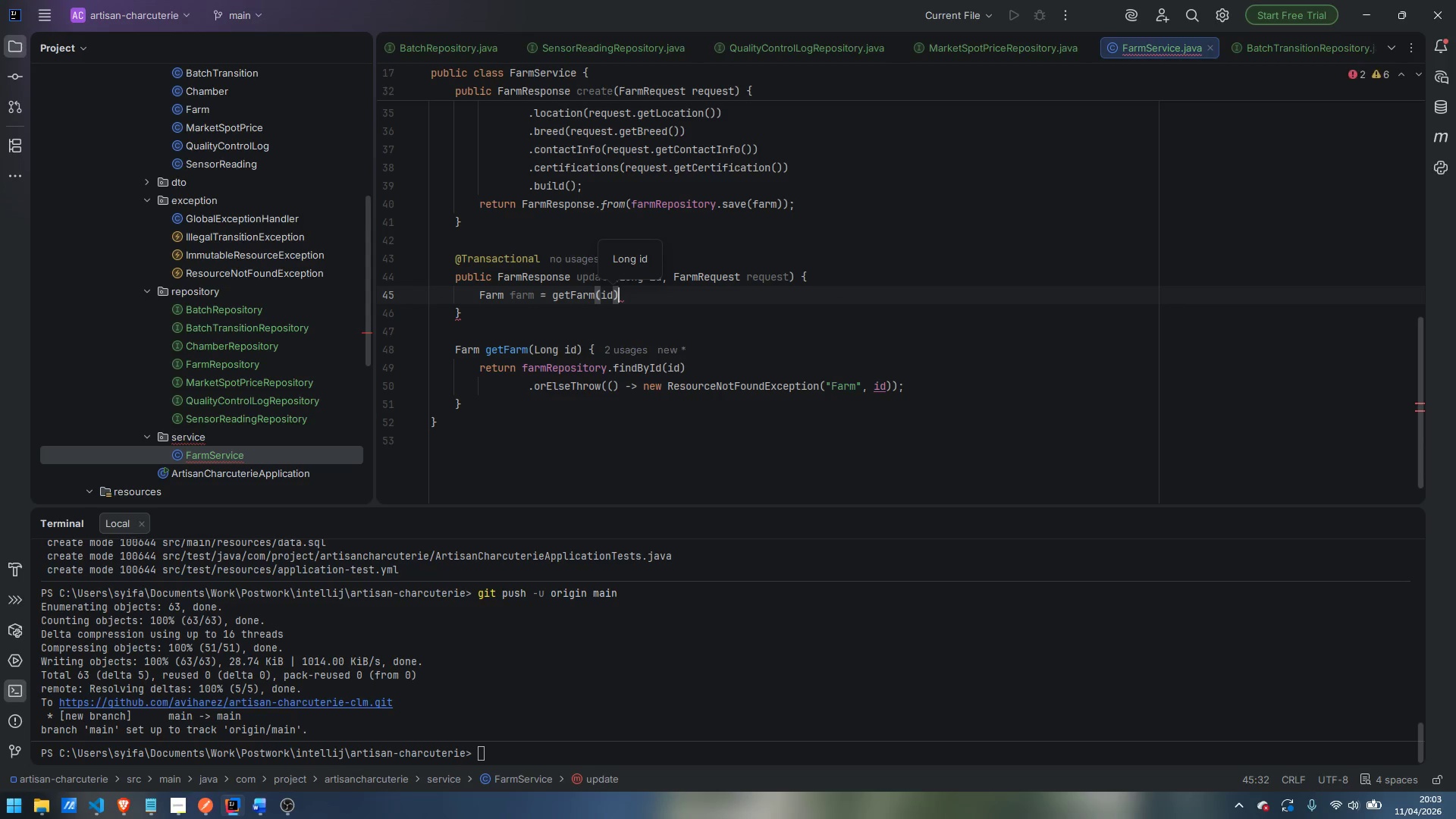 
key(Semicolon)
 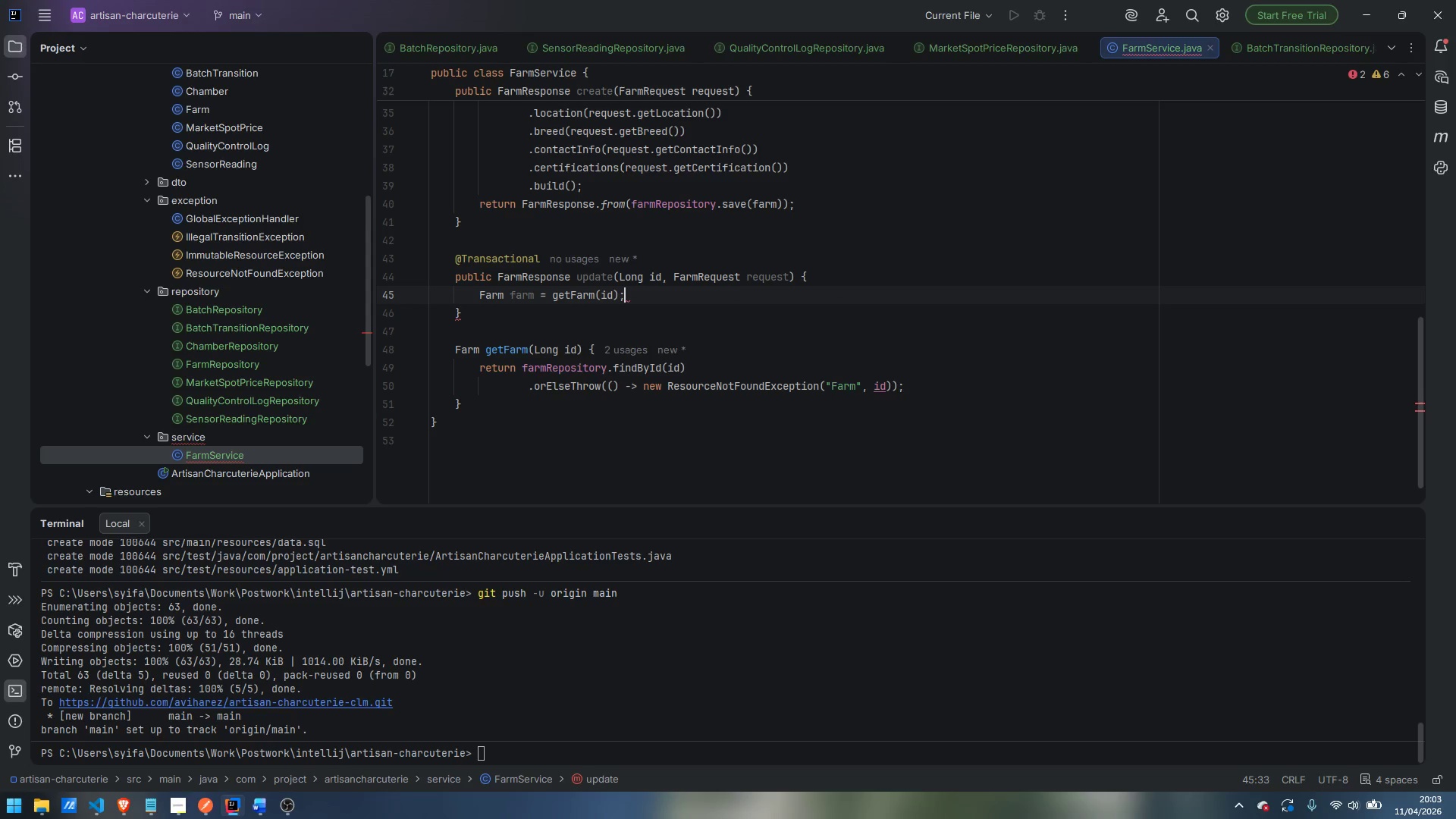 
key(Enter)
 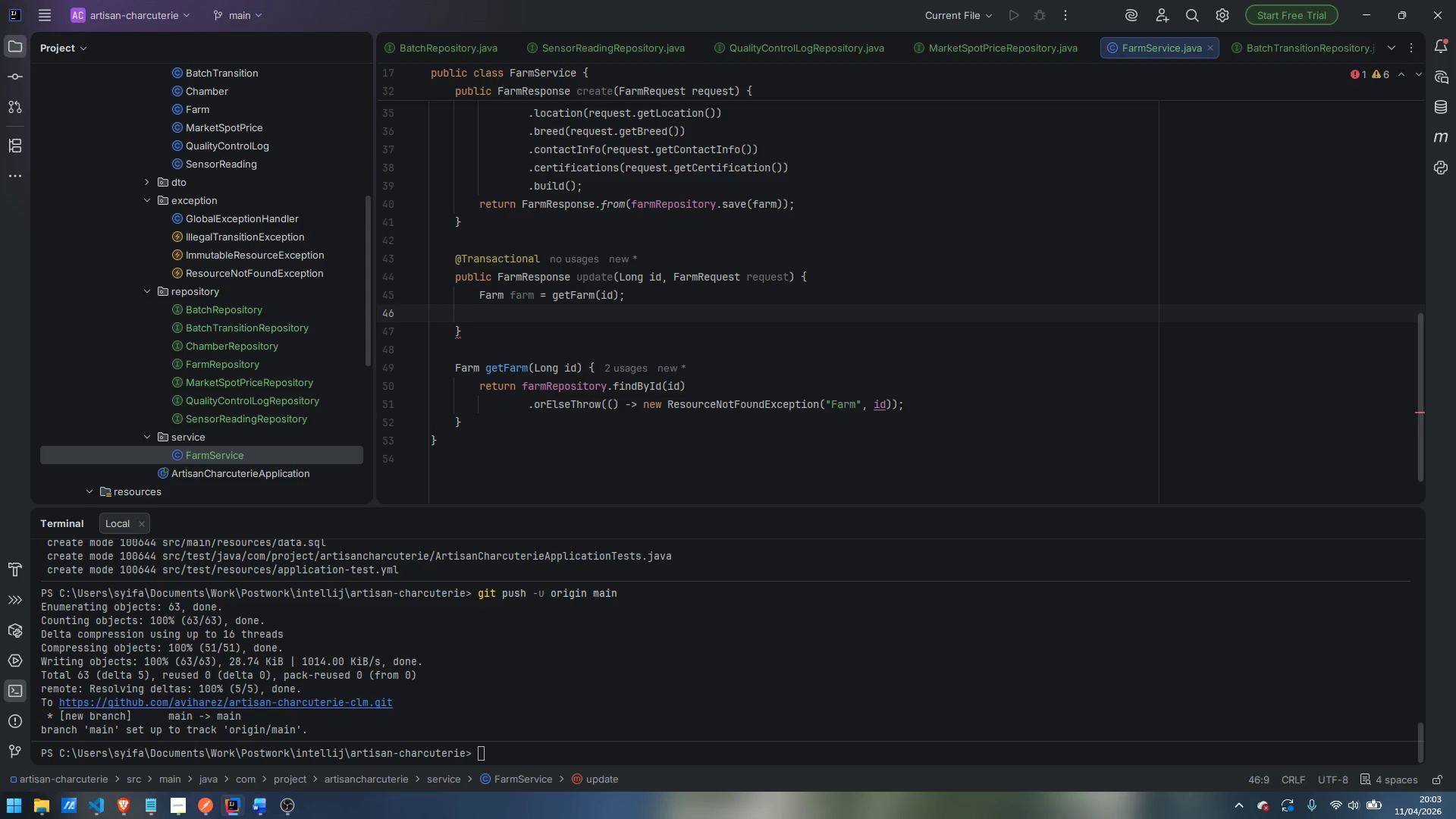 
type(farm.setName)
 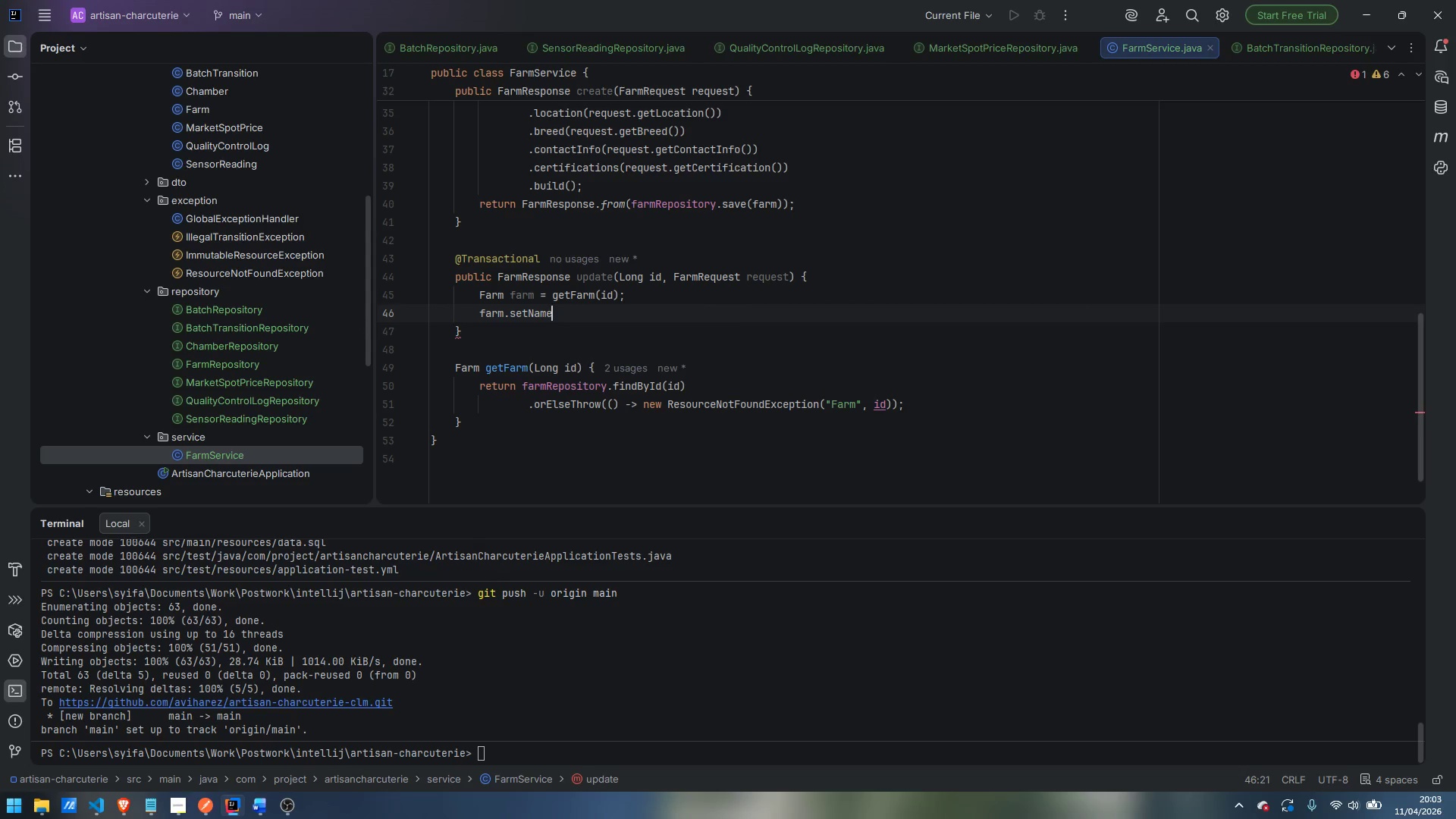 
key(Enter)
 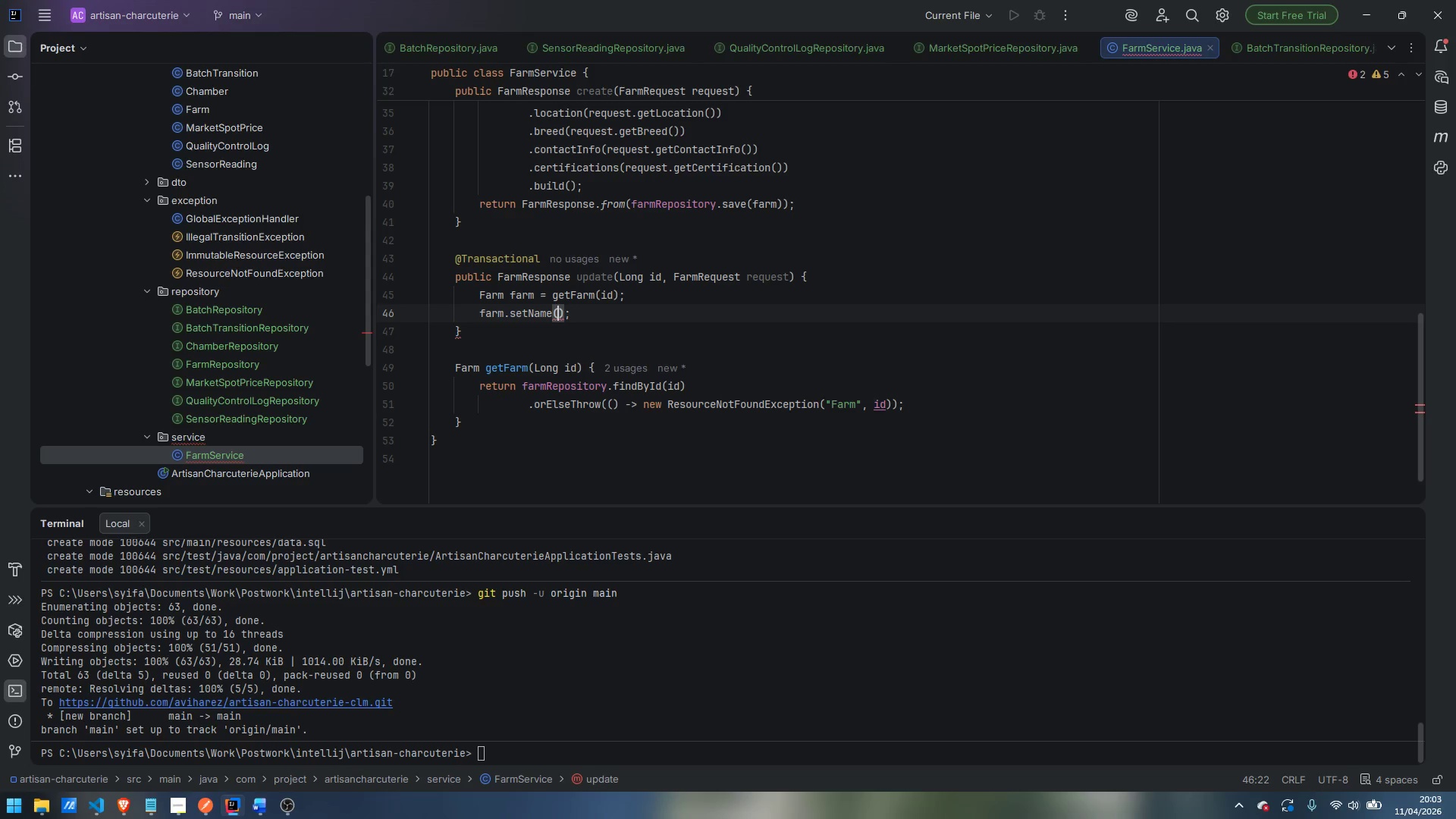 
type(request.getname)
 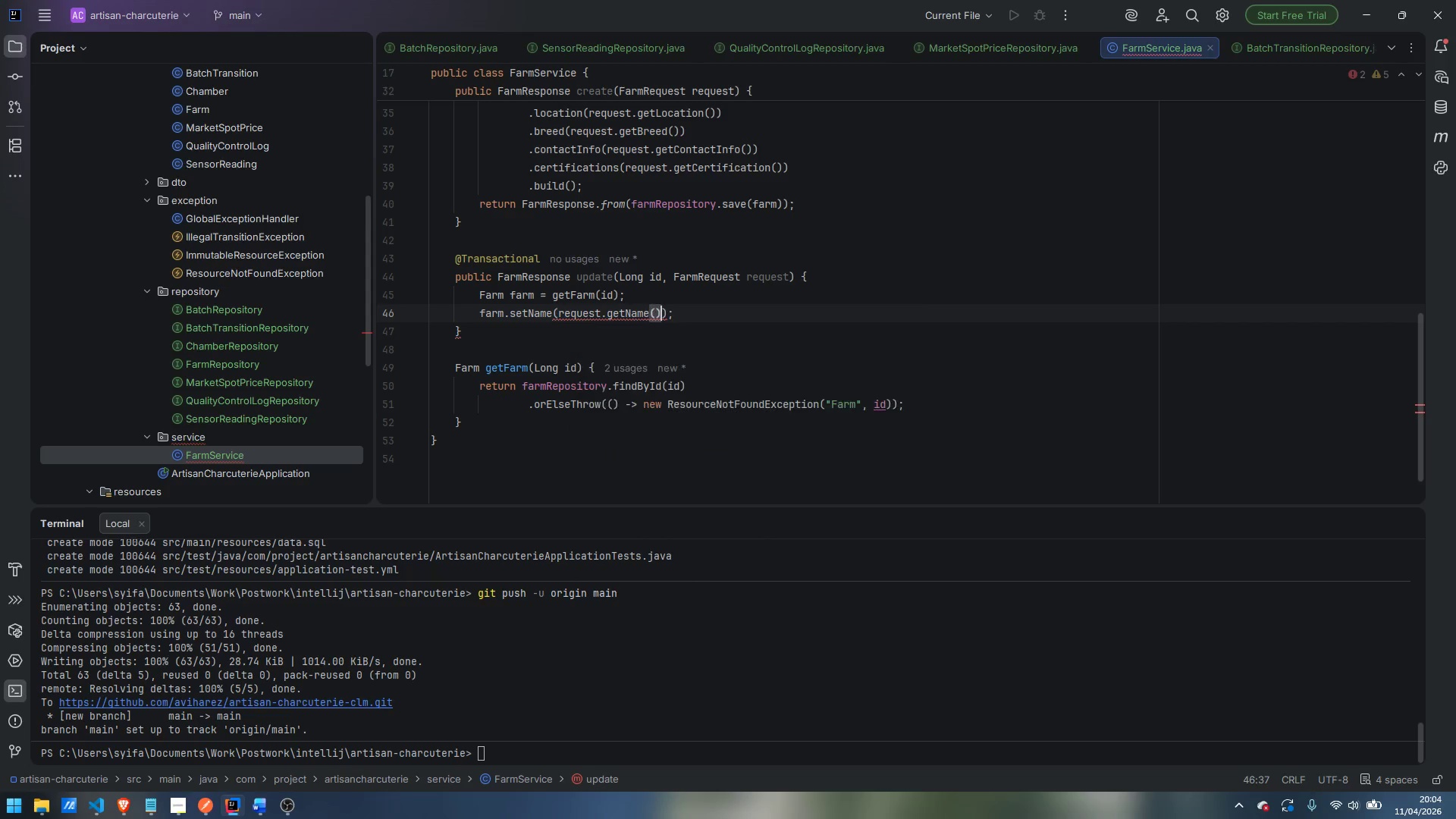 
key(Enter)
 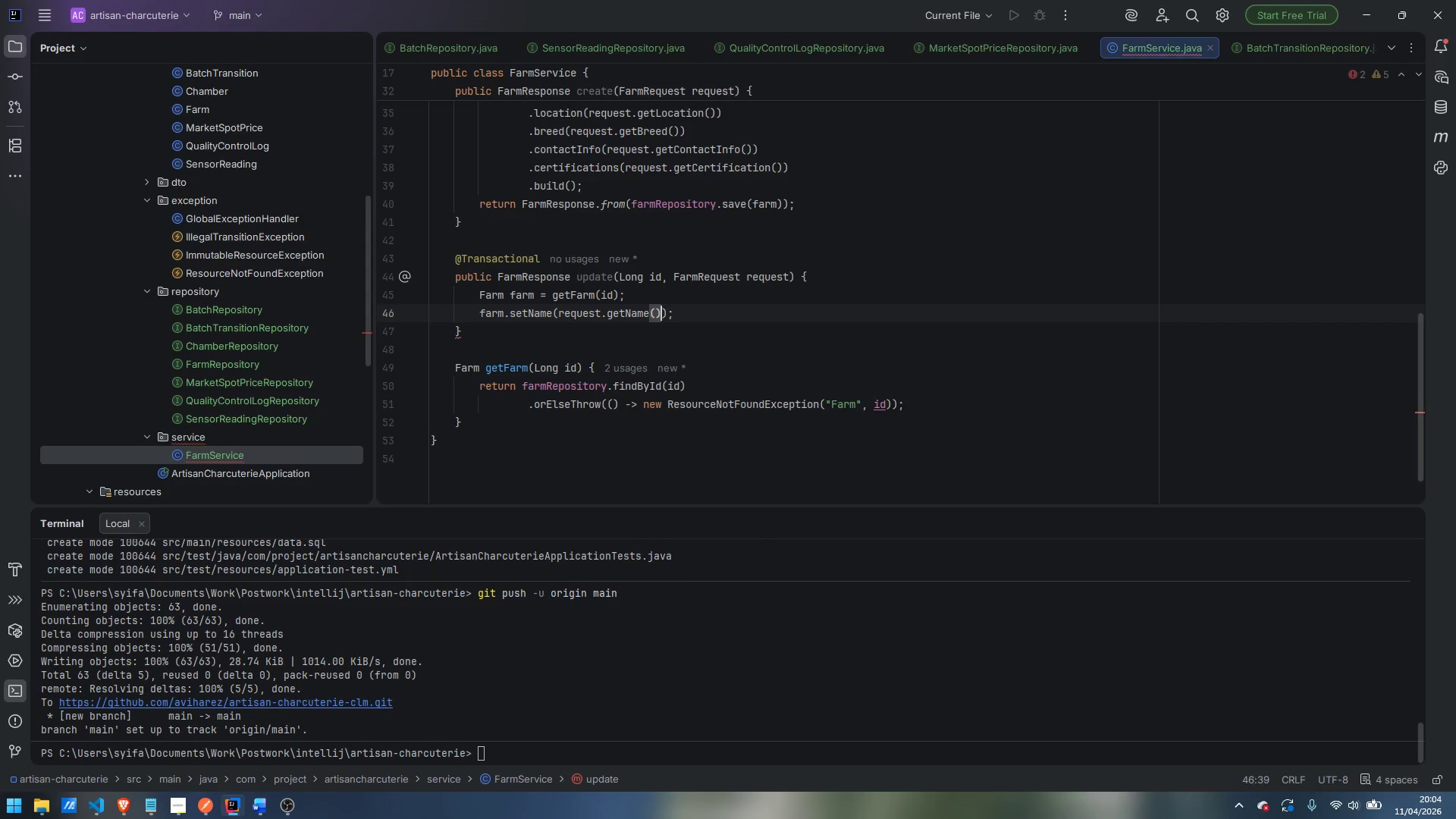 
key(ArrowRight)
 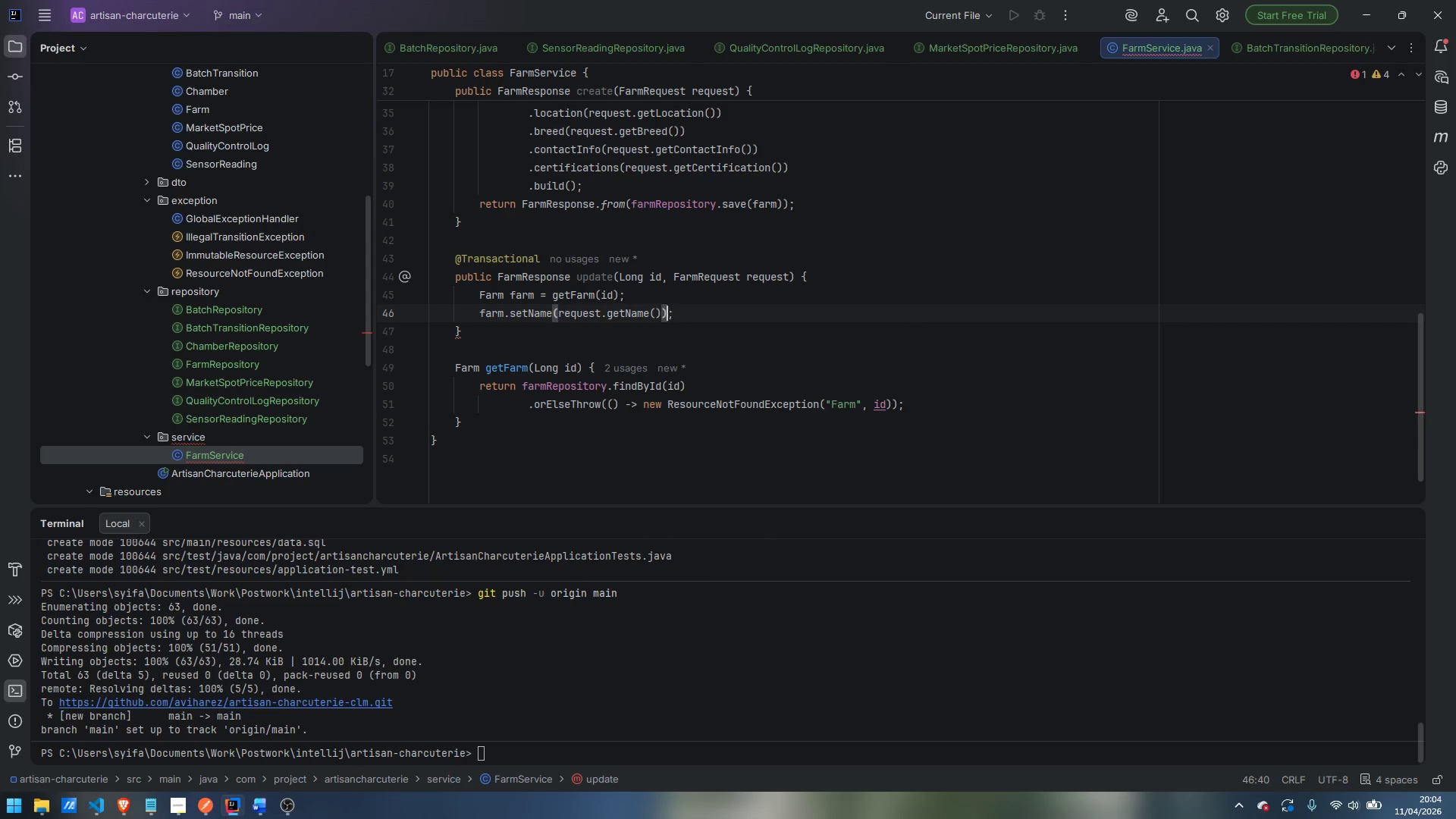 
key(ArrowRight)
 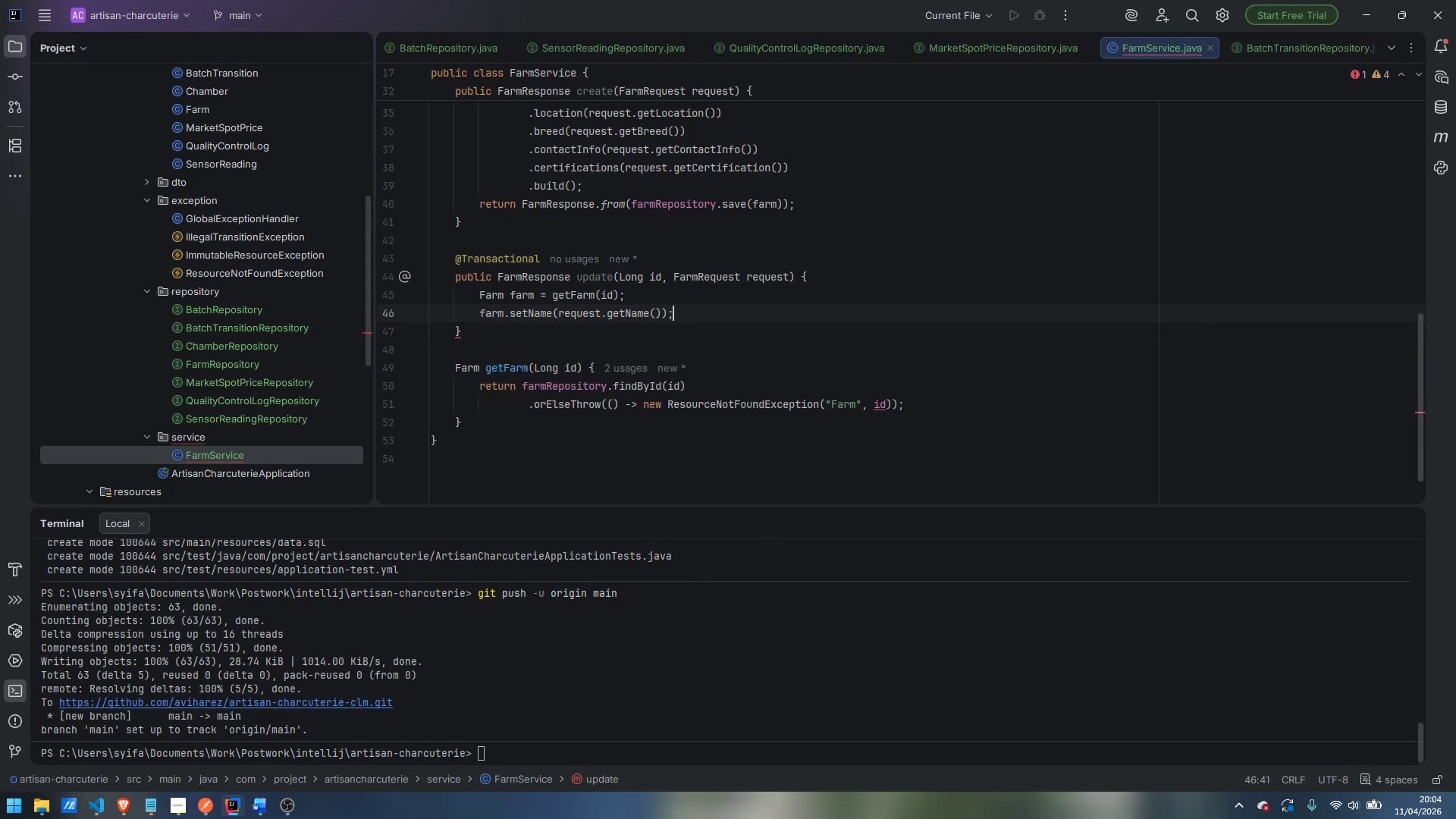 
key(Enter)
 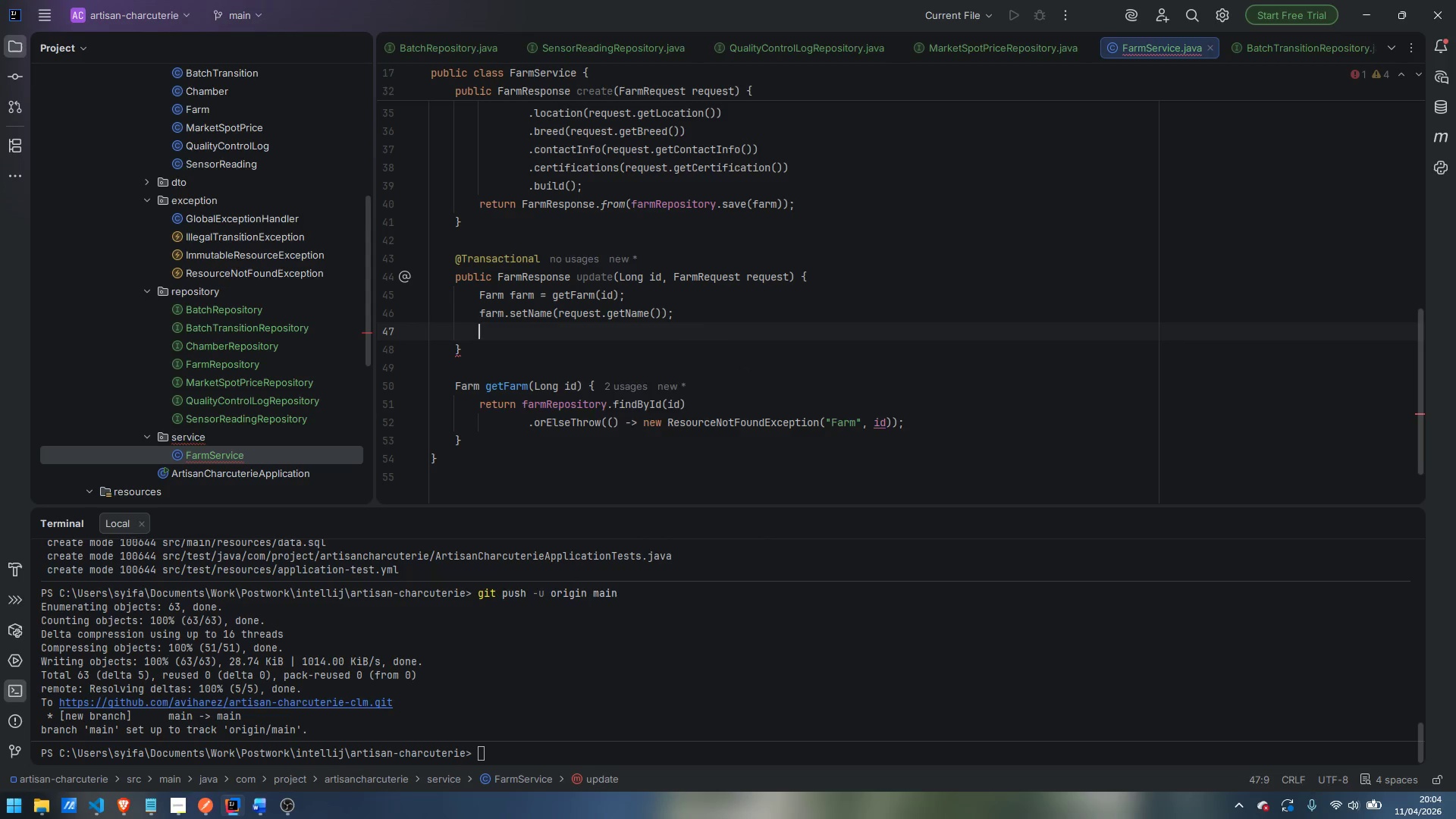 
type(farm.setLocation)
 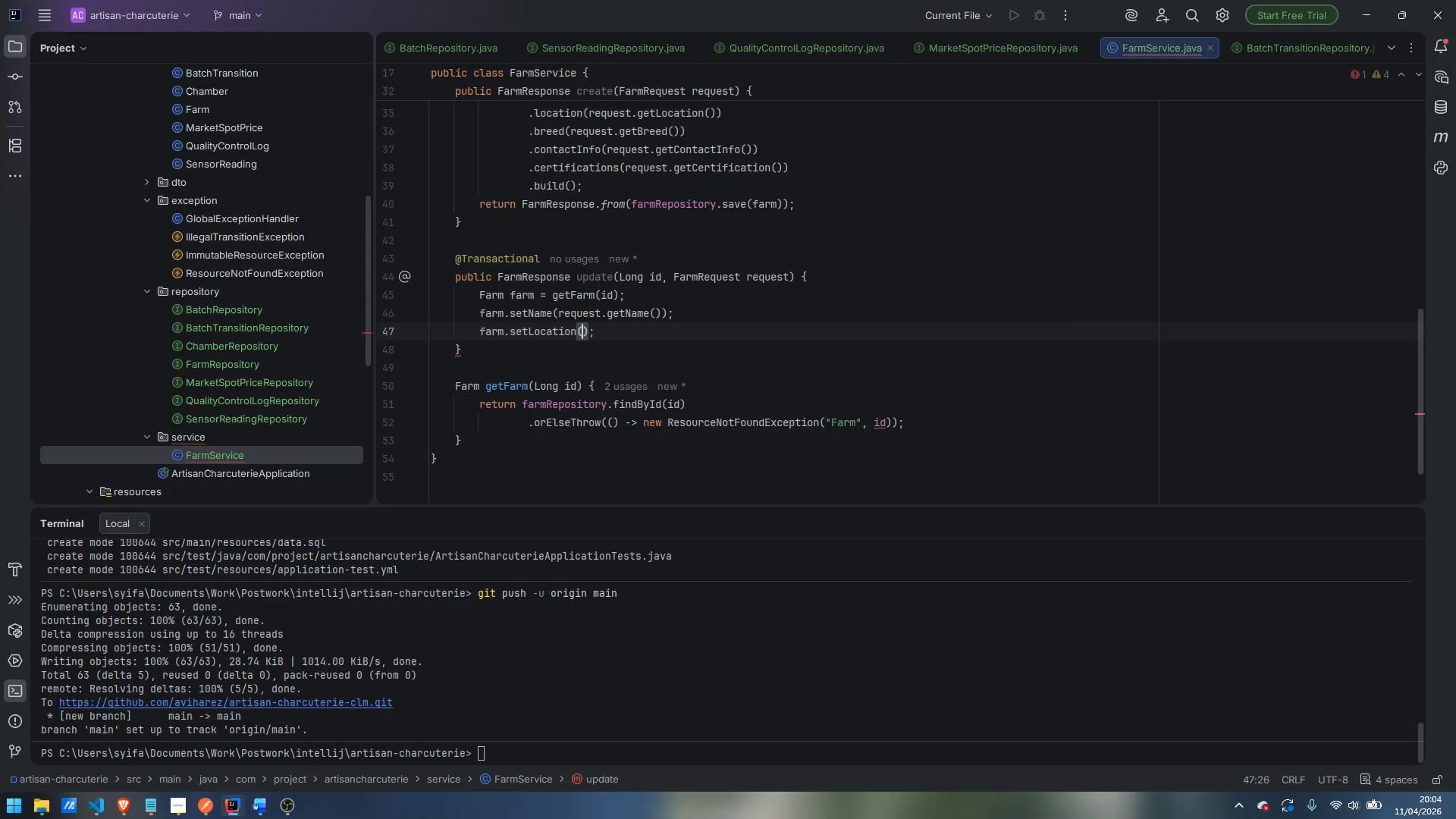 
 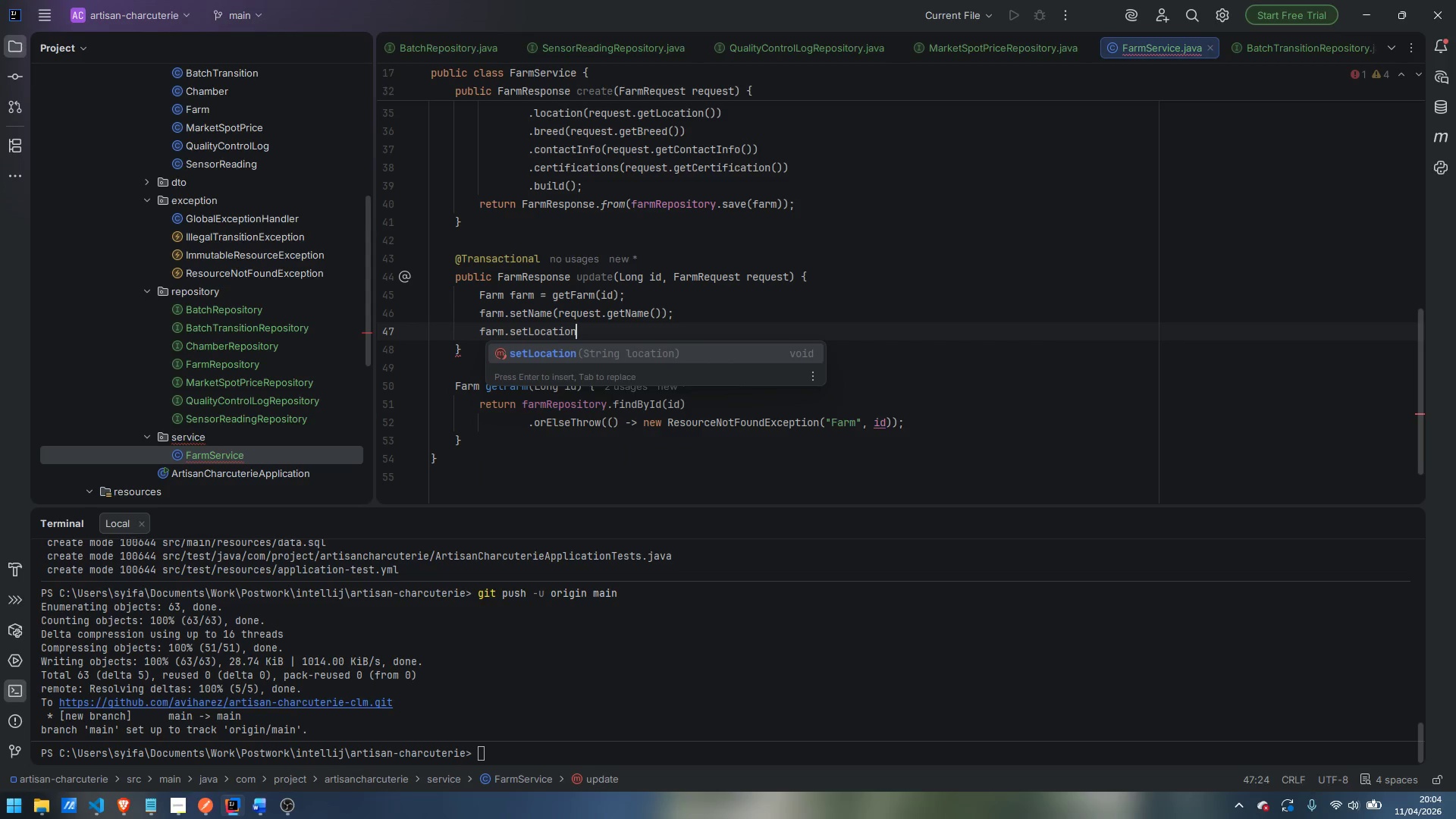 
key(Enter)
 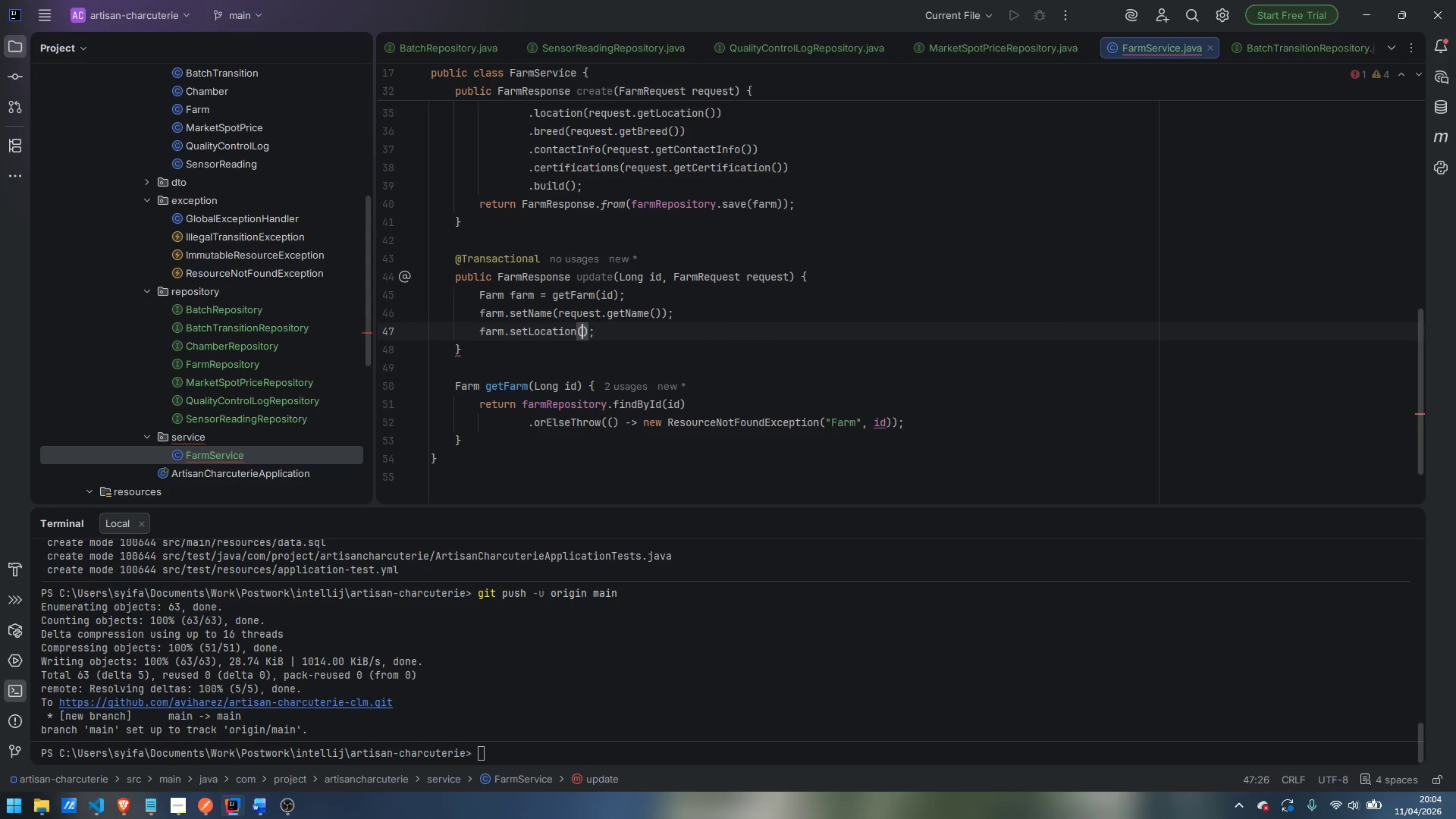 
type(request)
 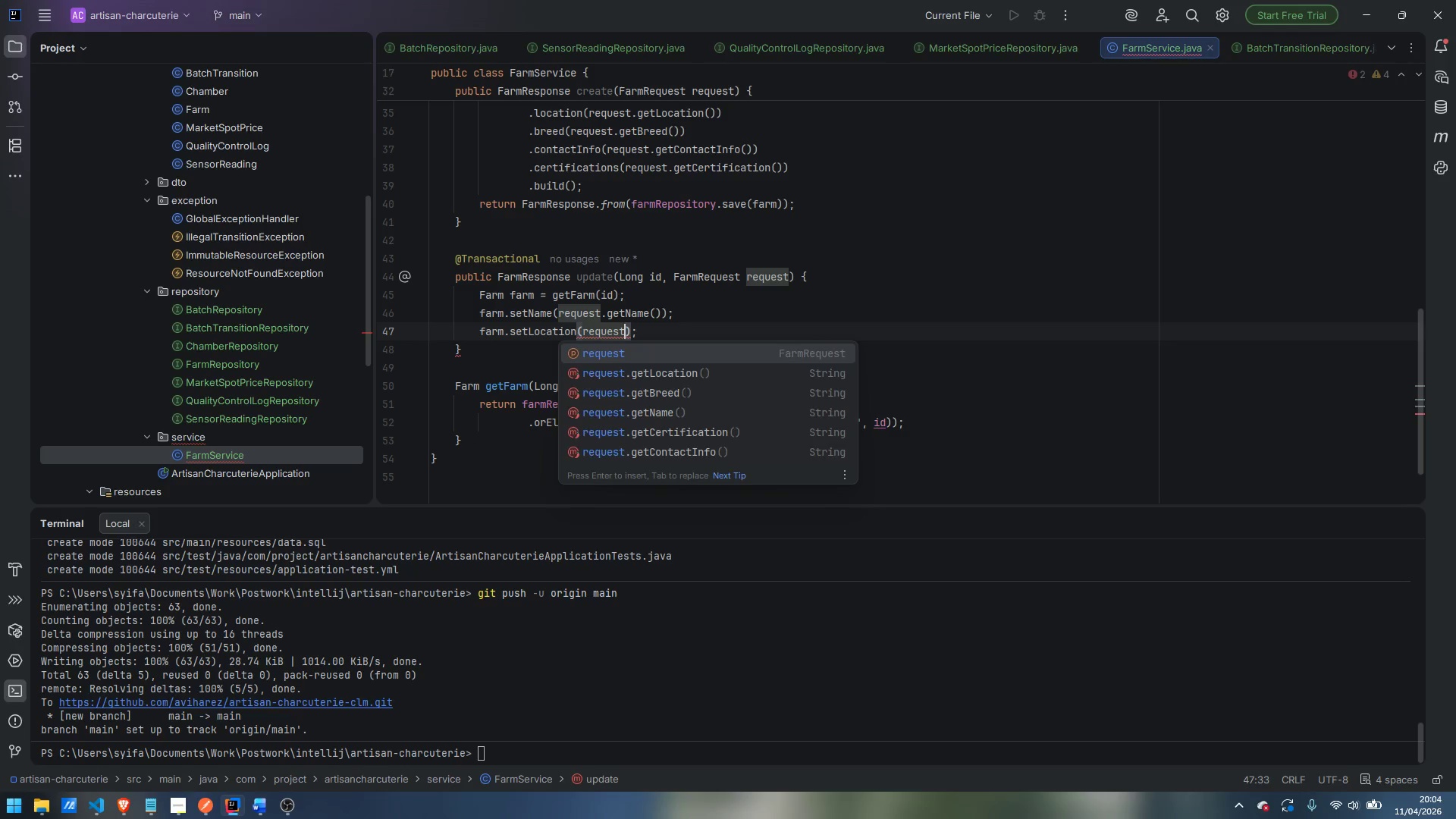 
key(Enter)
 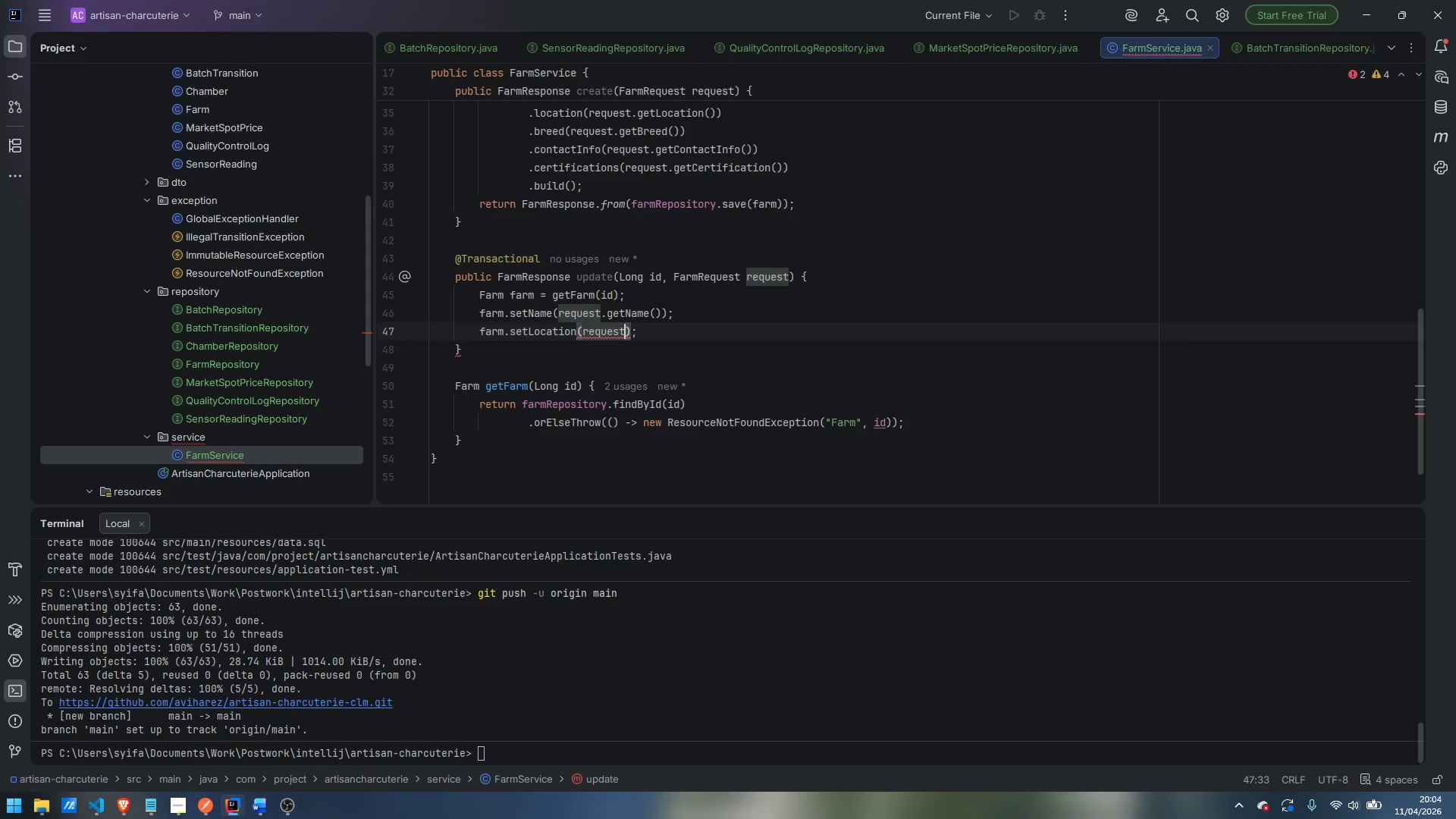 
type(.getLocation)
 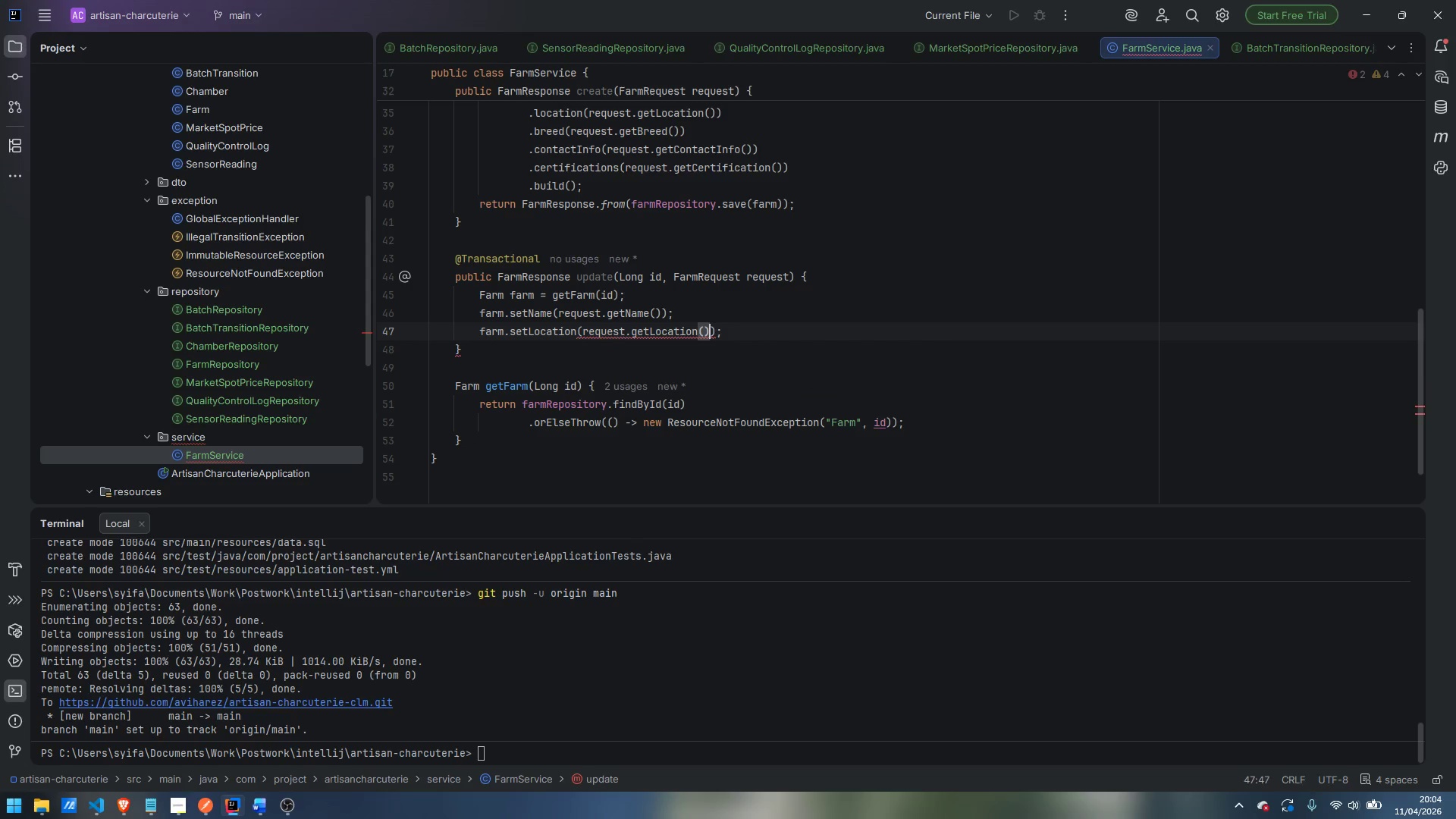 
 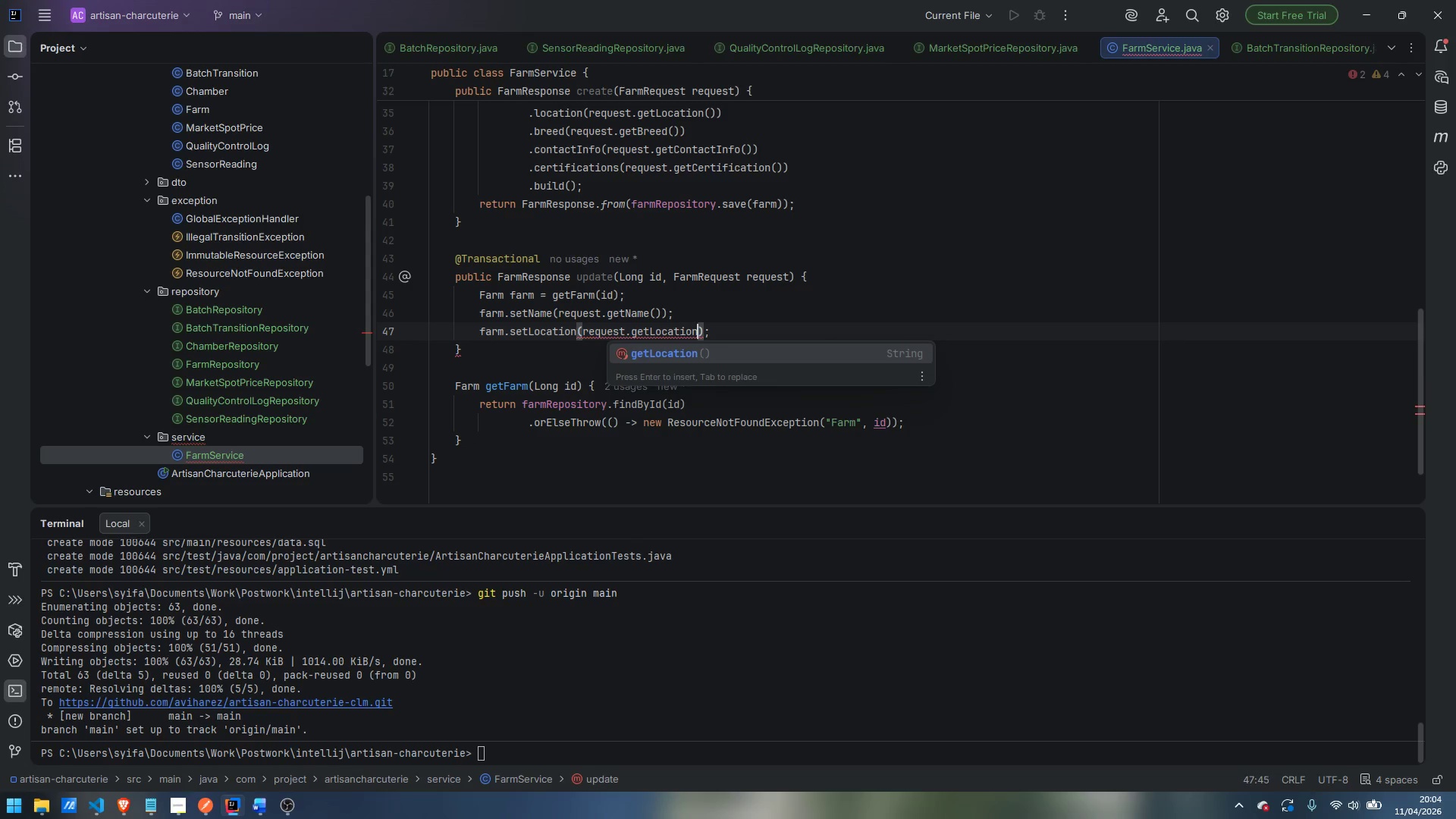 
key(Enter)
 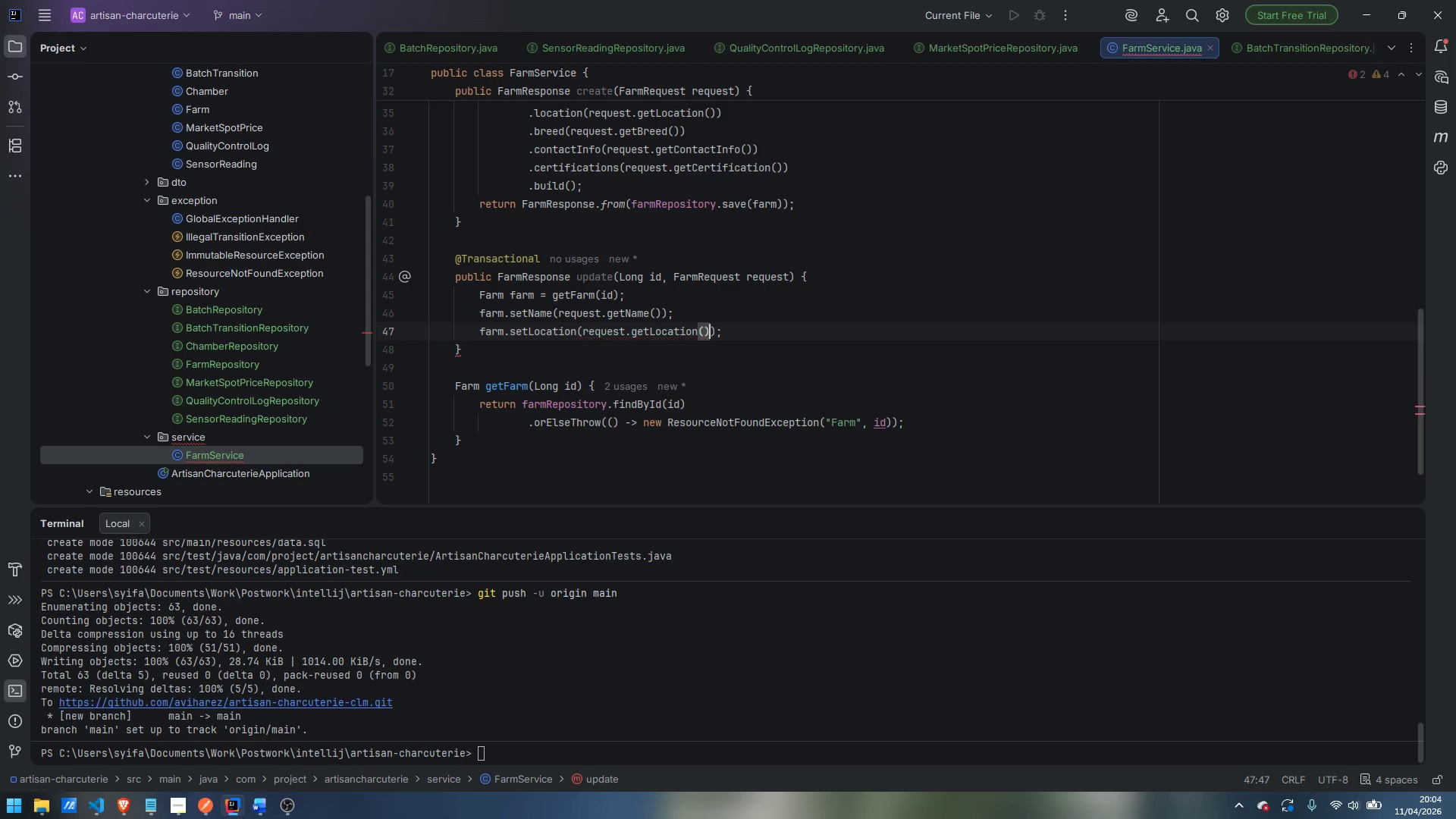 
key(ArrowRight)
 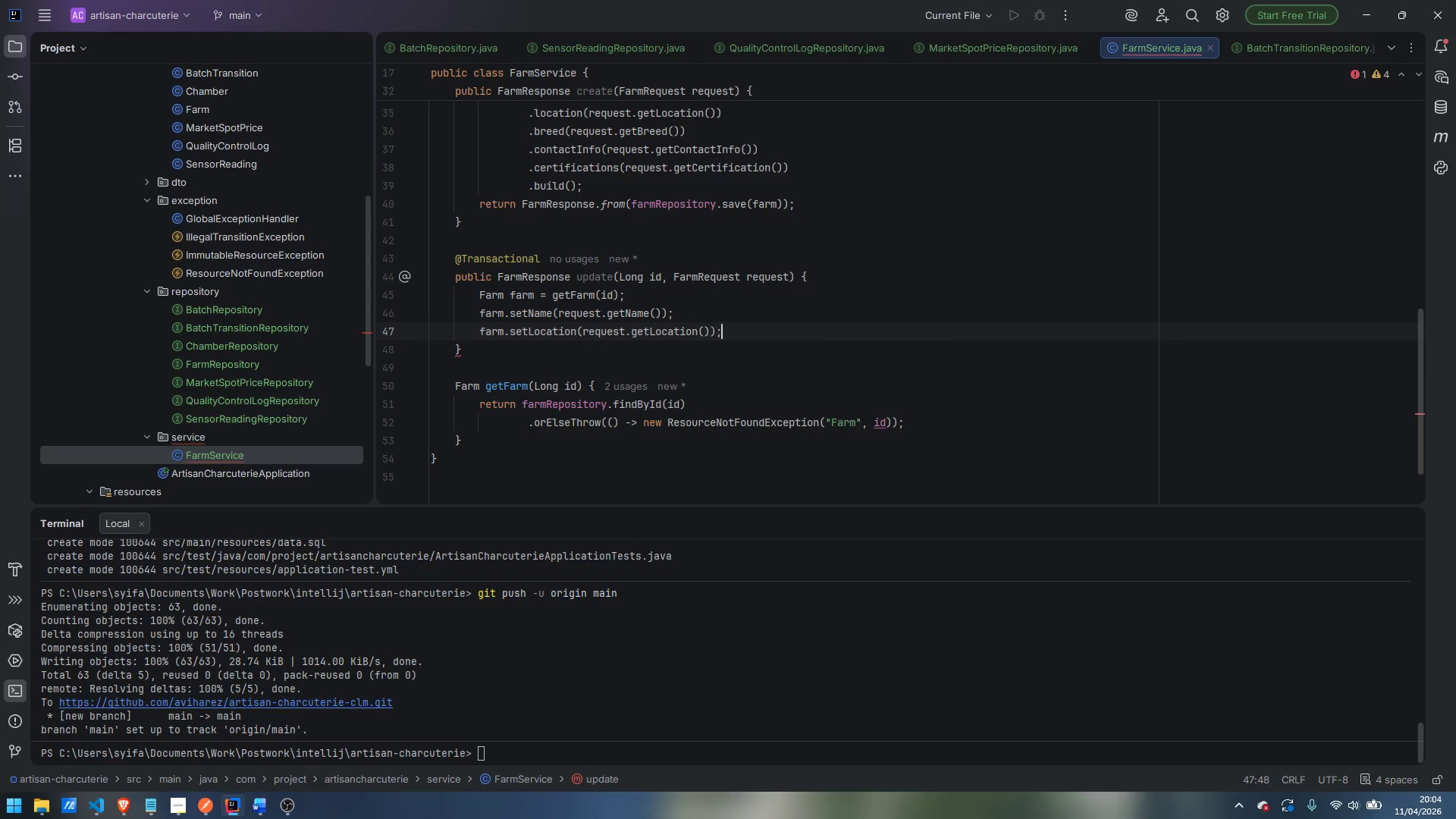 
key(ArrowRight)
 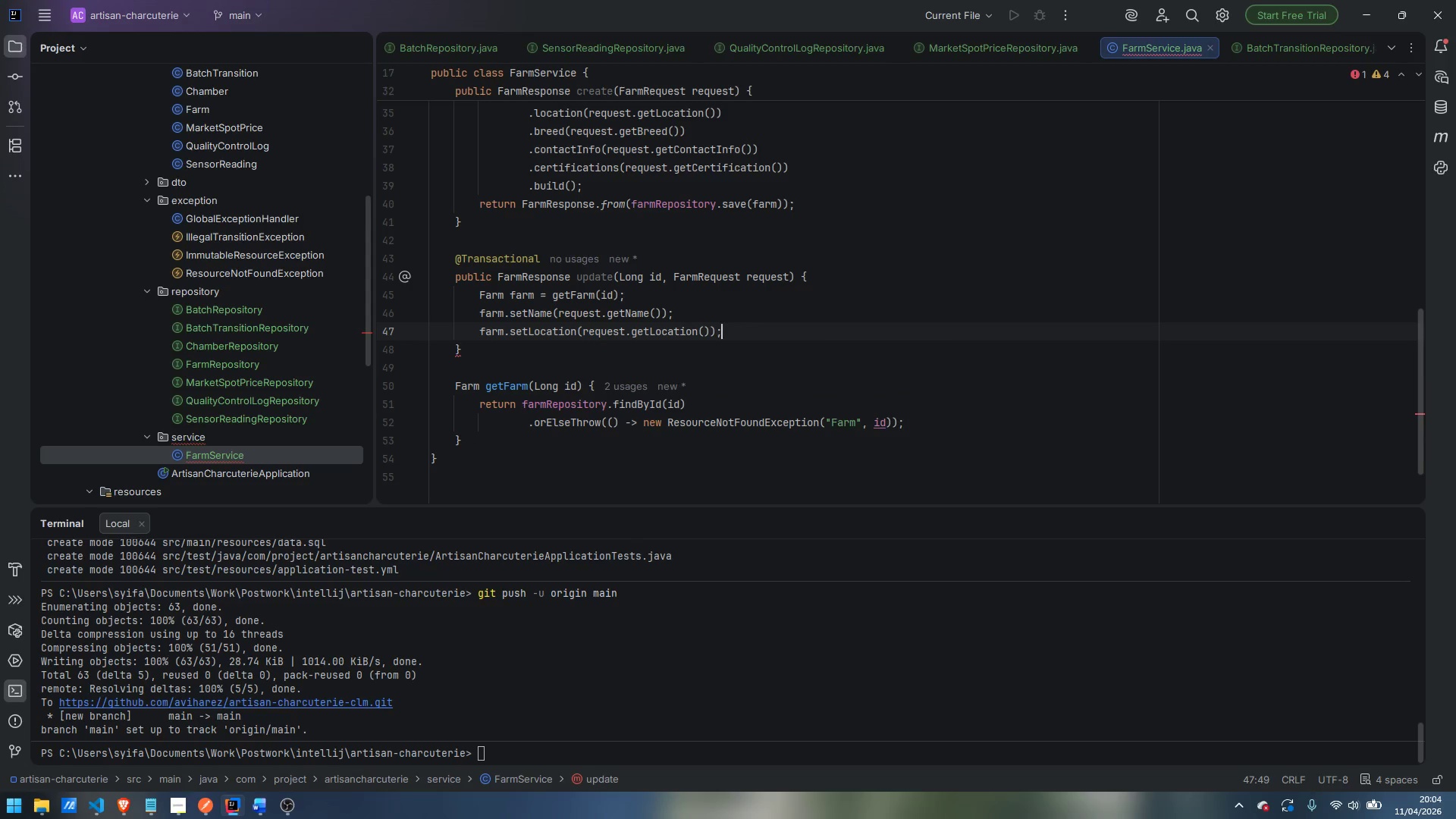 
key(Enter)
 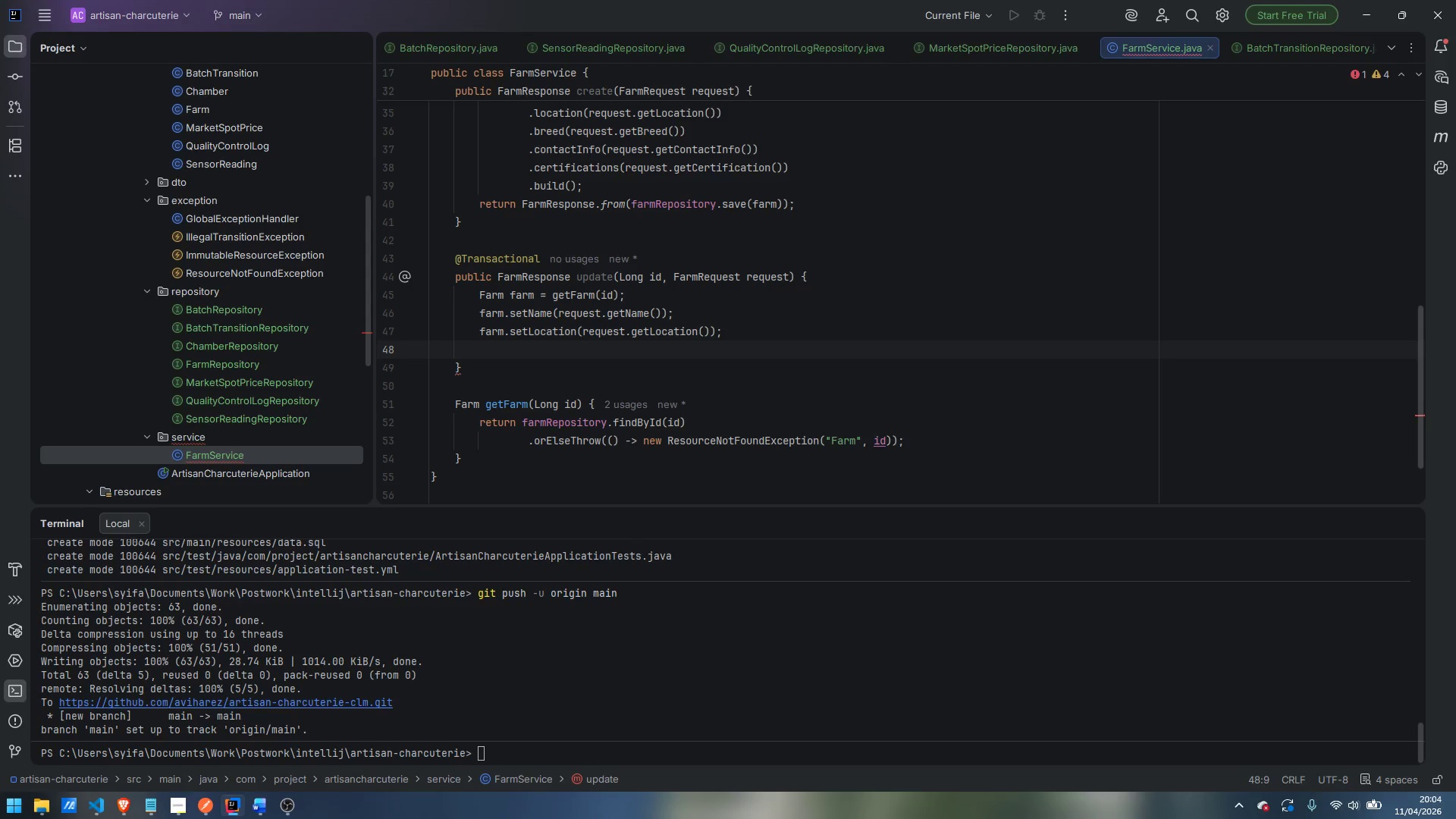 
type(farm.setBreed)
 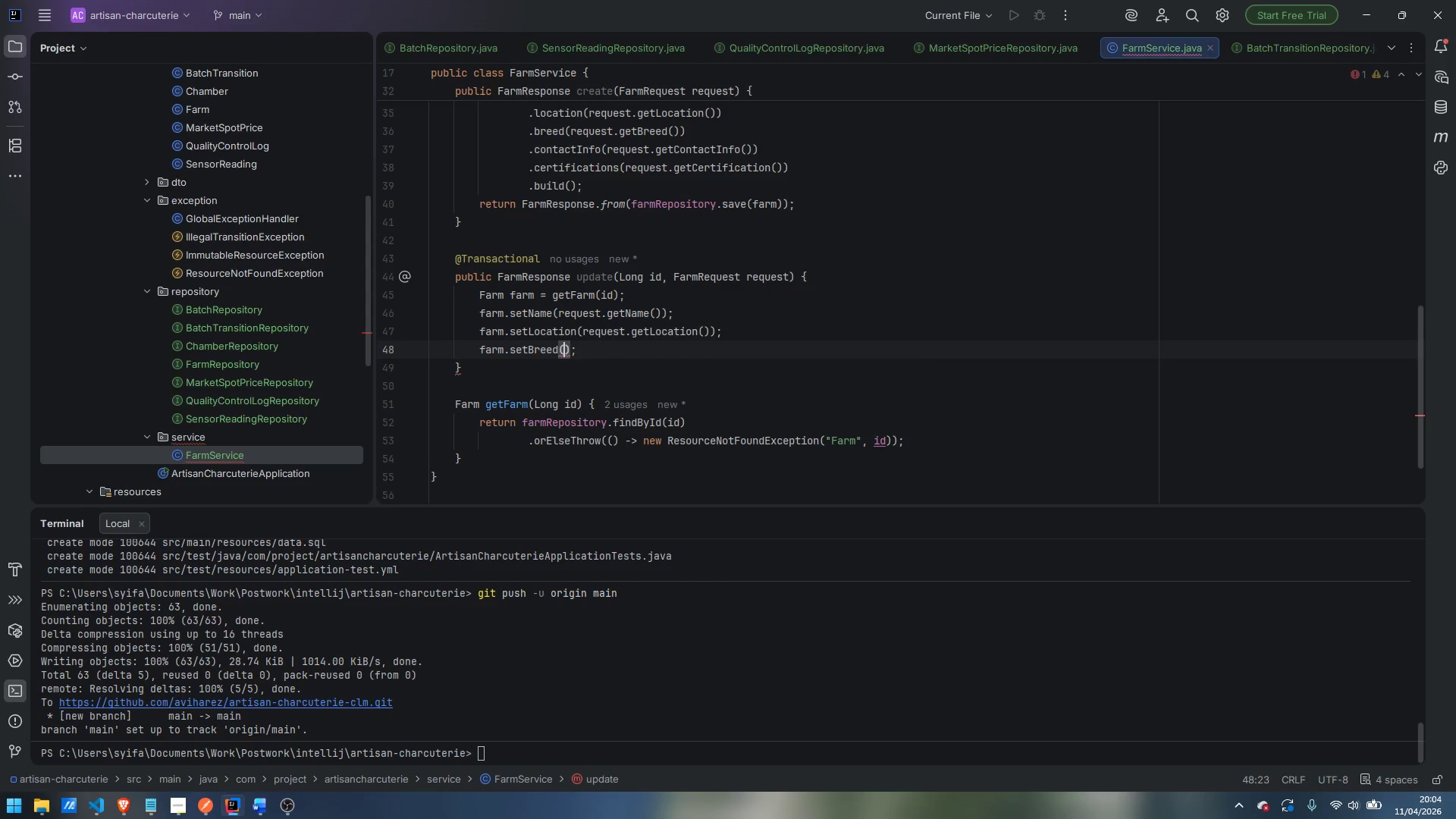 
 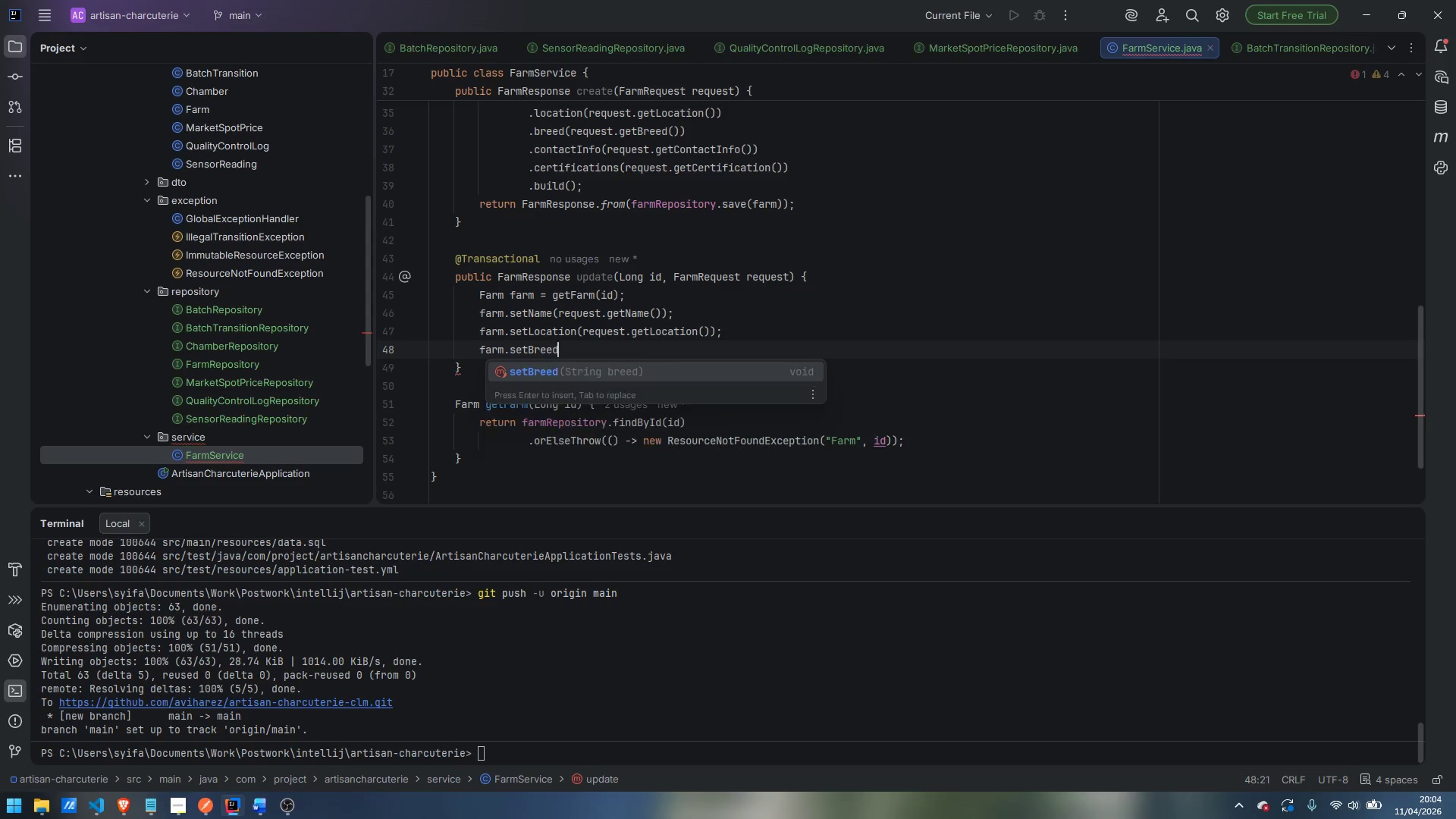 
key(Enter)
 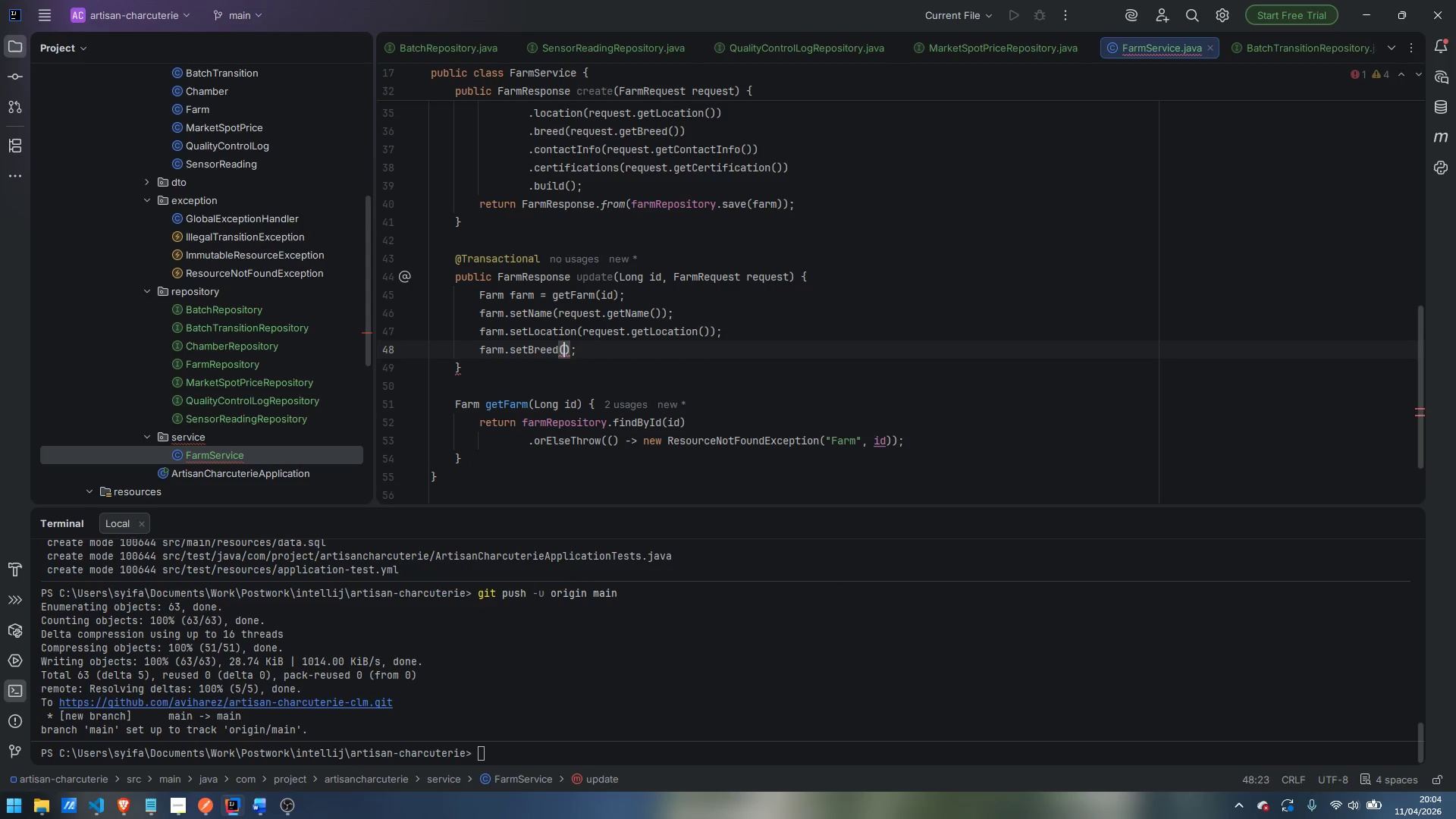 
type(request/)
key(Backspace)
type(.getBreee)
key(Backspace)
type(d)
 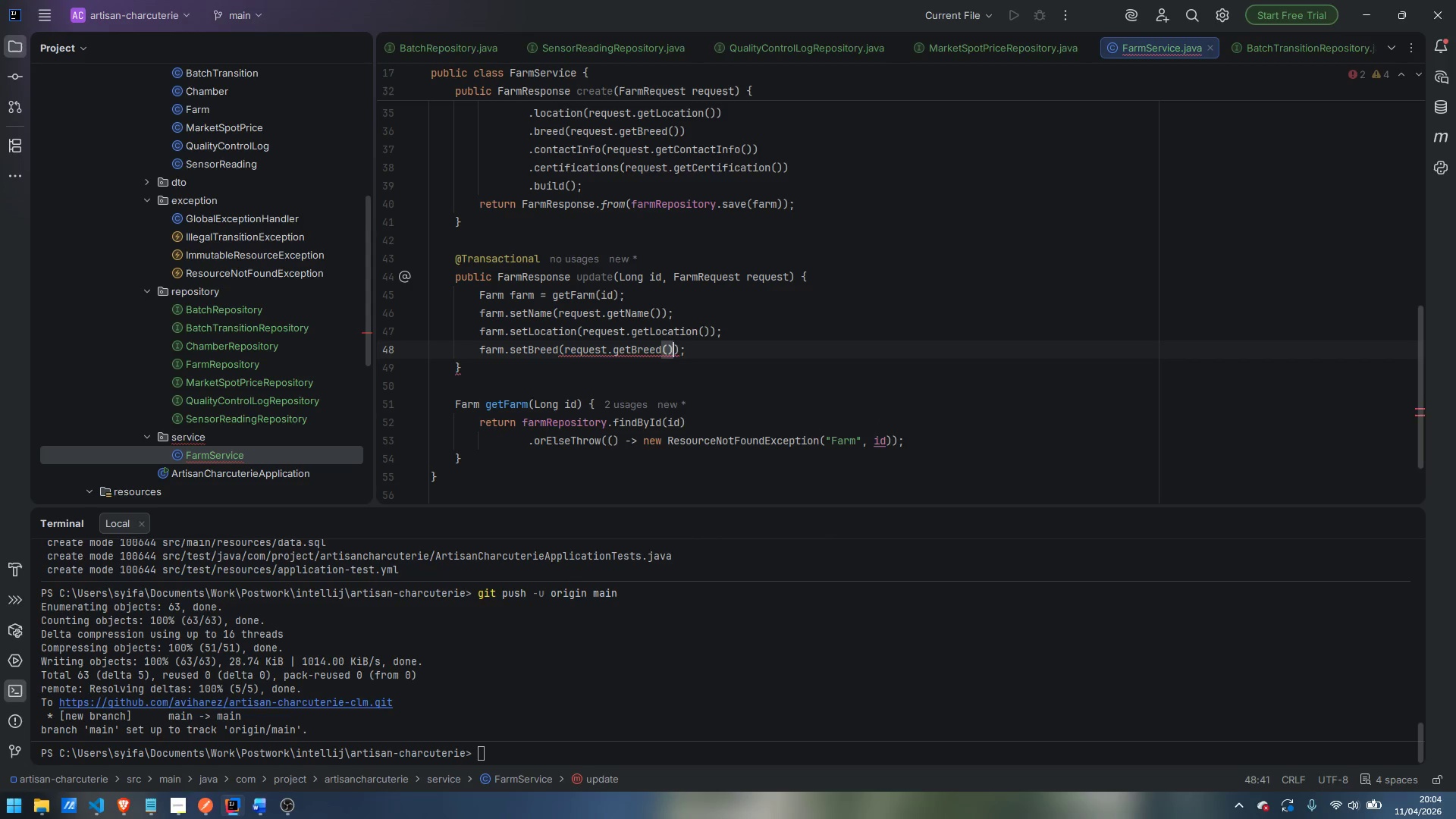 
 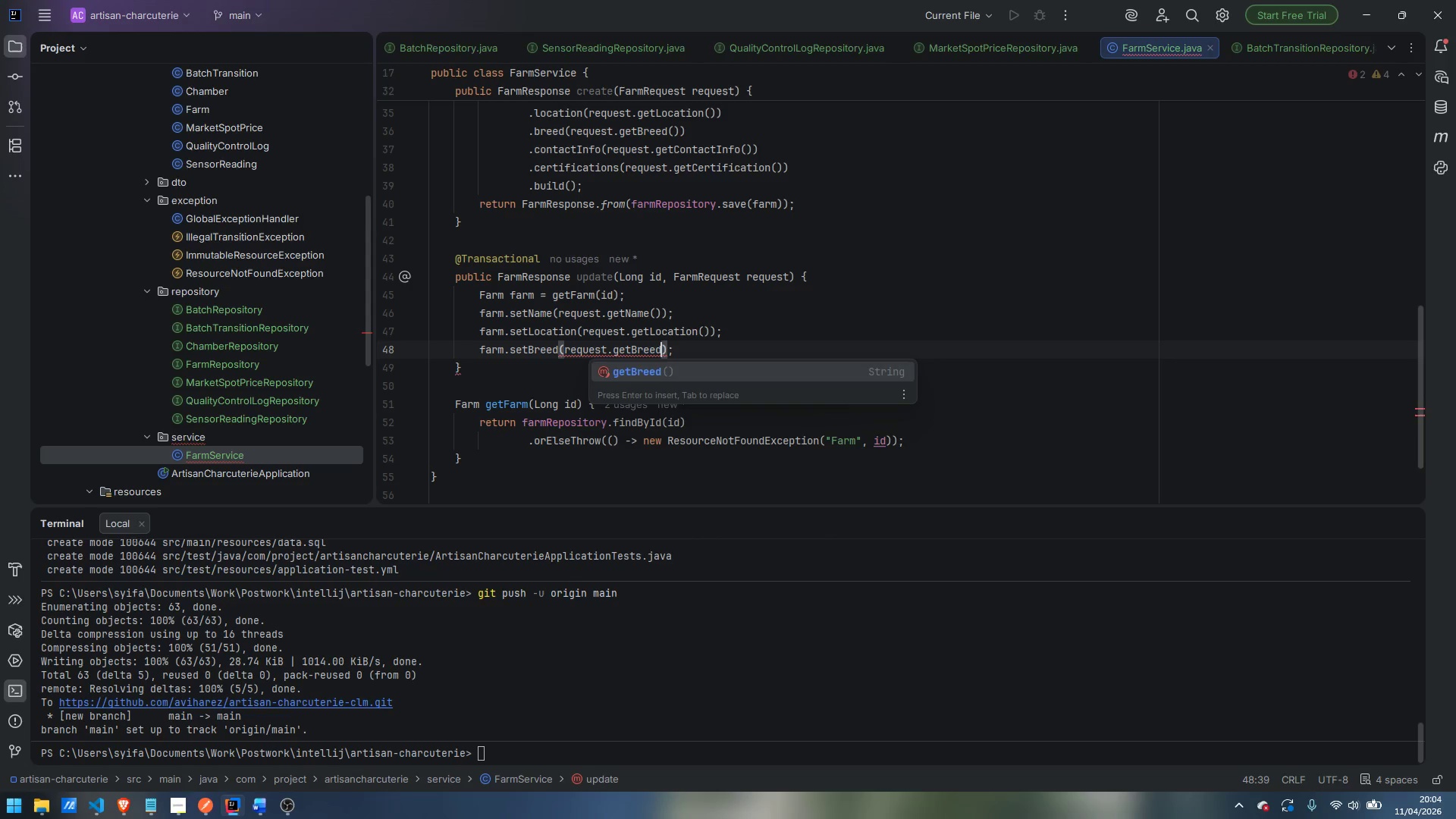 
key(Enter)
 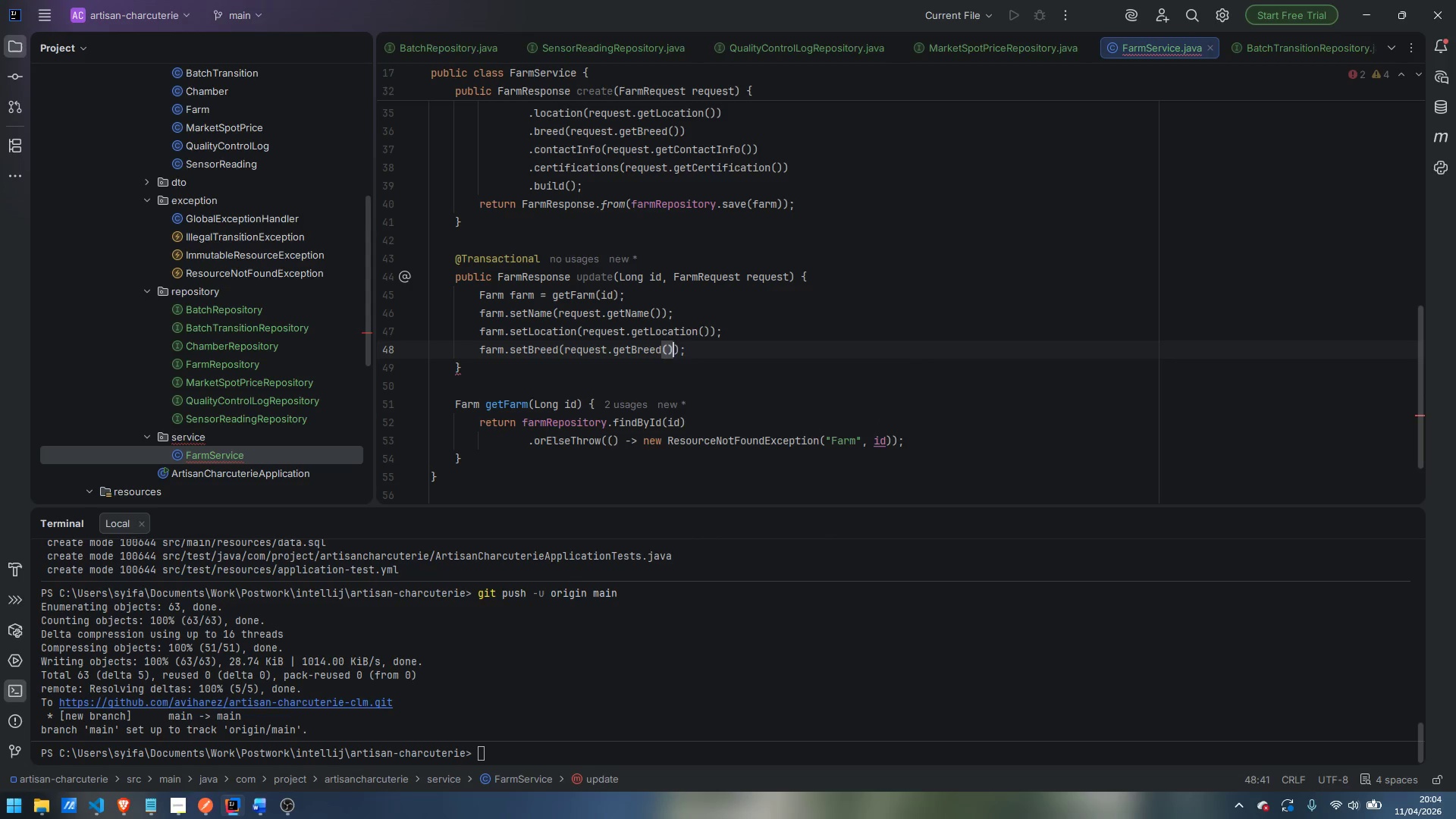 
key(ArrowRight)
 